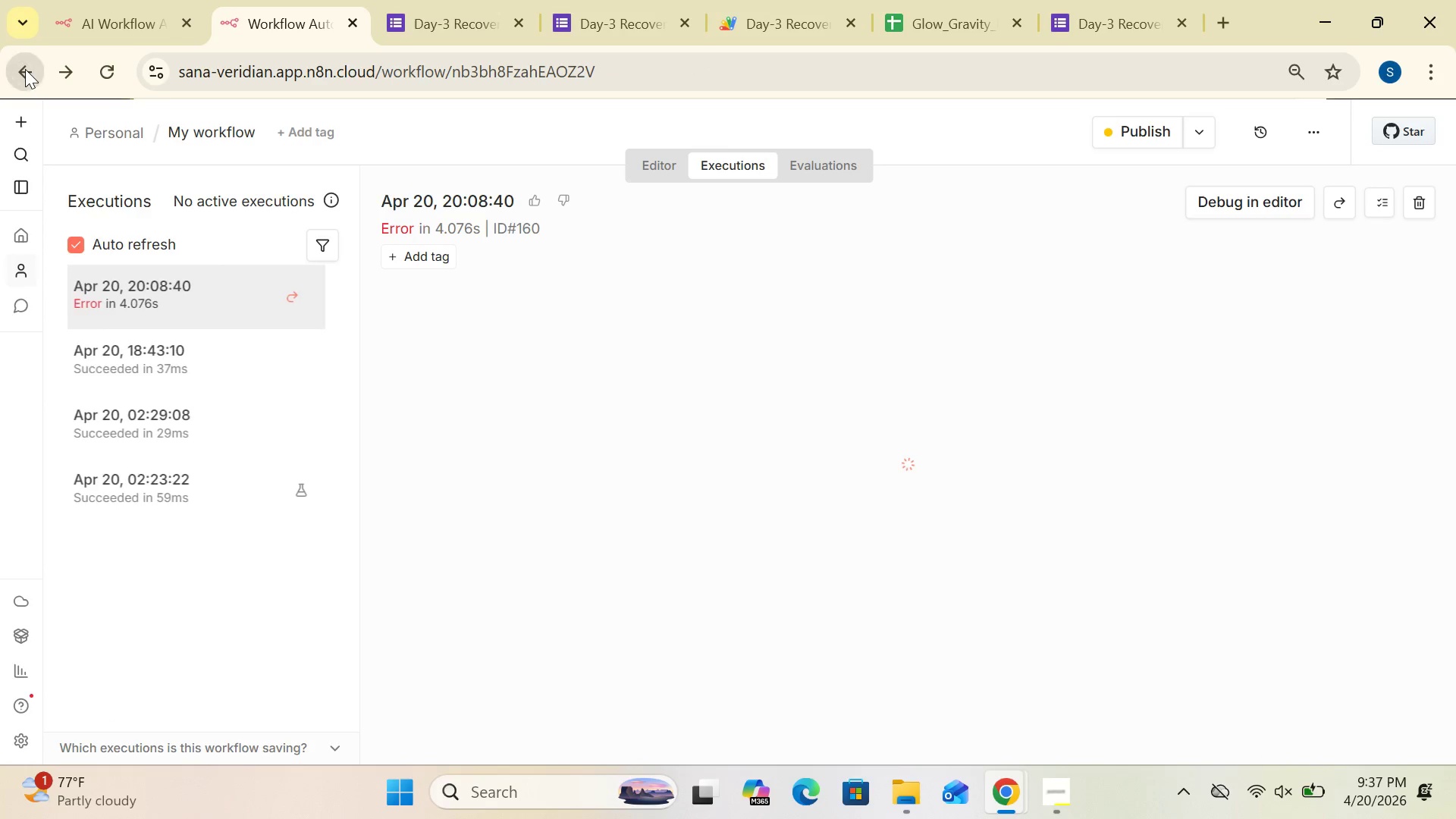 
triple_click([25, 69])
 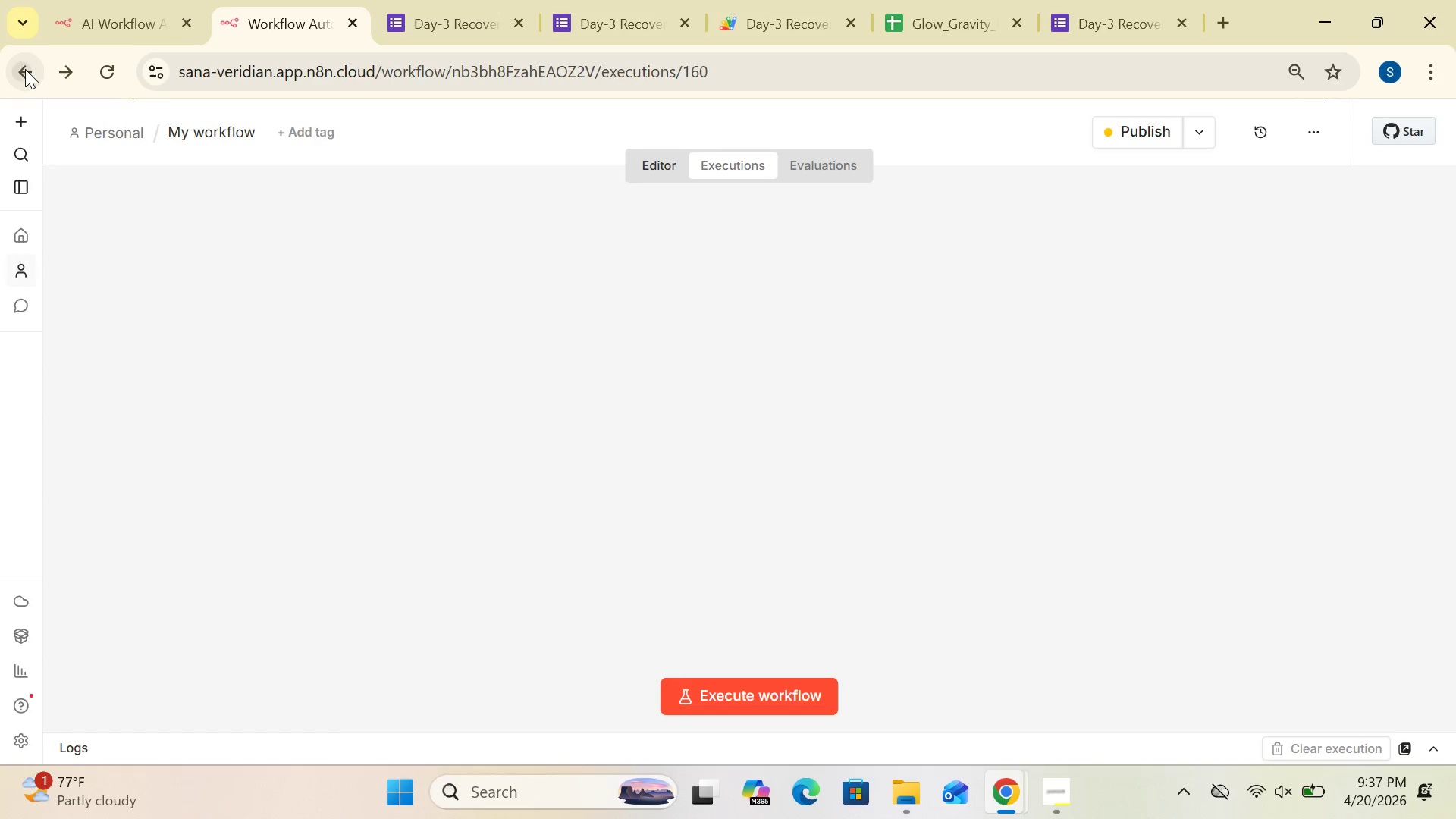 
triple_click([25, 69])
 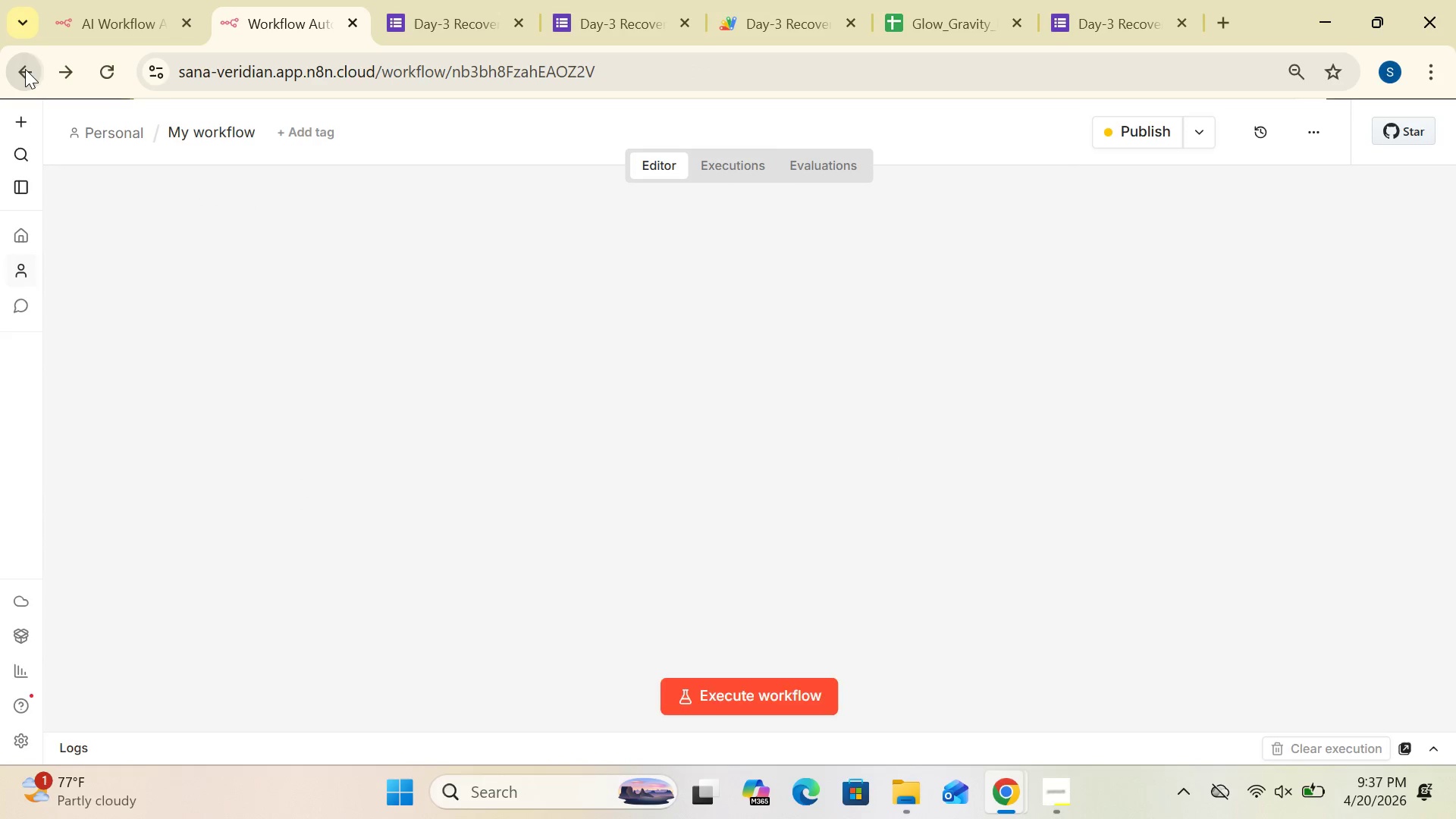 
triple_click([25, 69])
 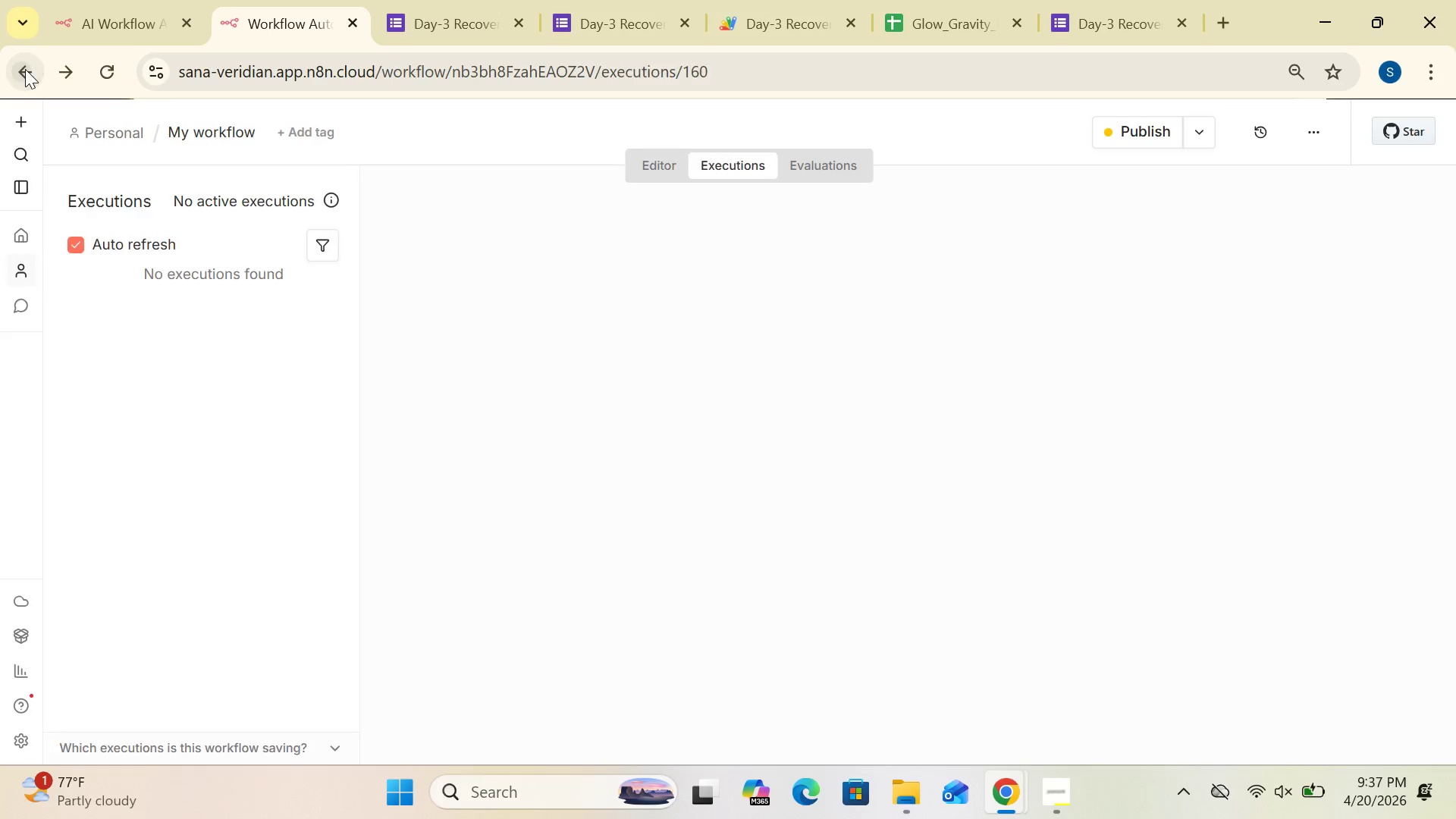 
triple_click([25, 69])
 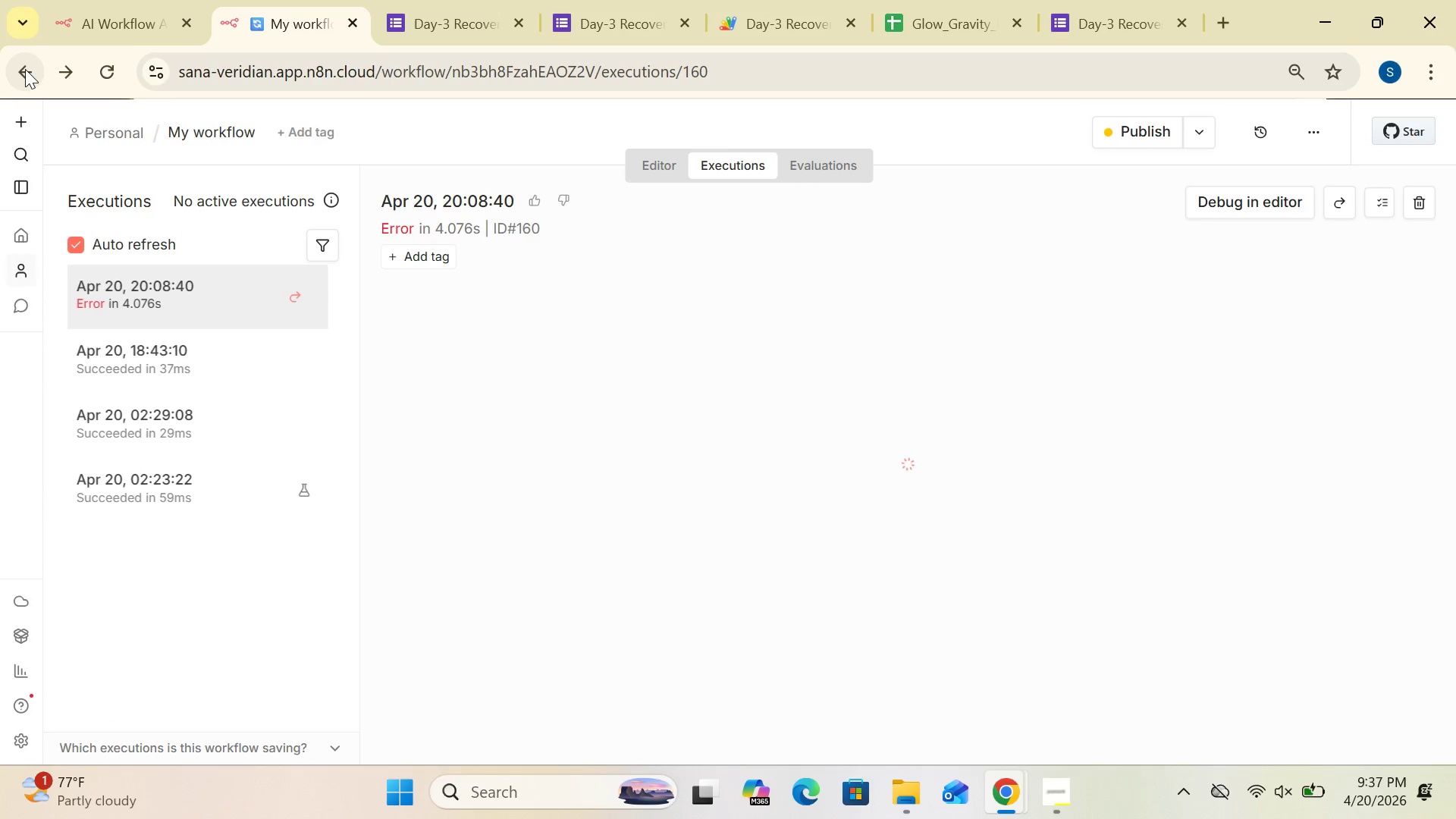 
double_click([25, 69])
 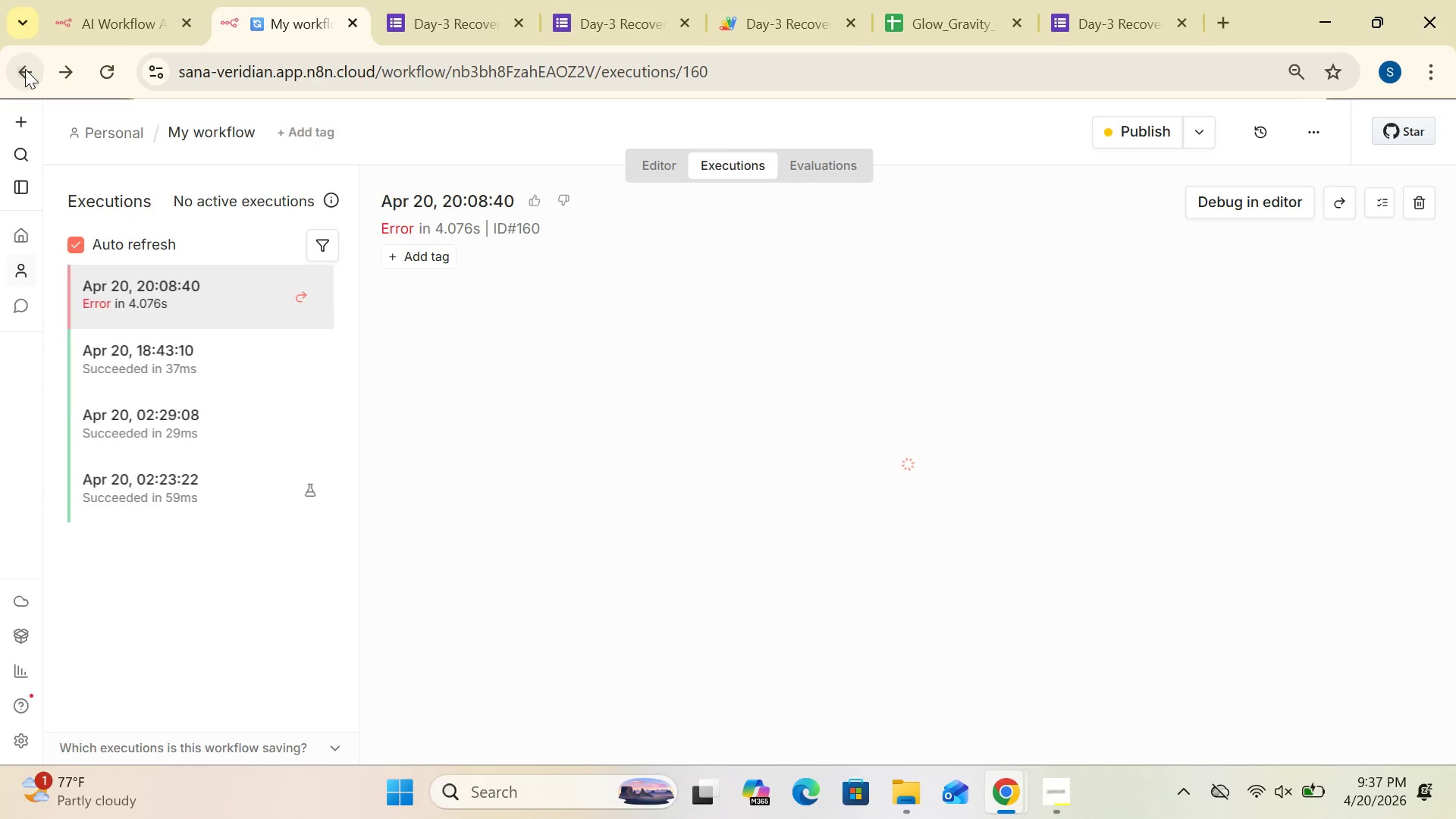 
triple_click([25, 69])
 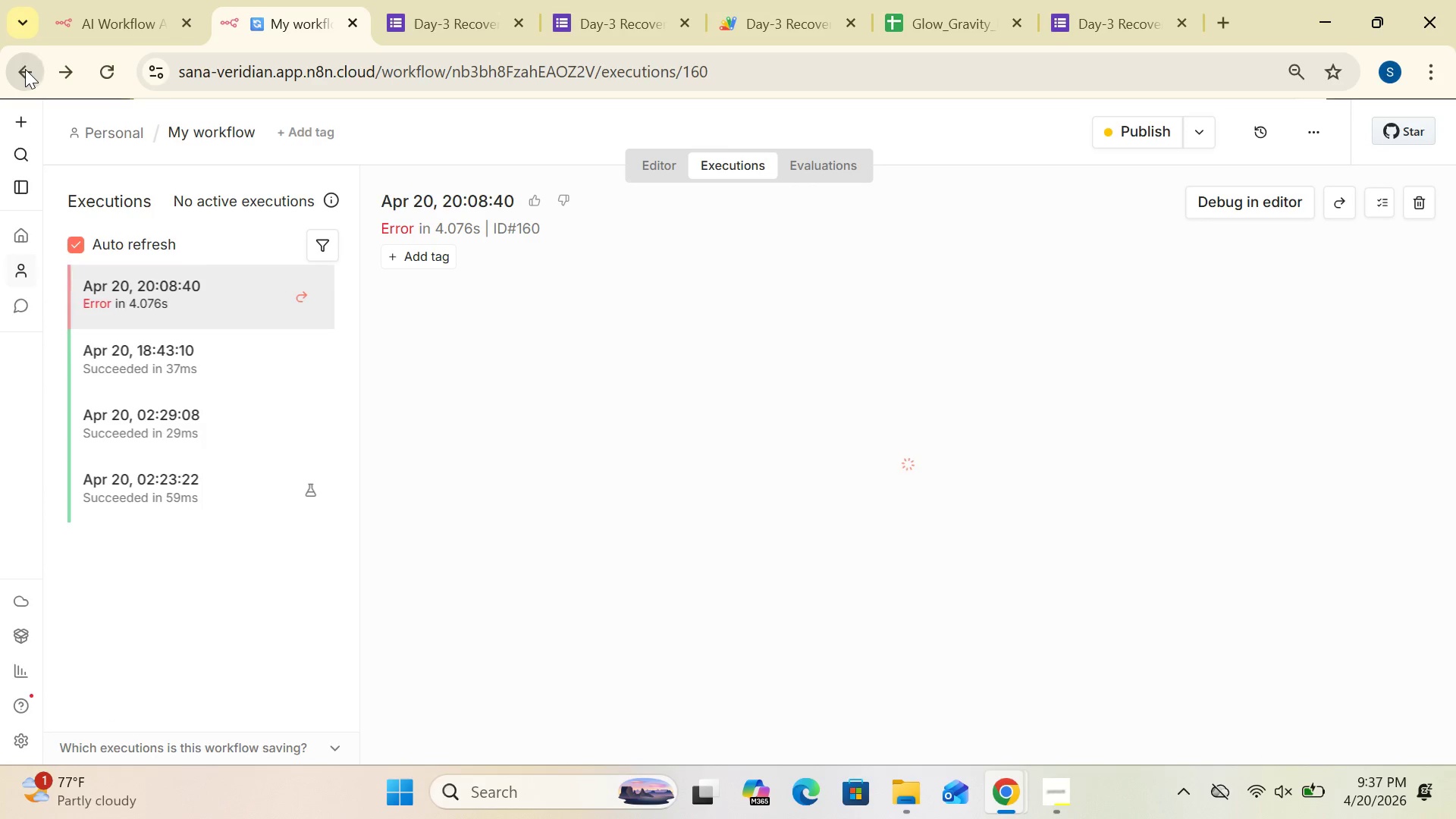 
triple_click([25, 69])
 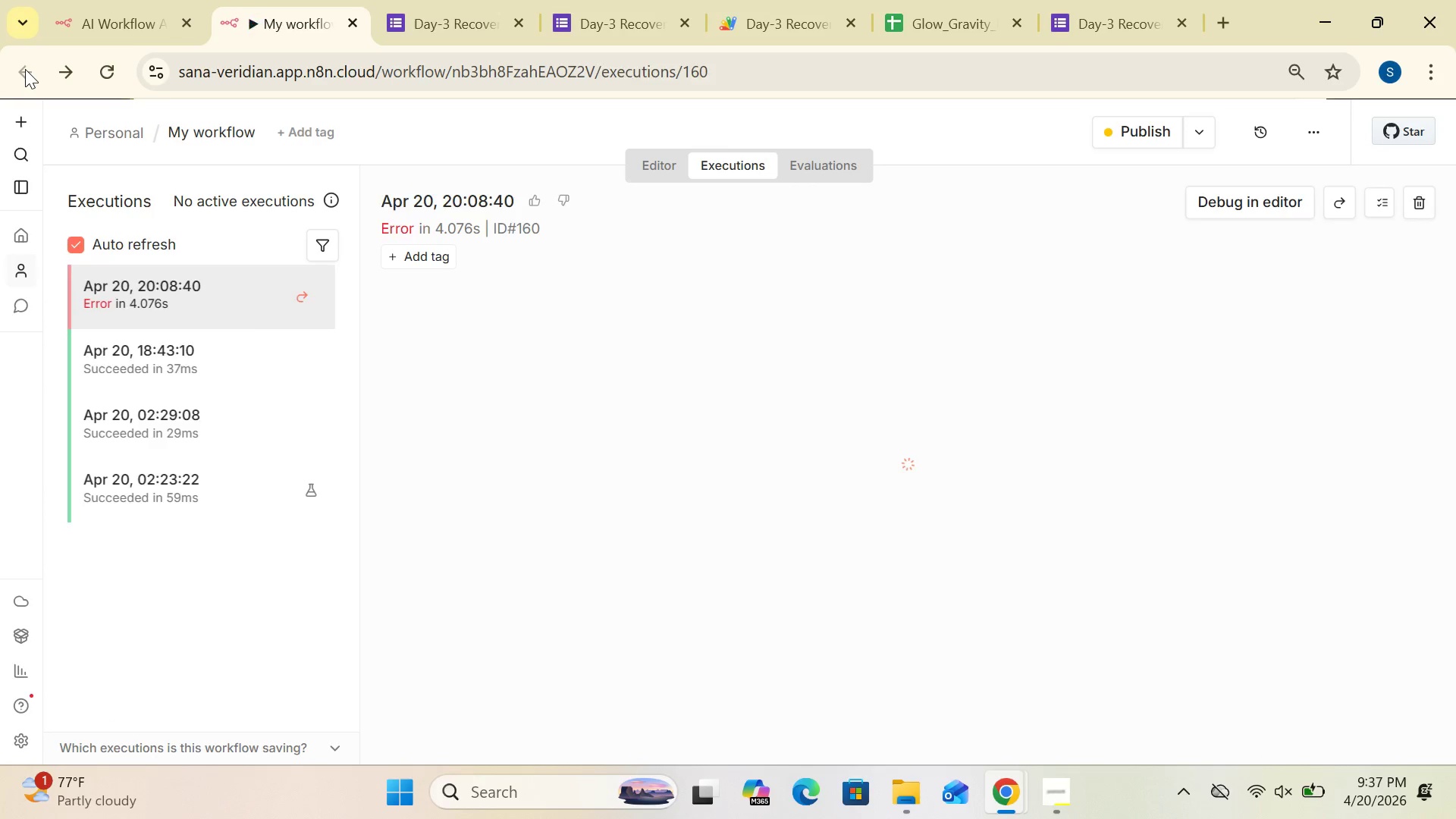 
triple_click([25, 69])
 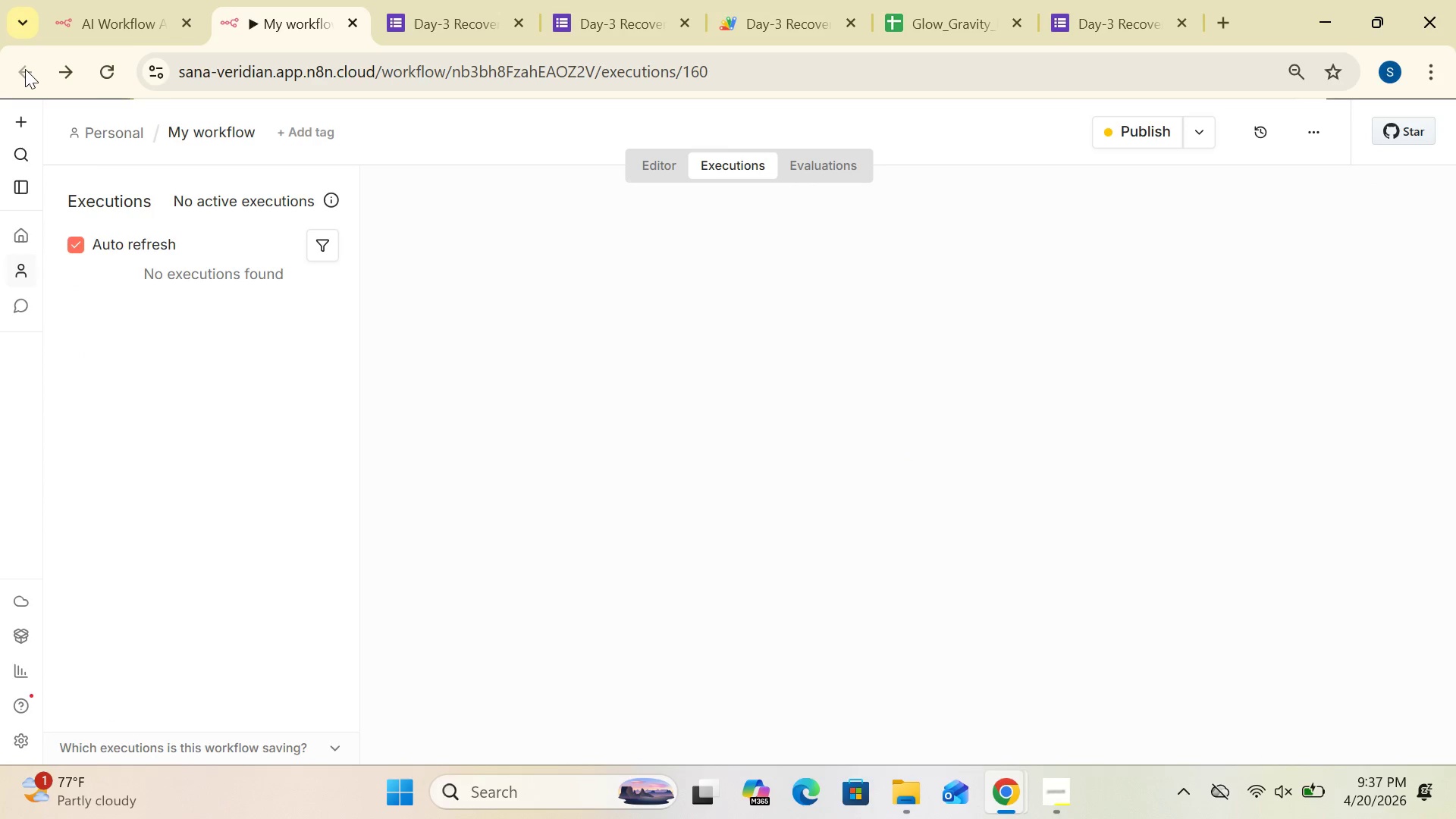 
triple_click([25, 69])
 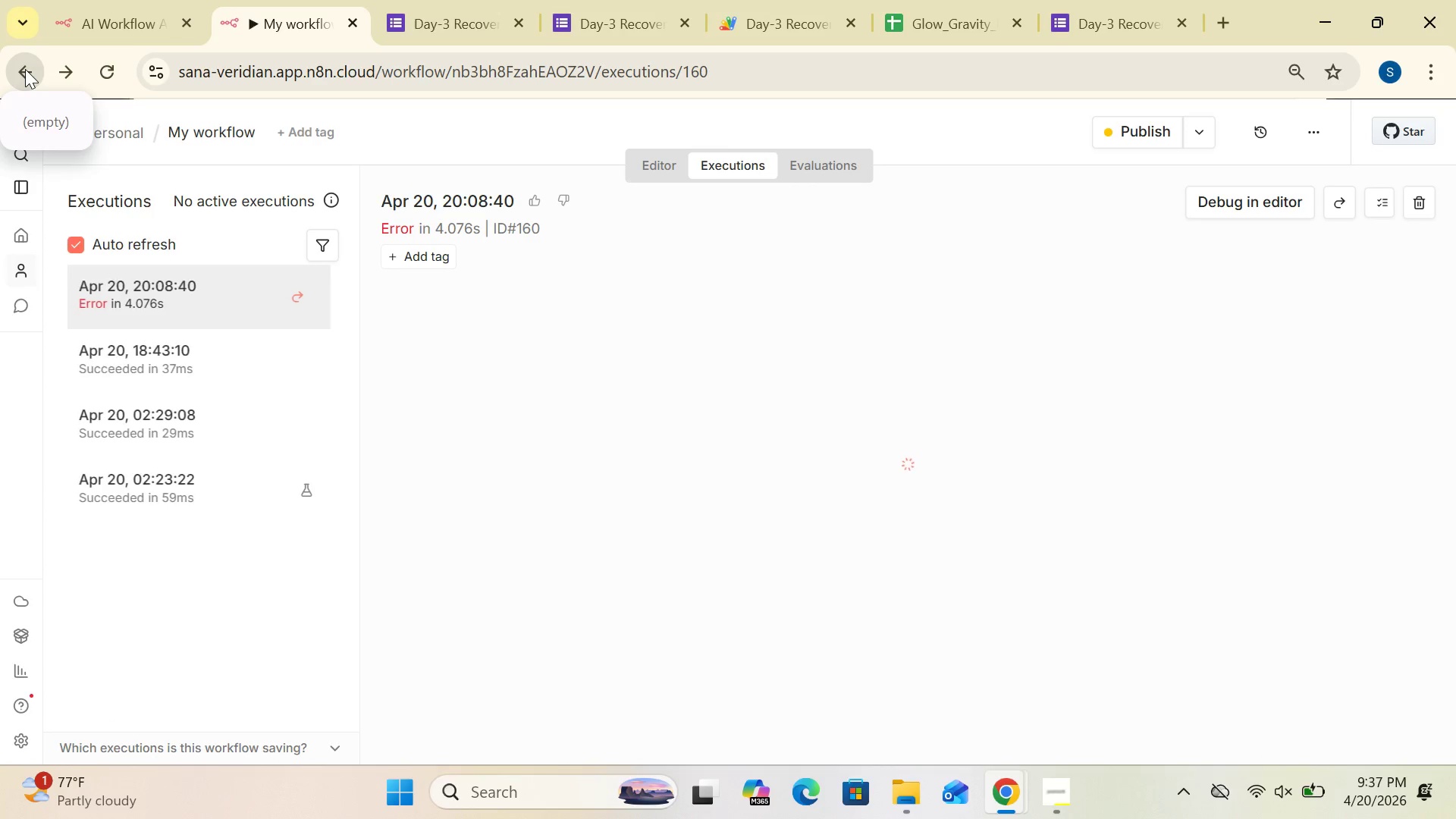 
double_click([25, 69])
 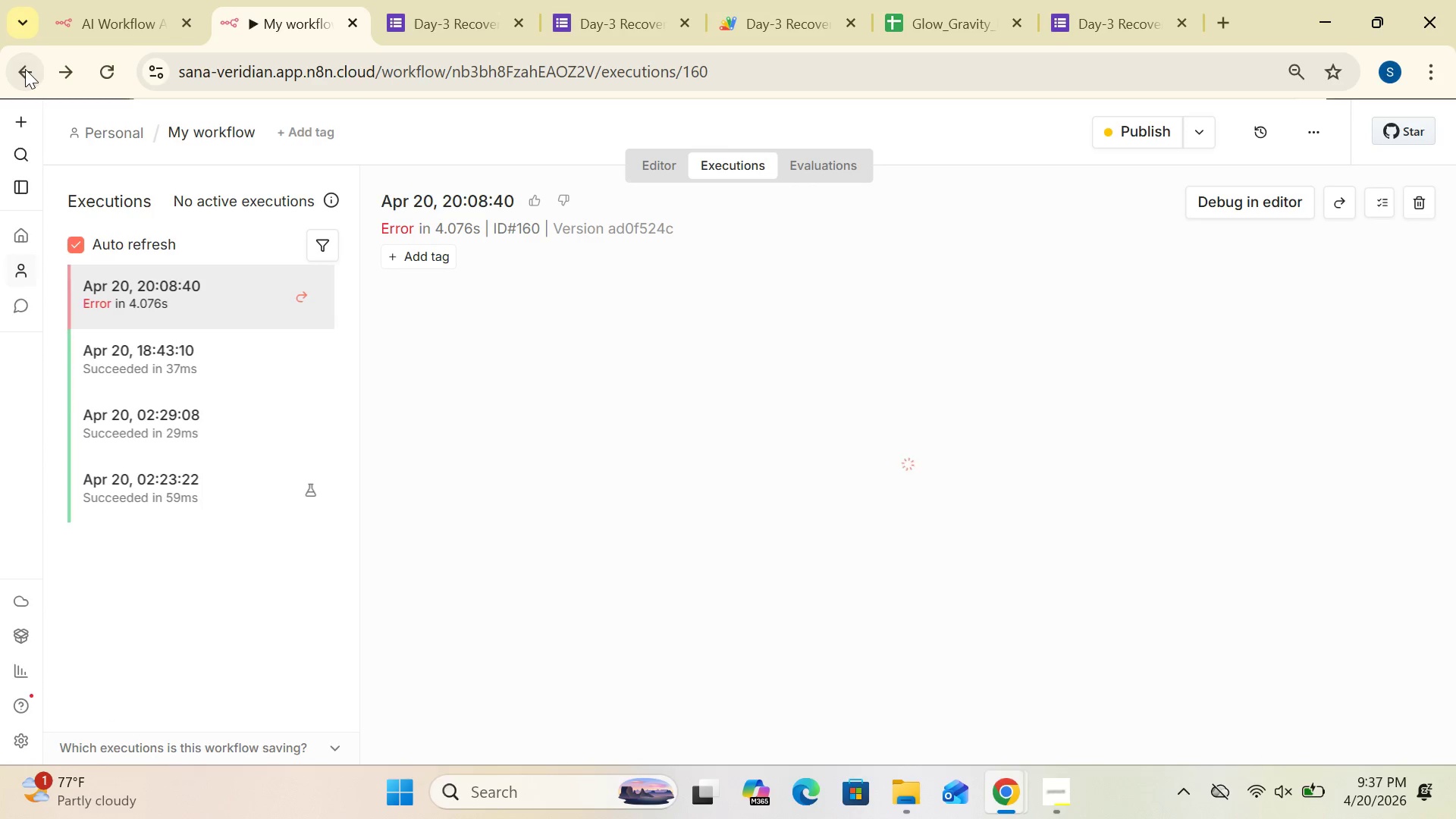 
triple_click([25, 69])
 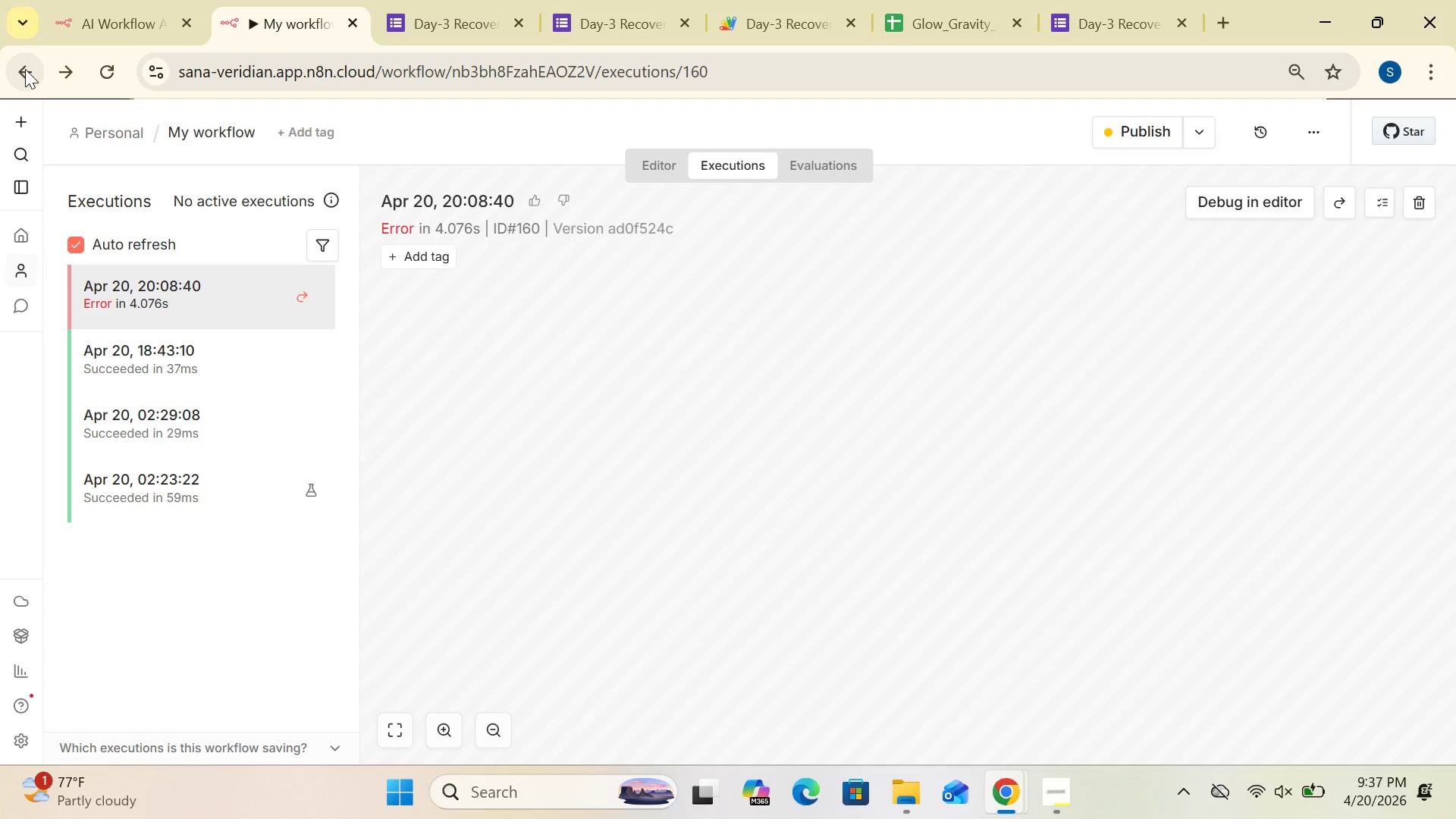 
double_click([25, 69])
 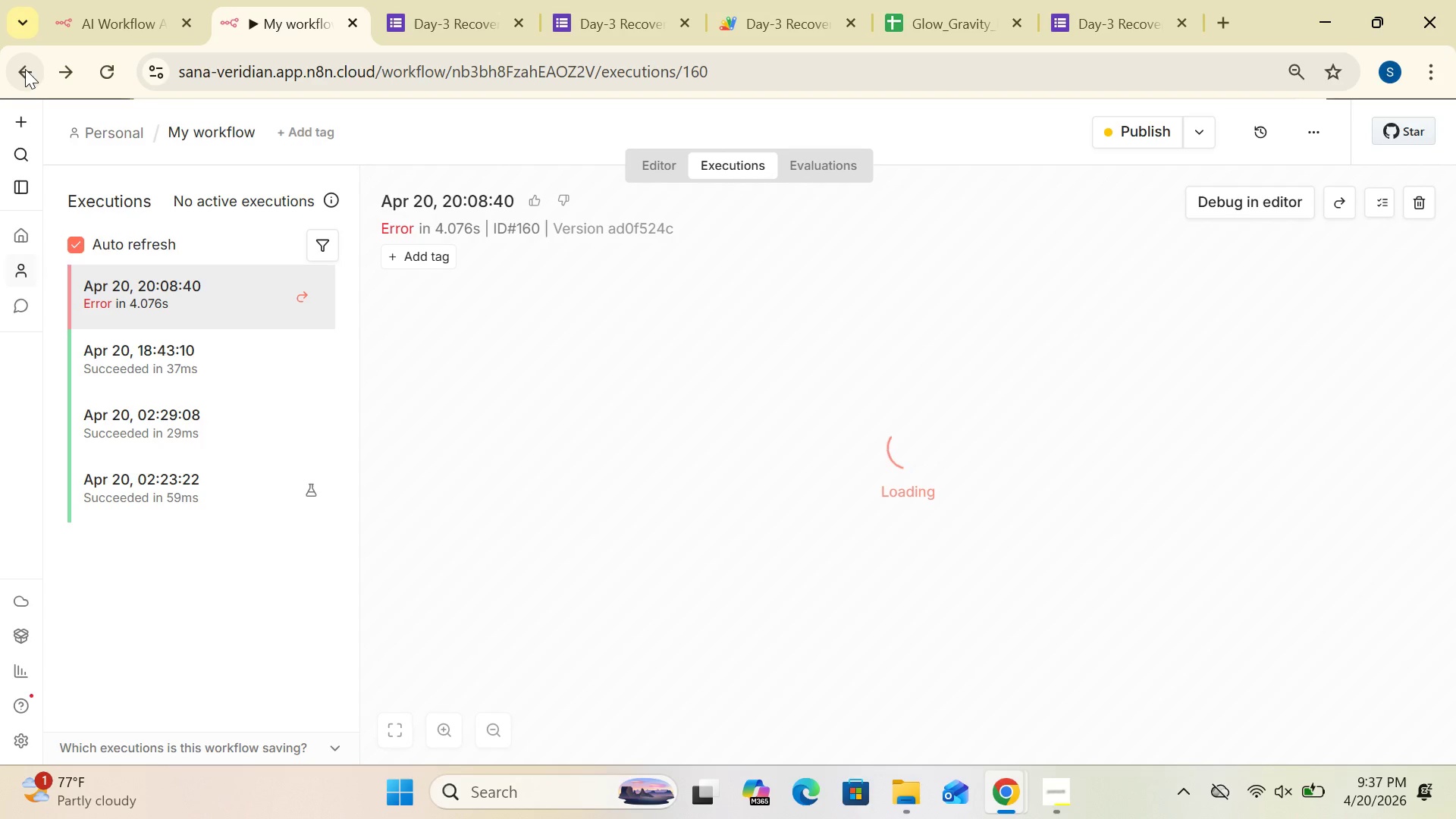 
triple_click([25, 69])
 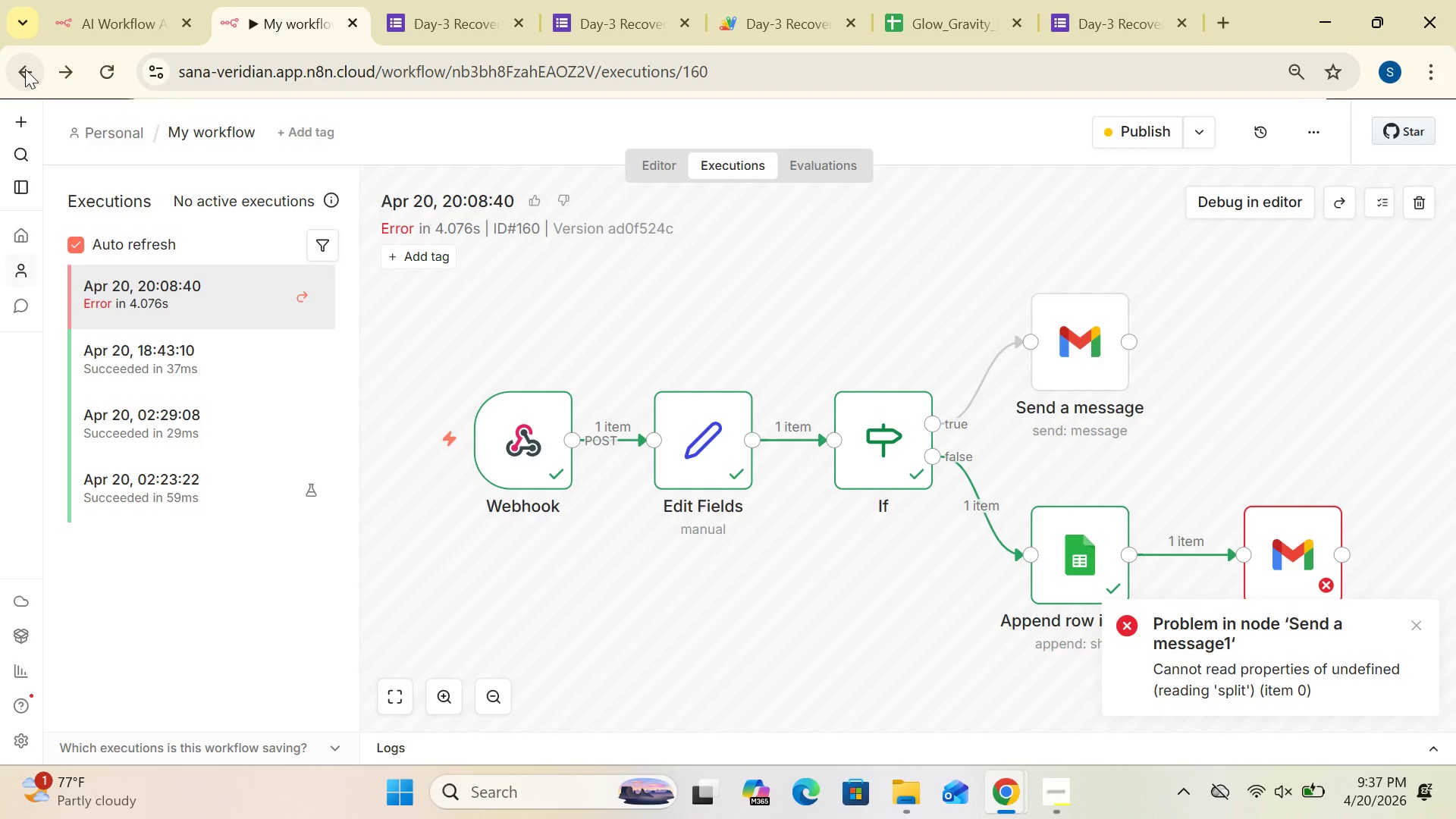 
left_click([25, 69])
 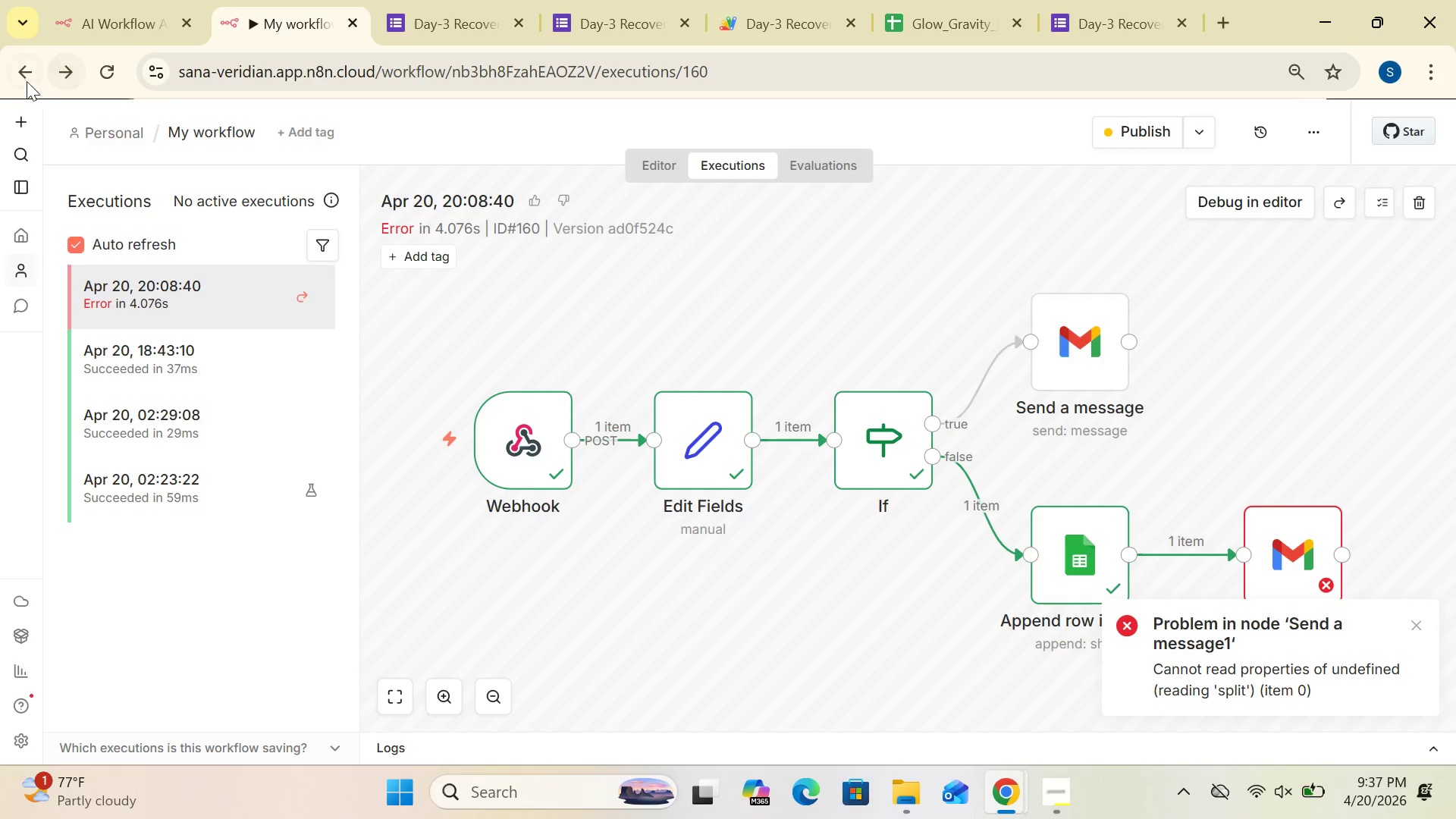 
left_click([19, 67])
 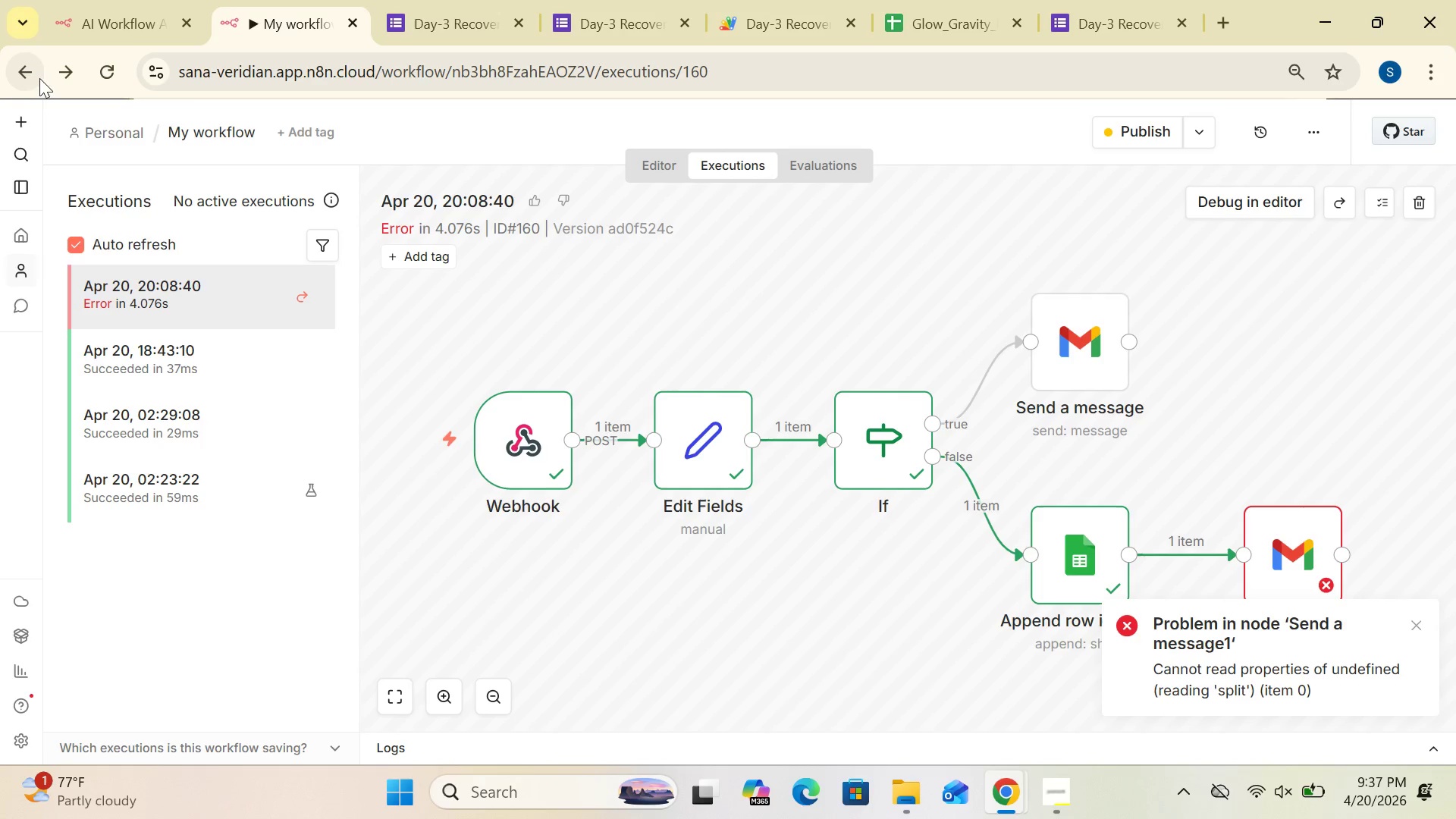 
left_click([27, 78])
 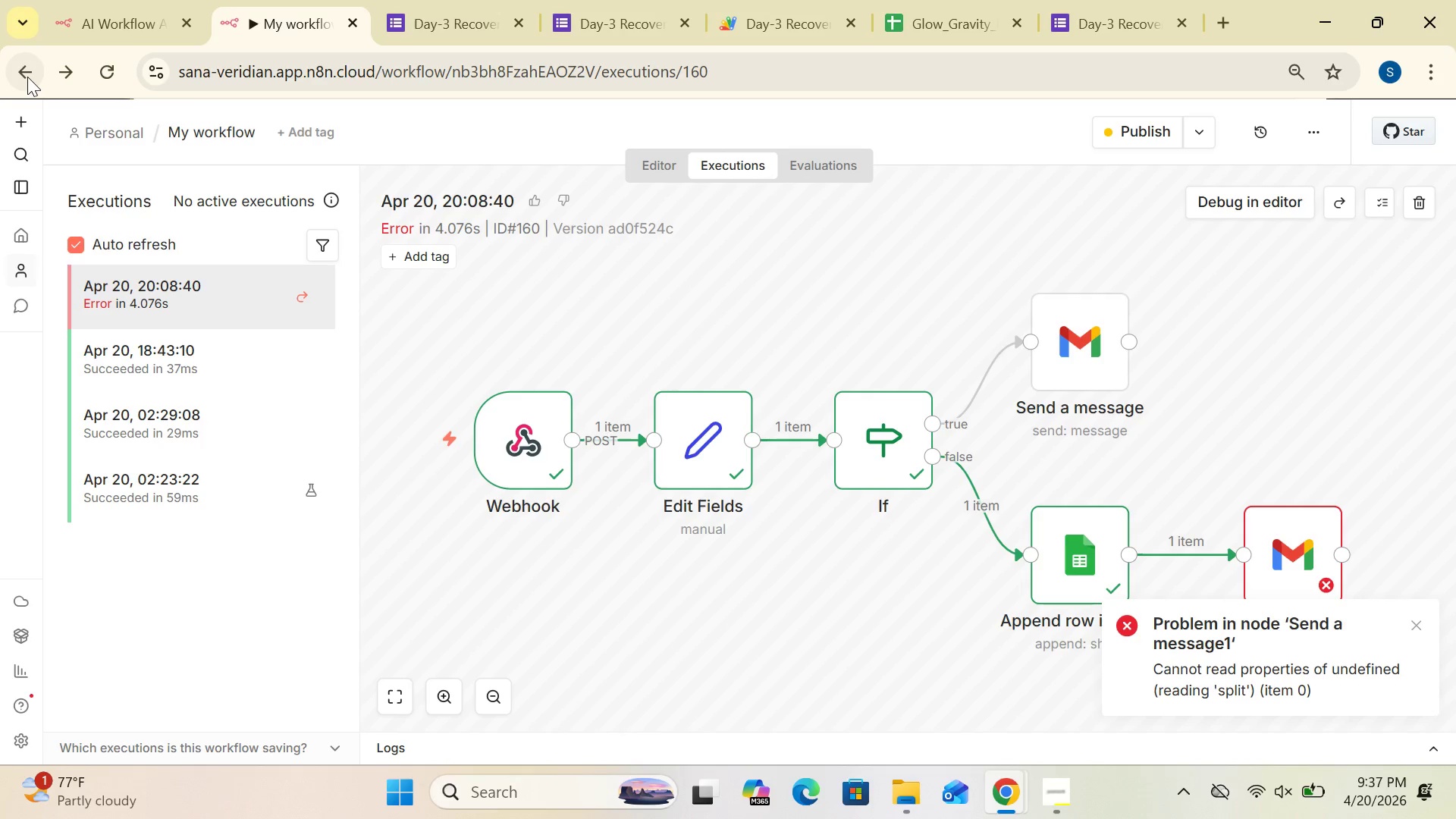 
double_click([27, 77])
 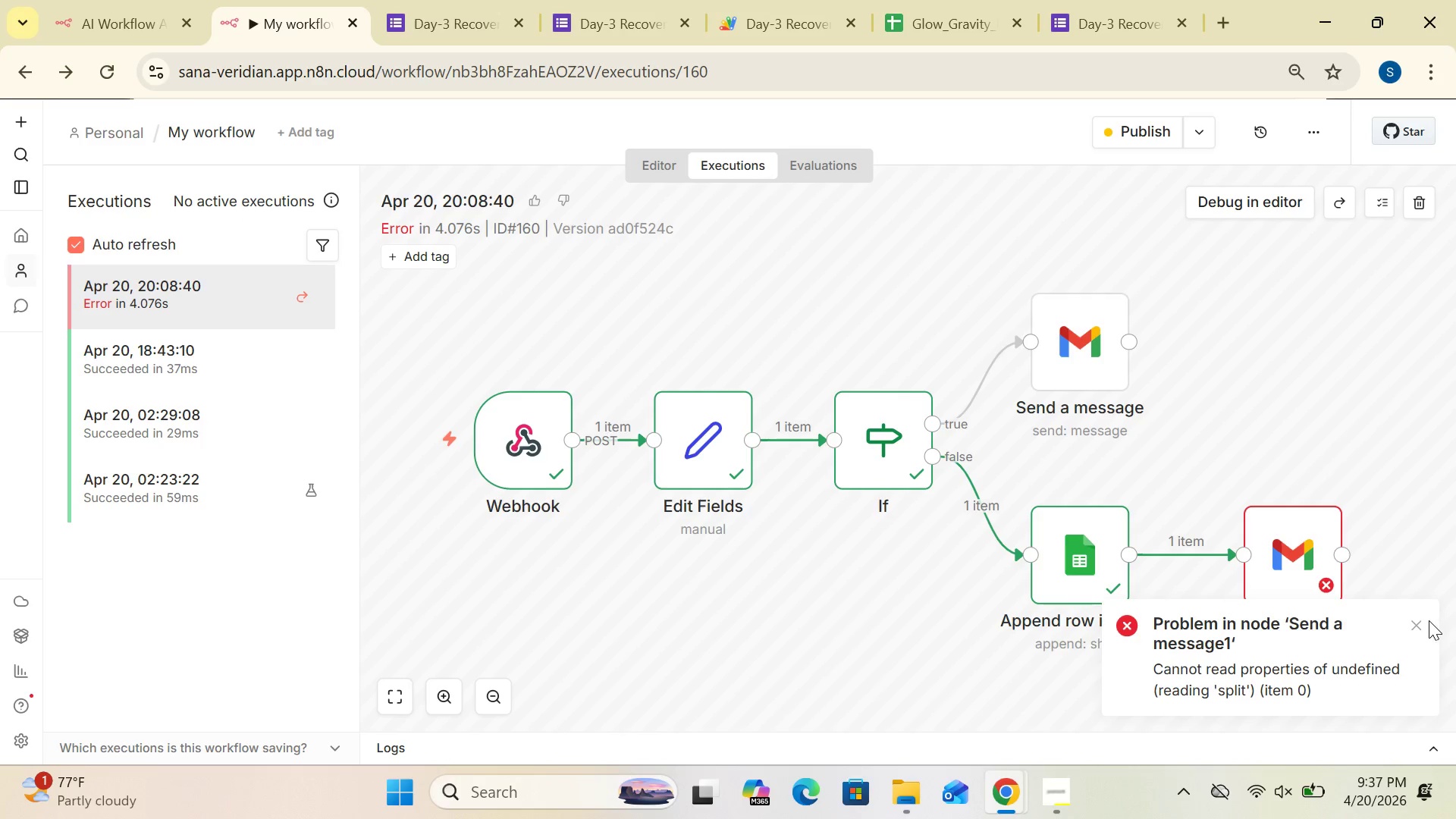 
left_click([1424, 620])
 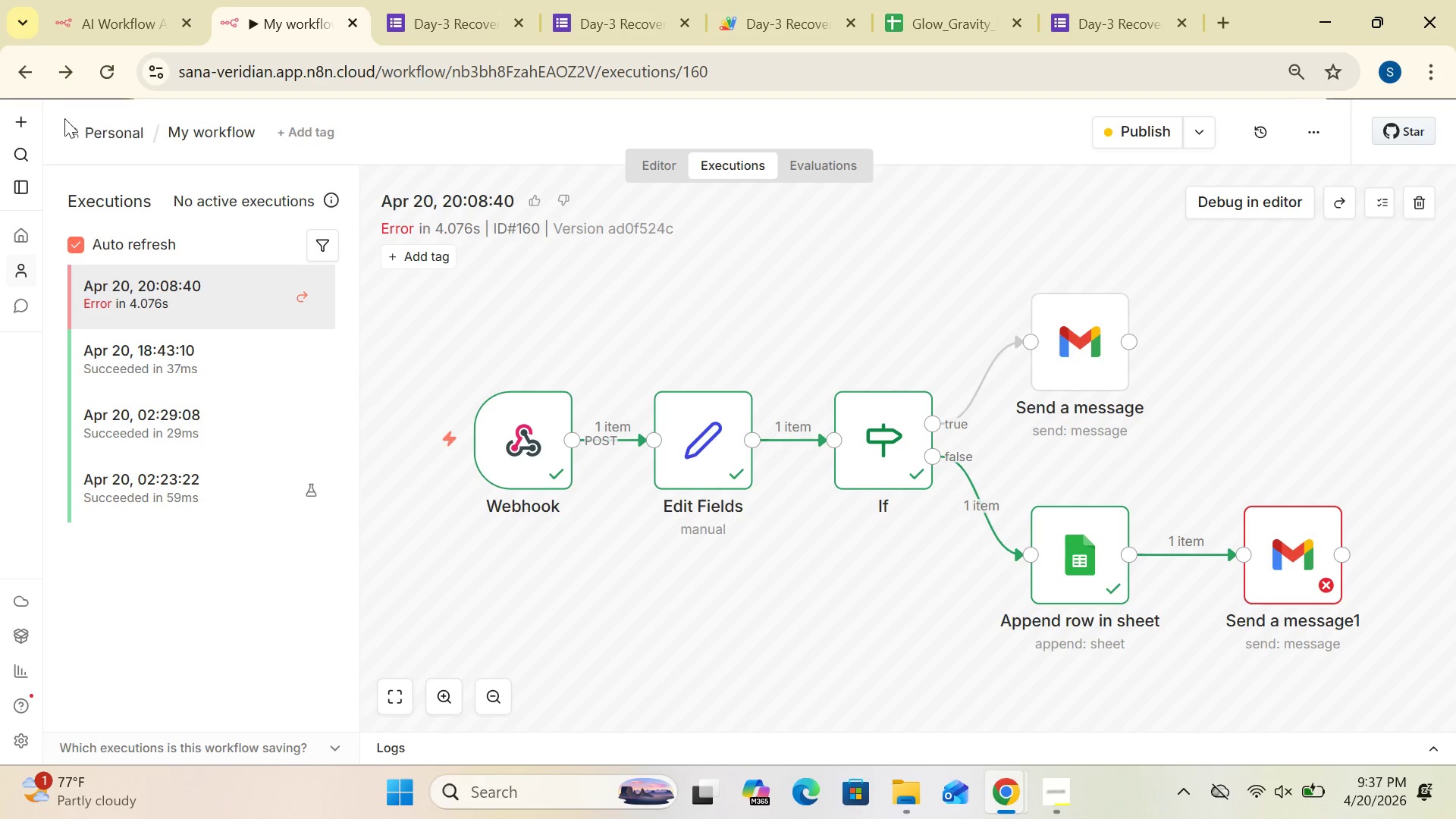 
left_click([20, 70])
 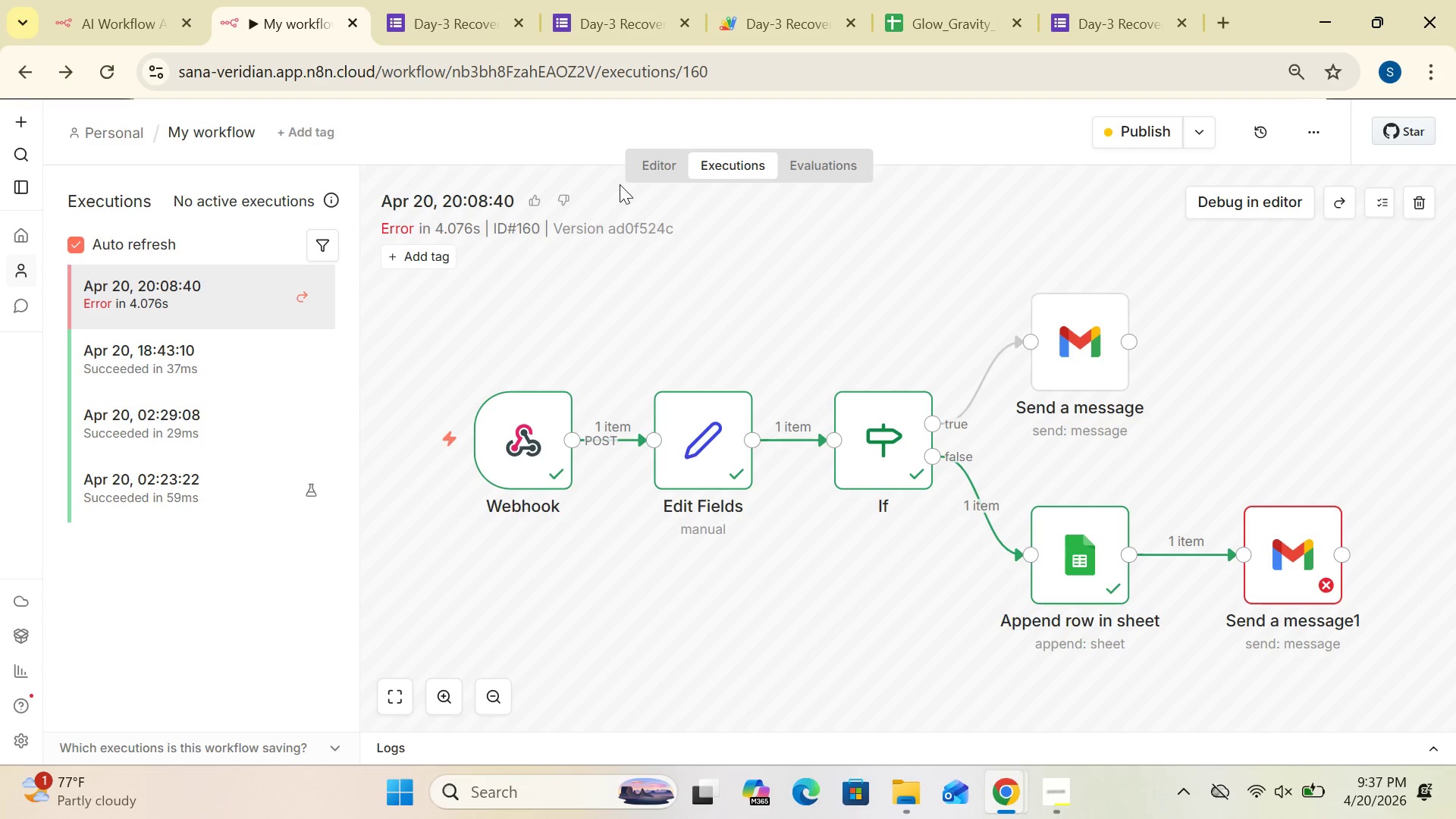 
left_click([663, 165])
 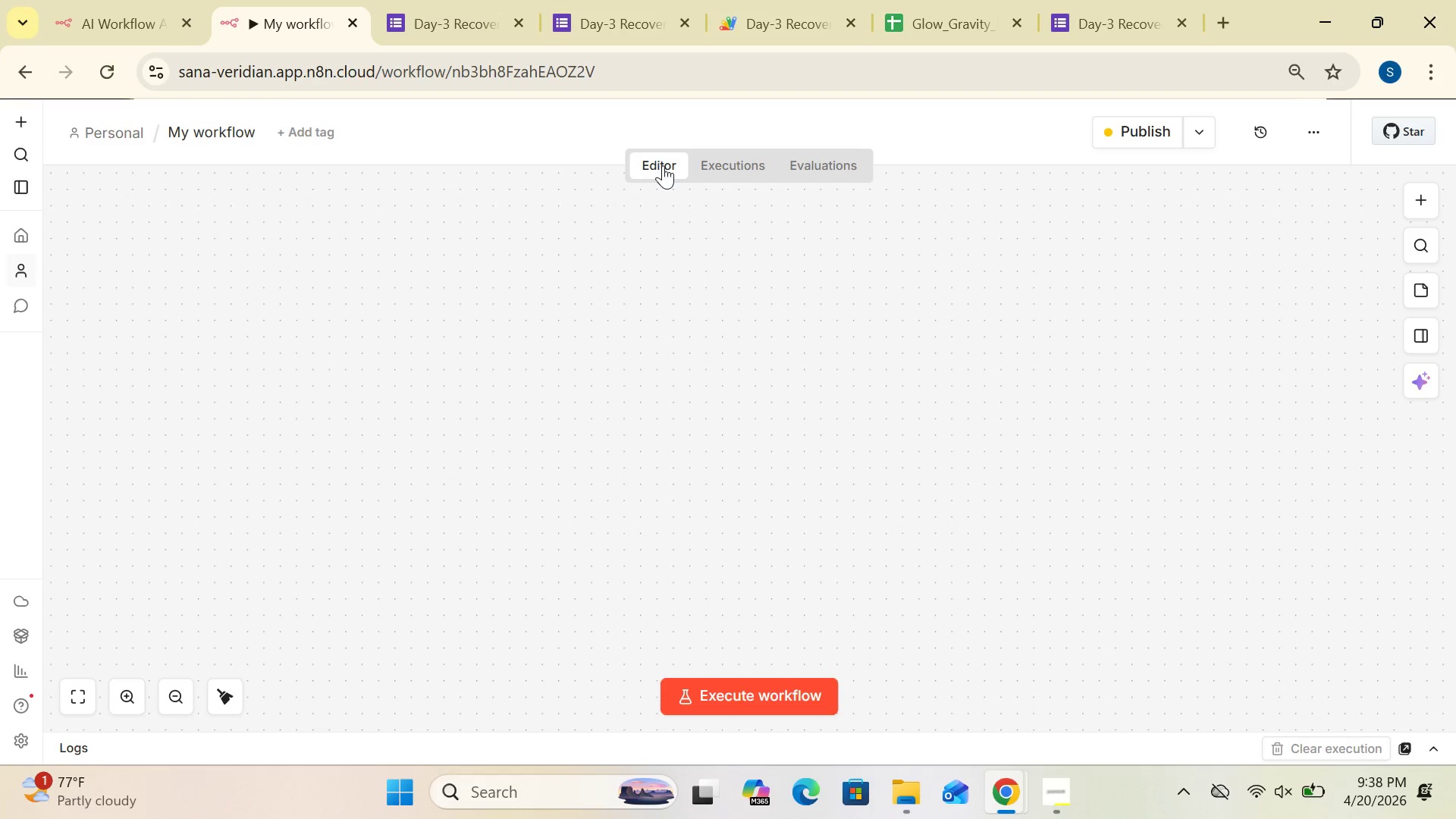 
left_click([729, 168])
 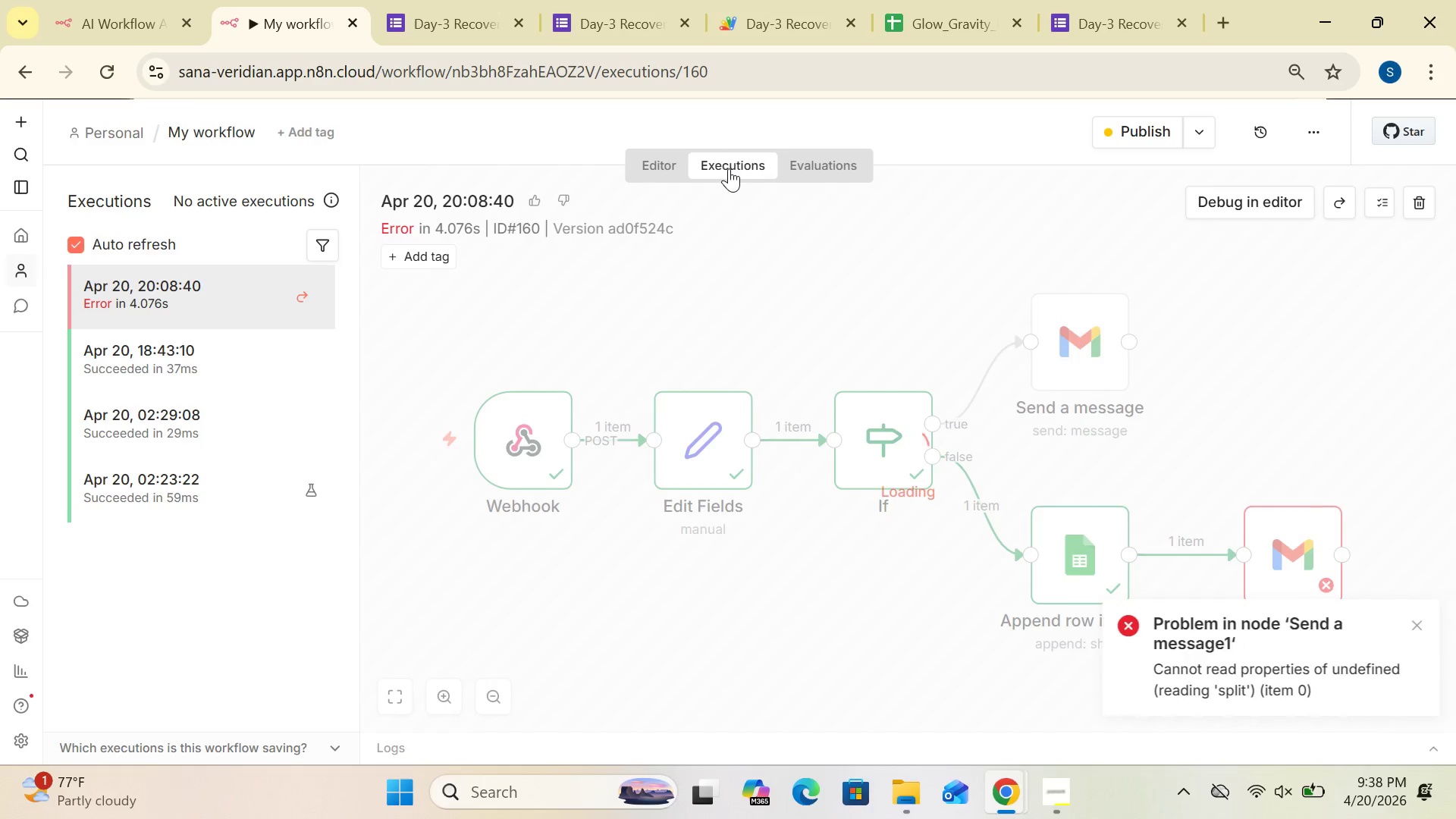 
wait(7.17)
 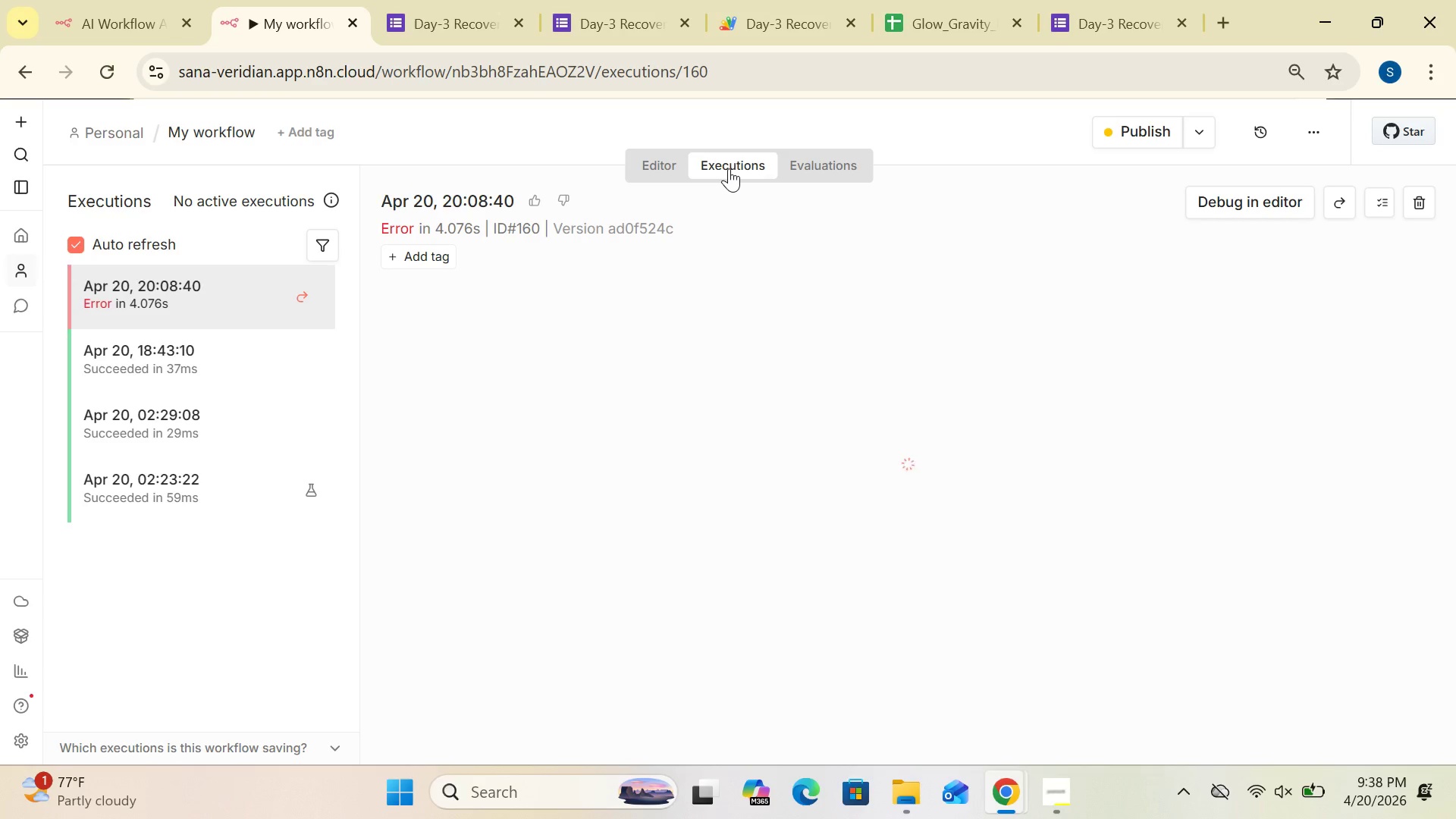 
left_click([664, 159])
 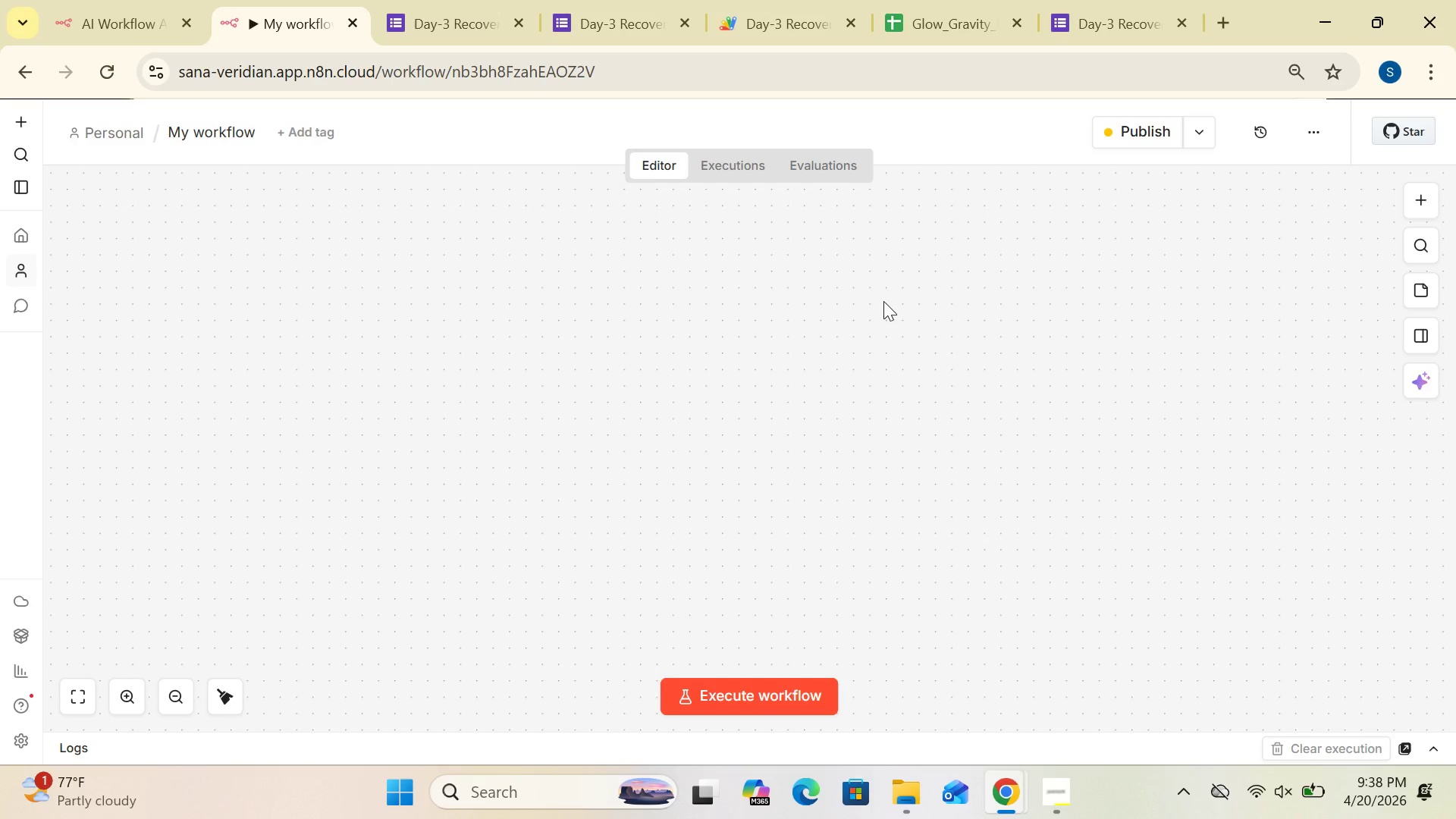 
wait(7.19)
 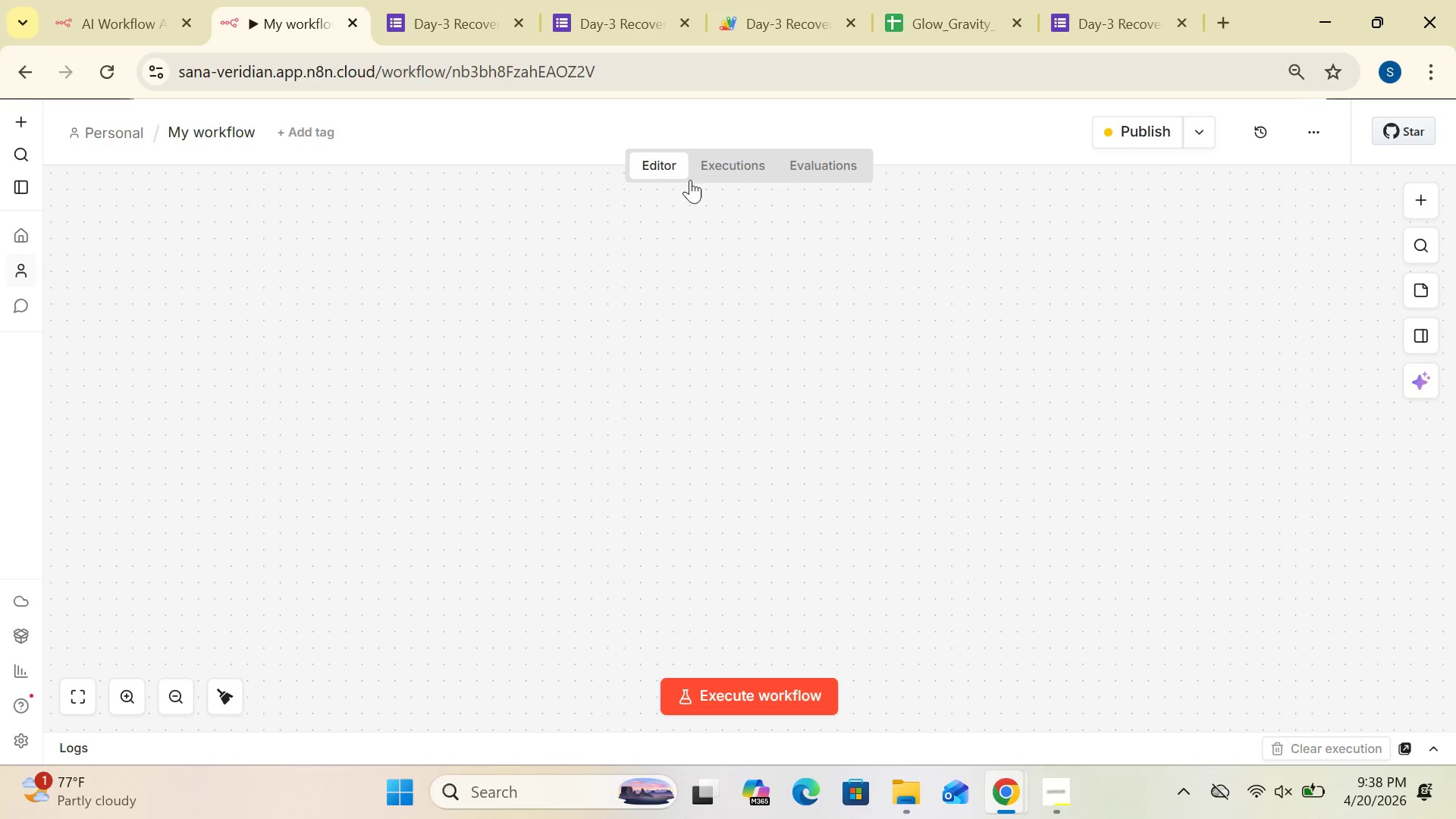 
left_click([115, 15])
 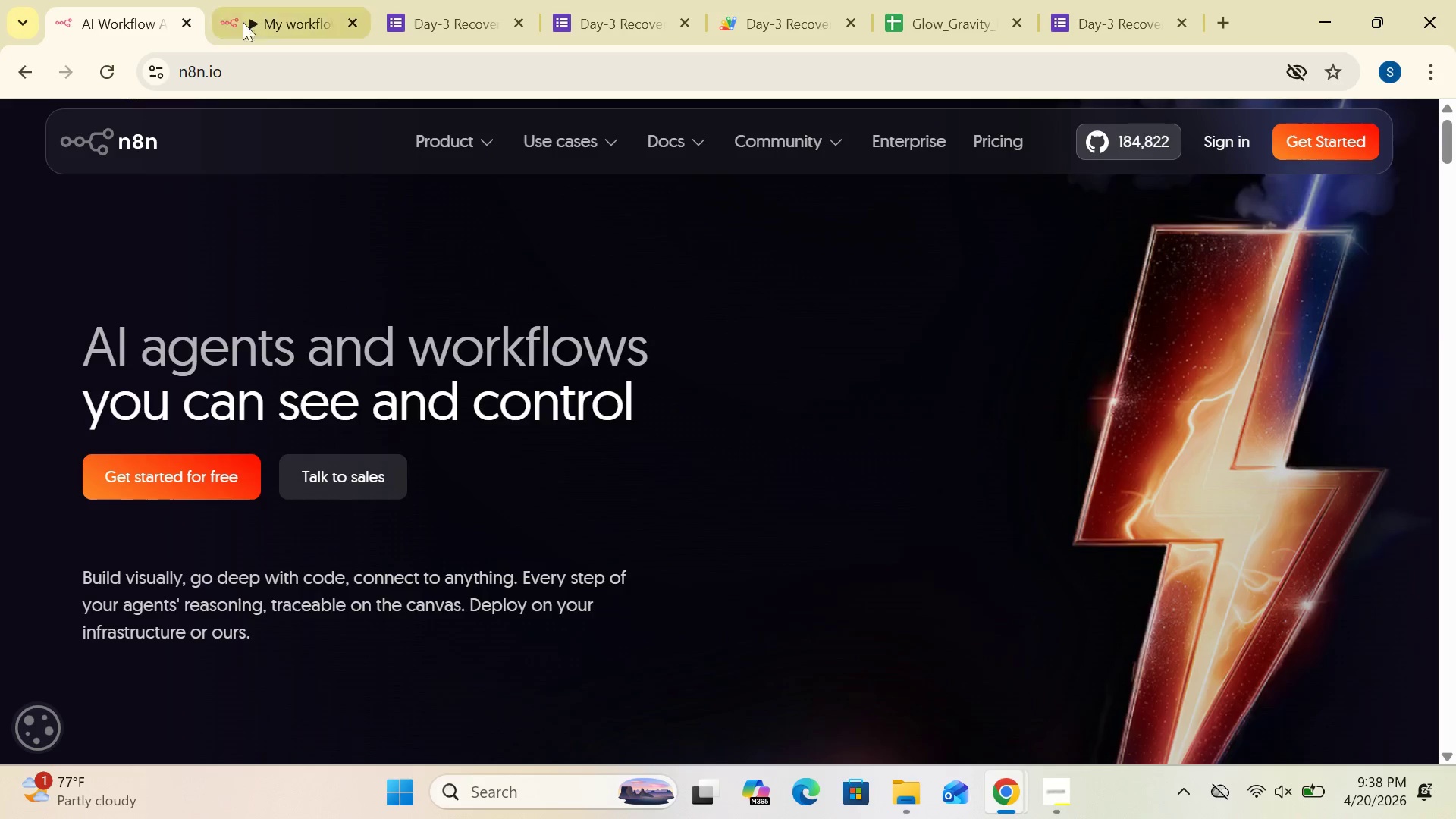 
left_click([278, 24])
 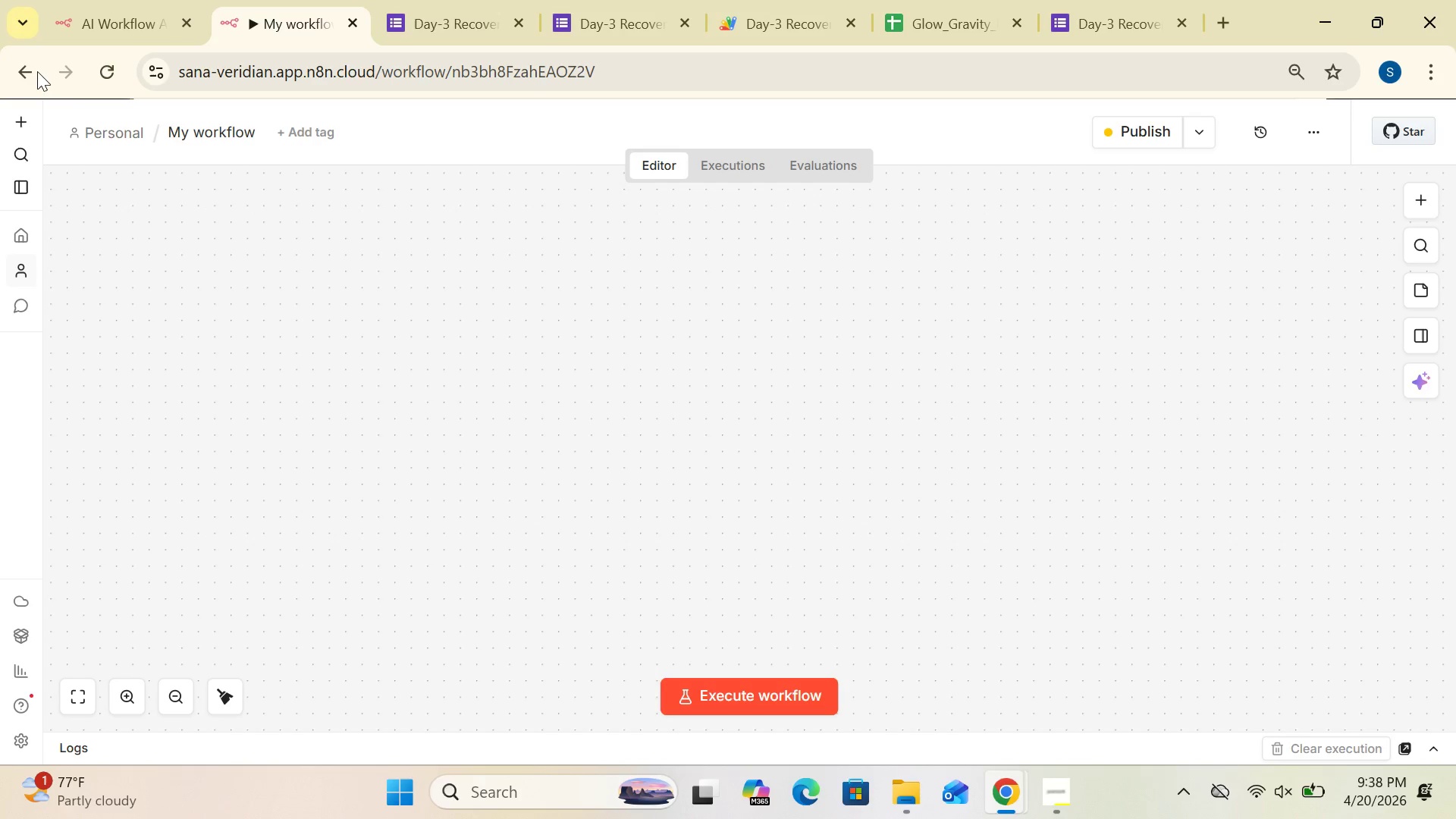 
left_click([30, 71])
 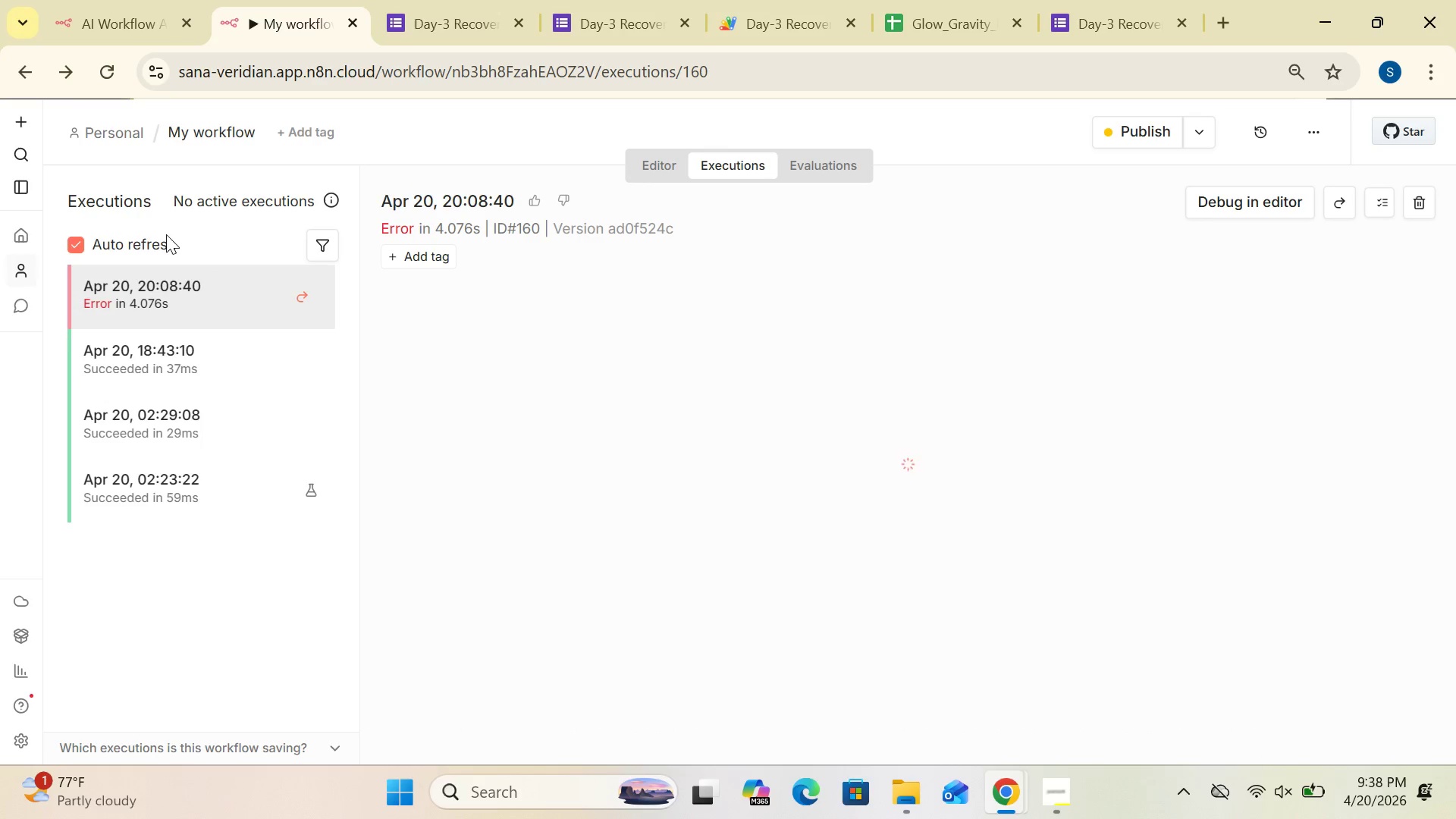 
left_click([143, 242])
 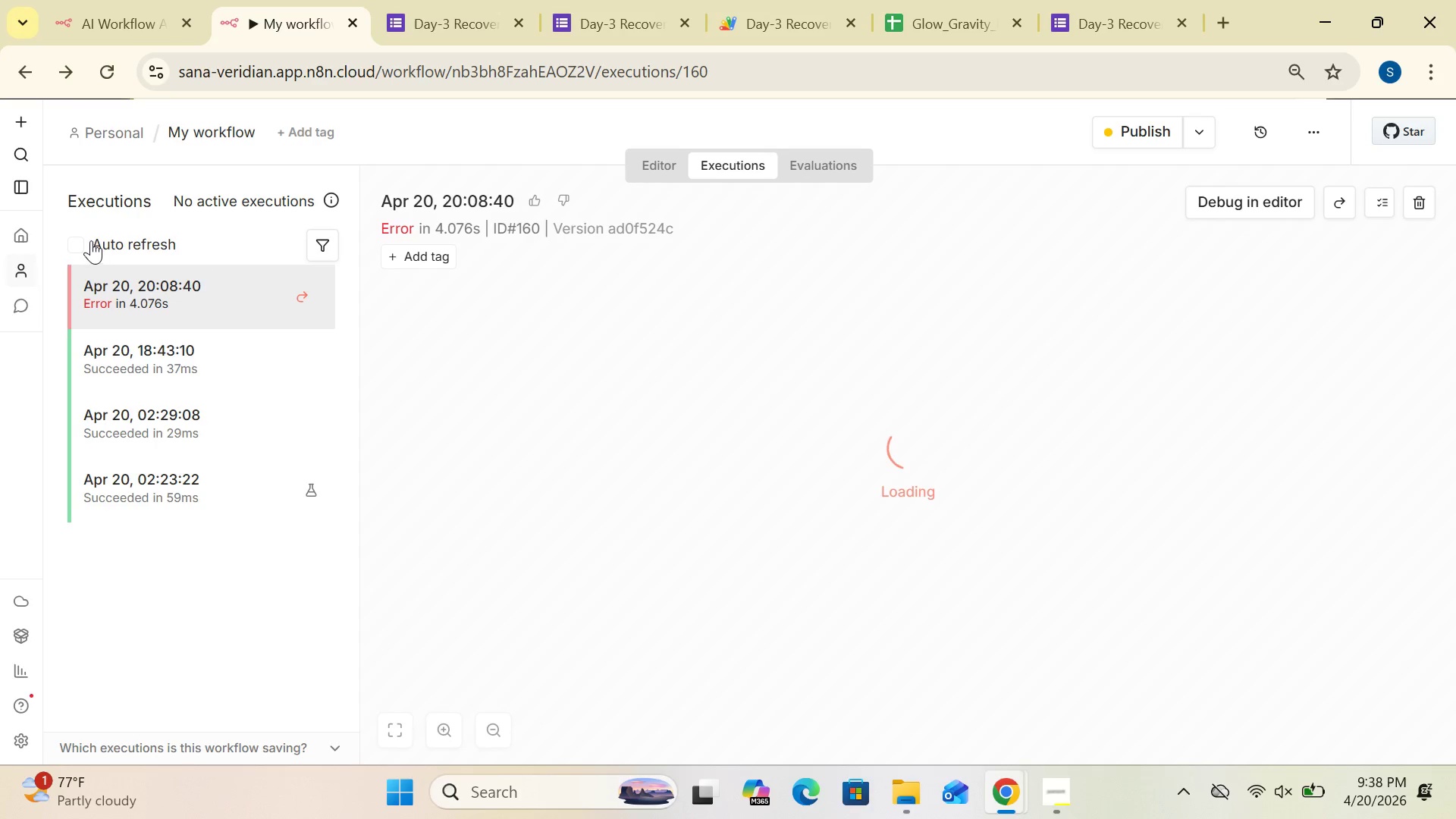 
left_click([88, 240])
 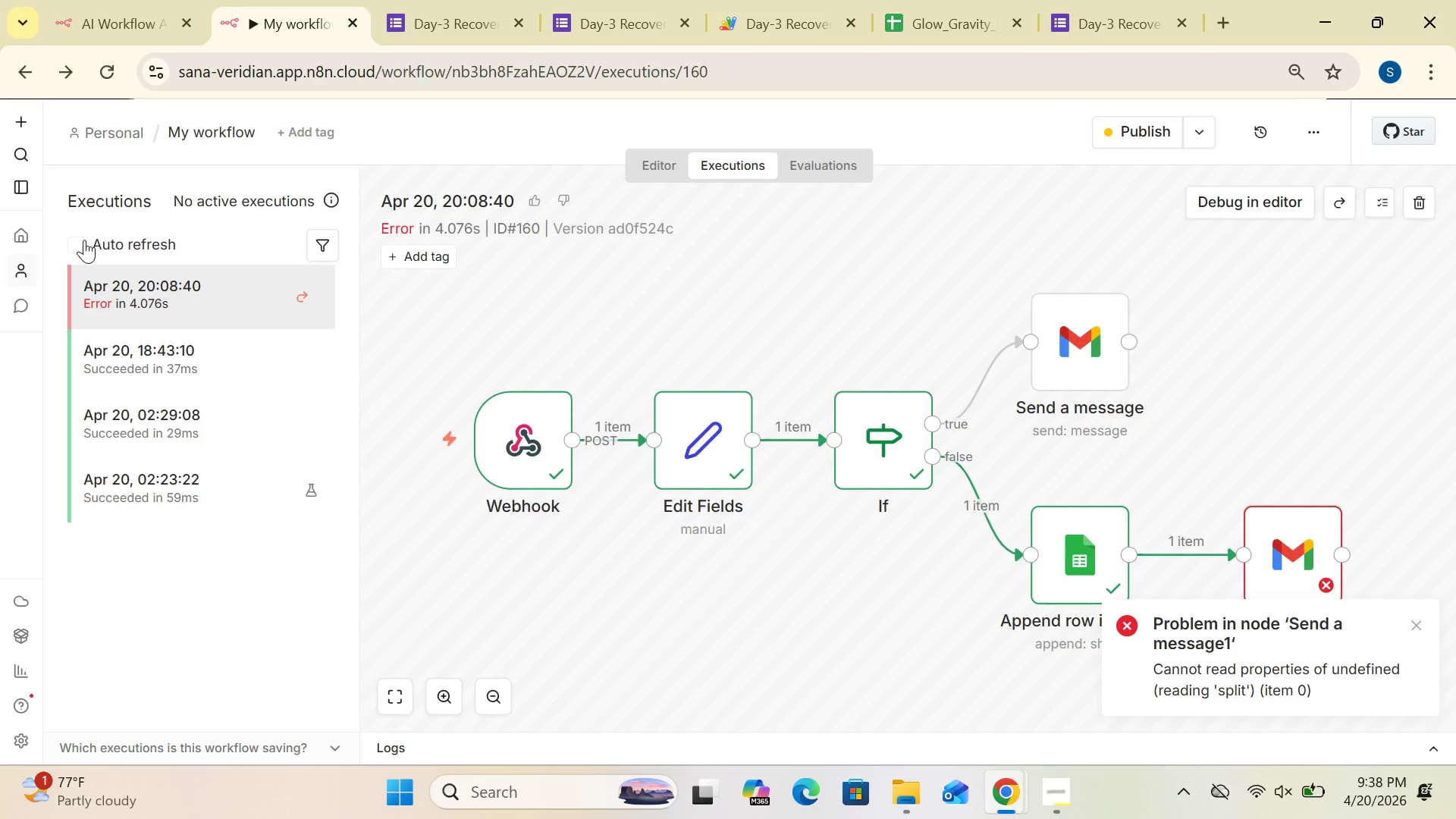 
left_click([74, 234])
 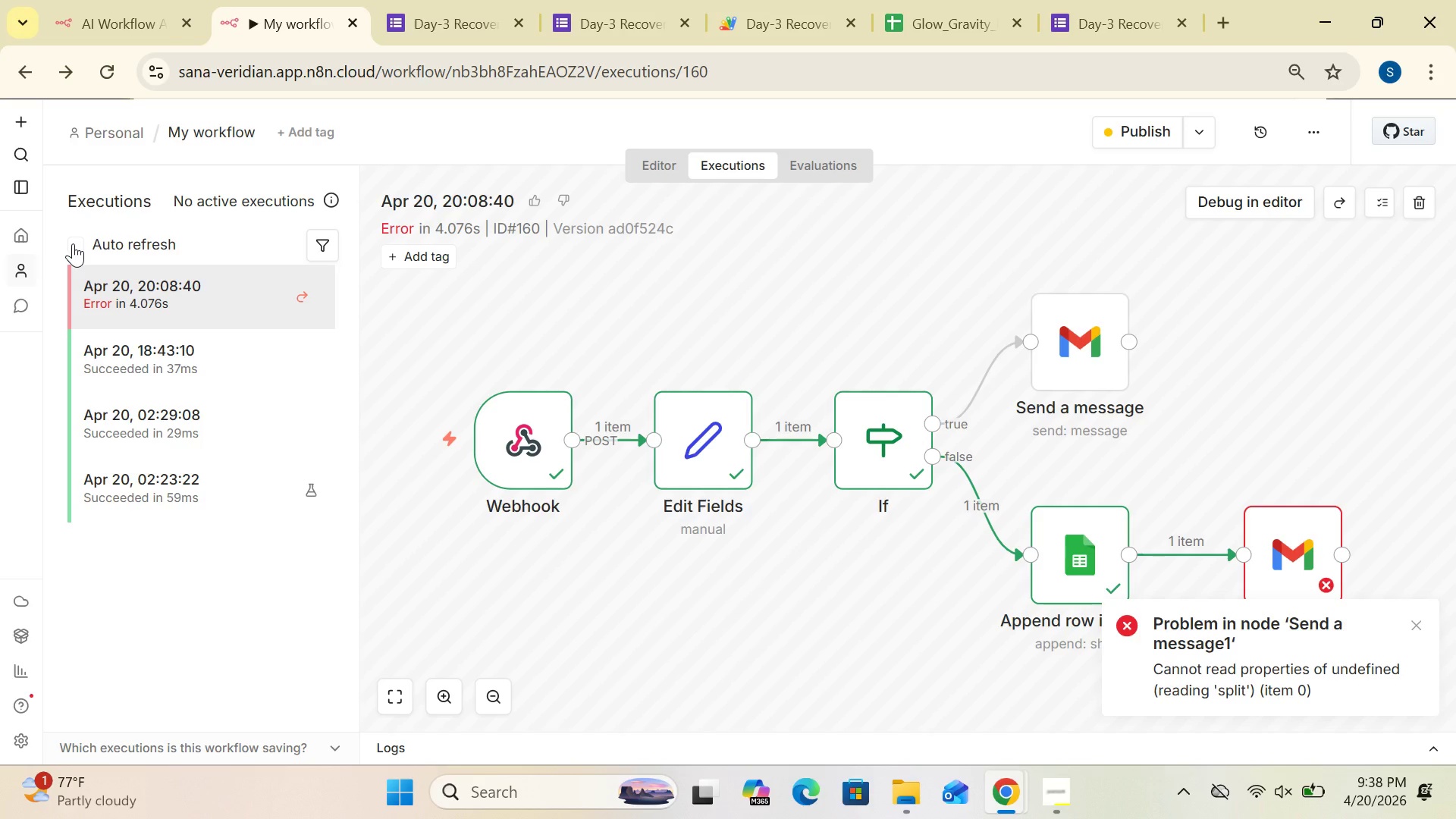 
left_click([73, 243])
 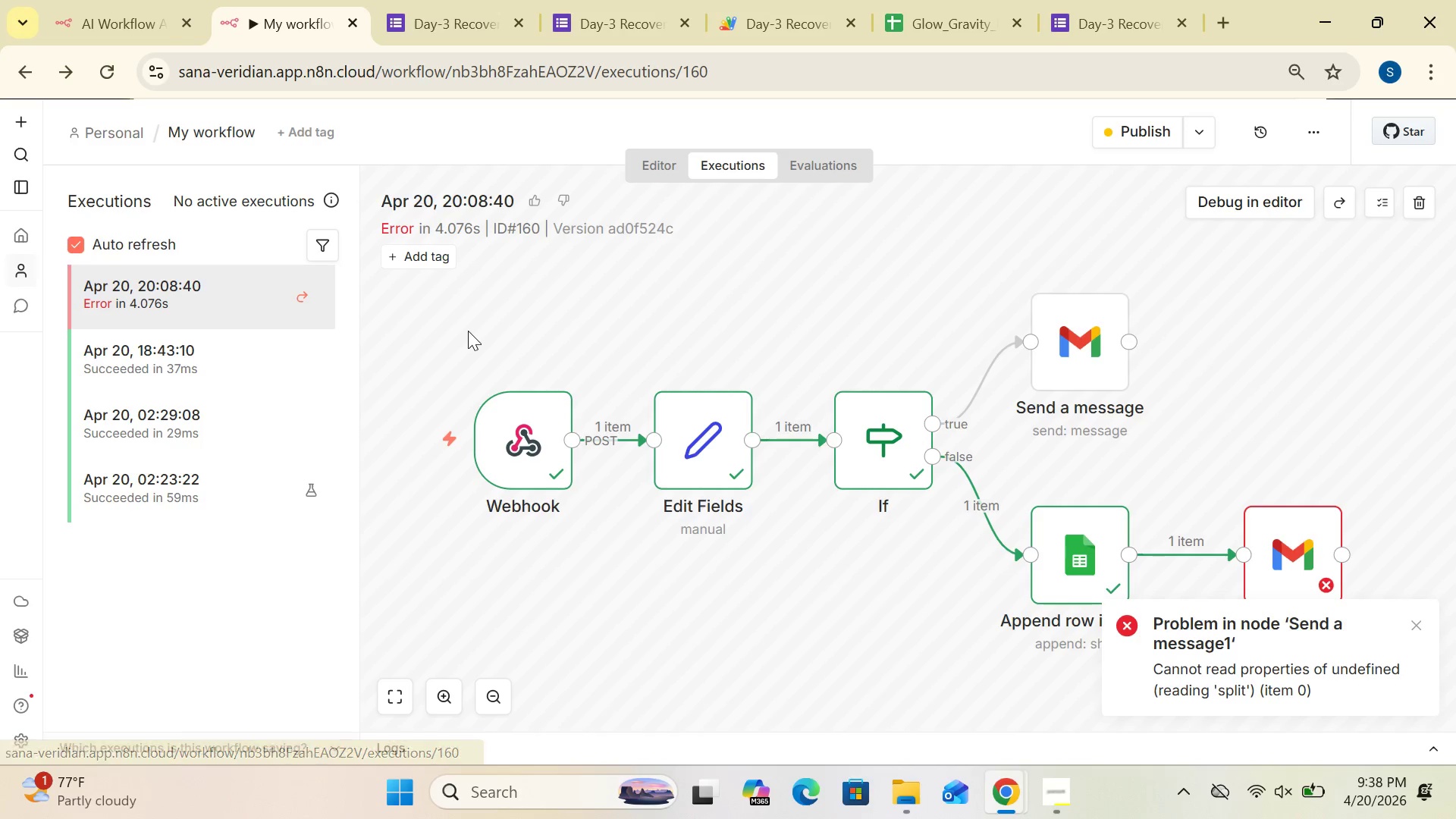 
left_click([468, 331])
 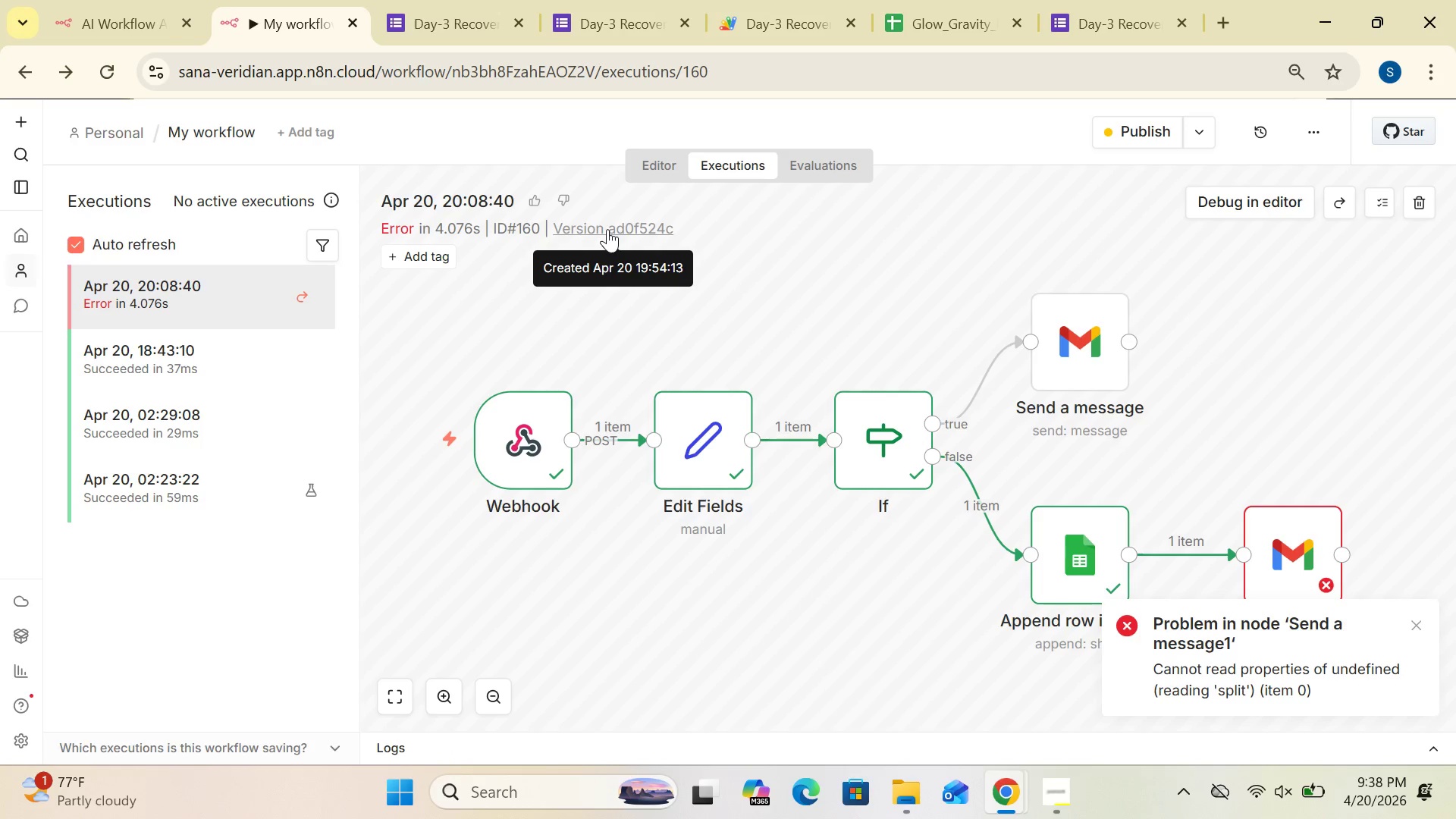 
mouse_move([645, 180])
 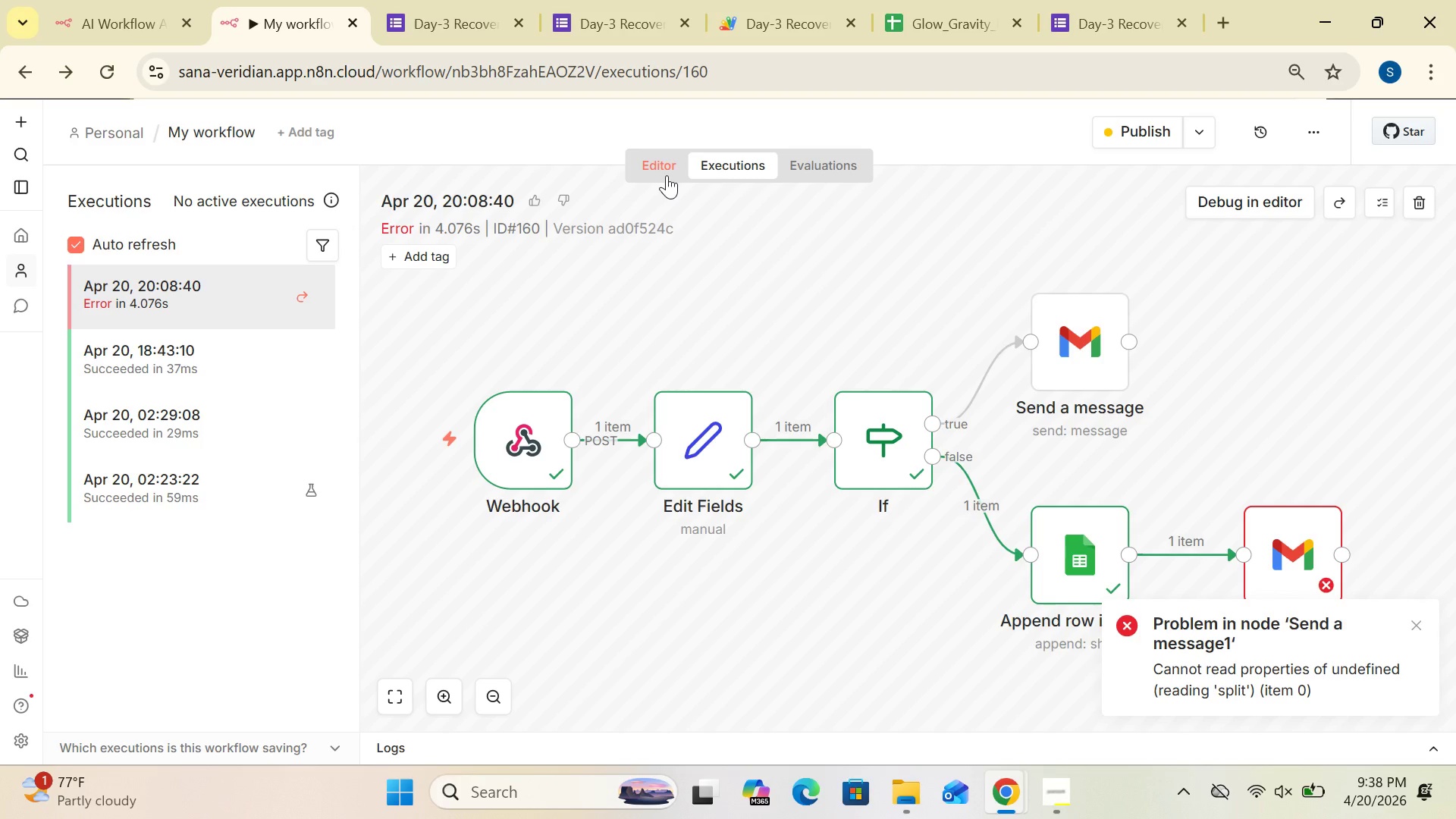 
left_click([667, 175])
 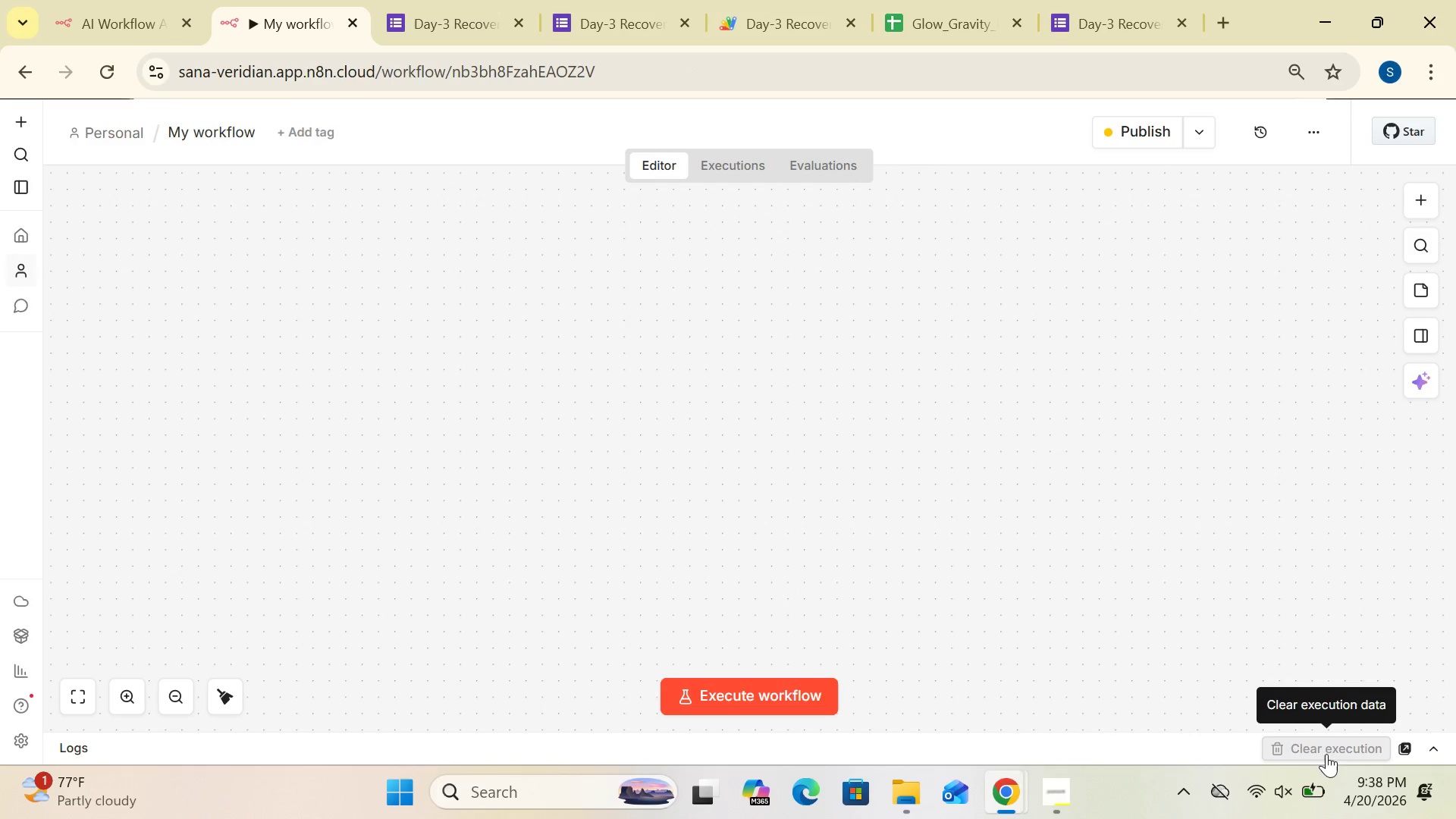 
wait(5.27)
 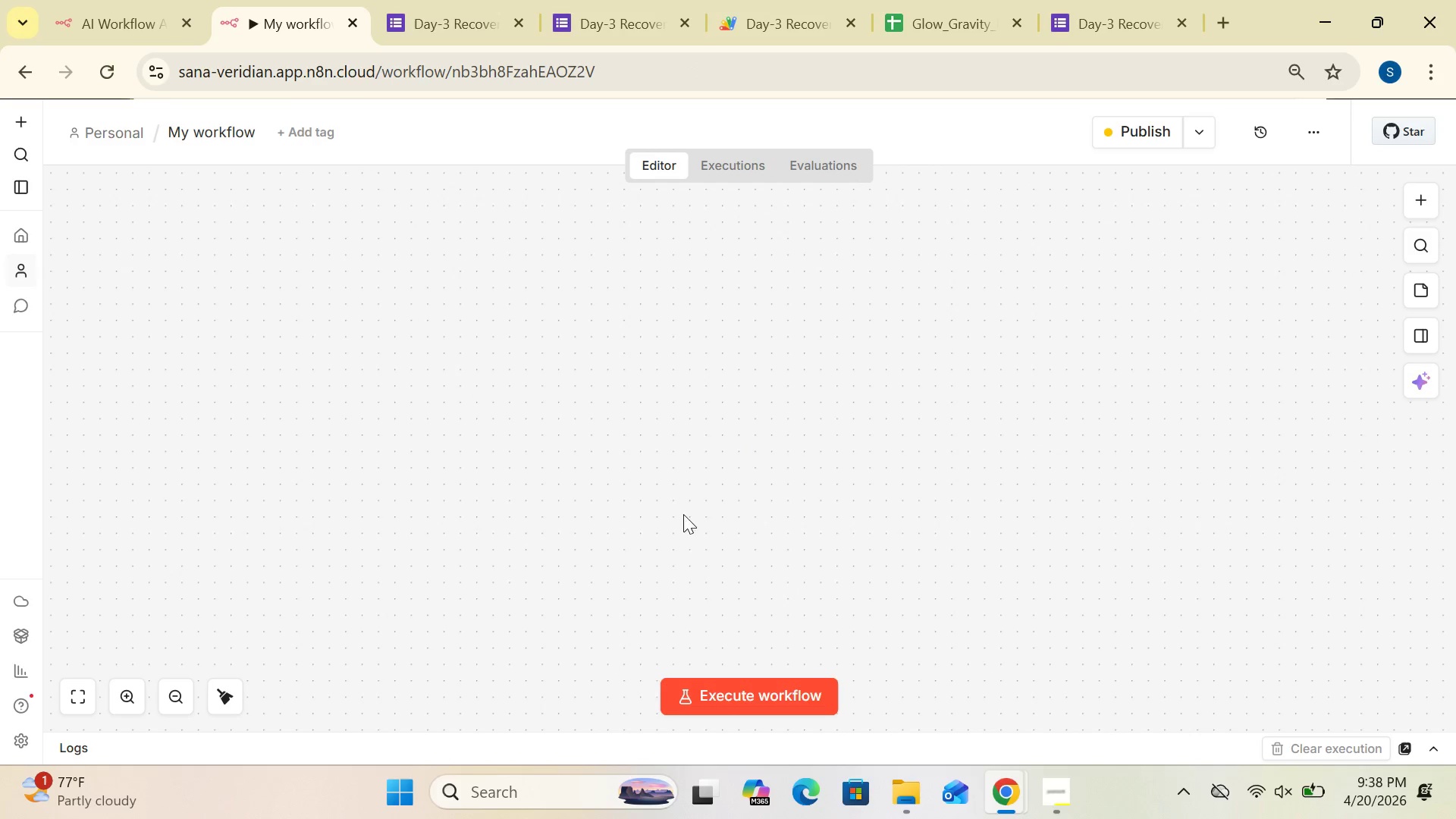 
left_click([1141, 692])
 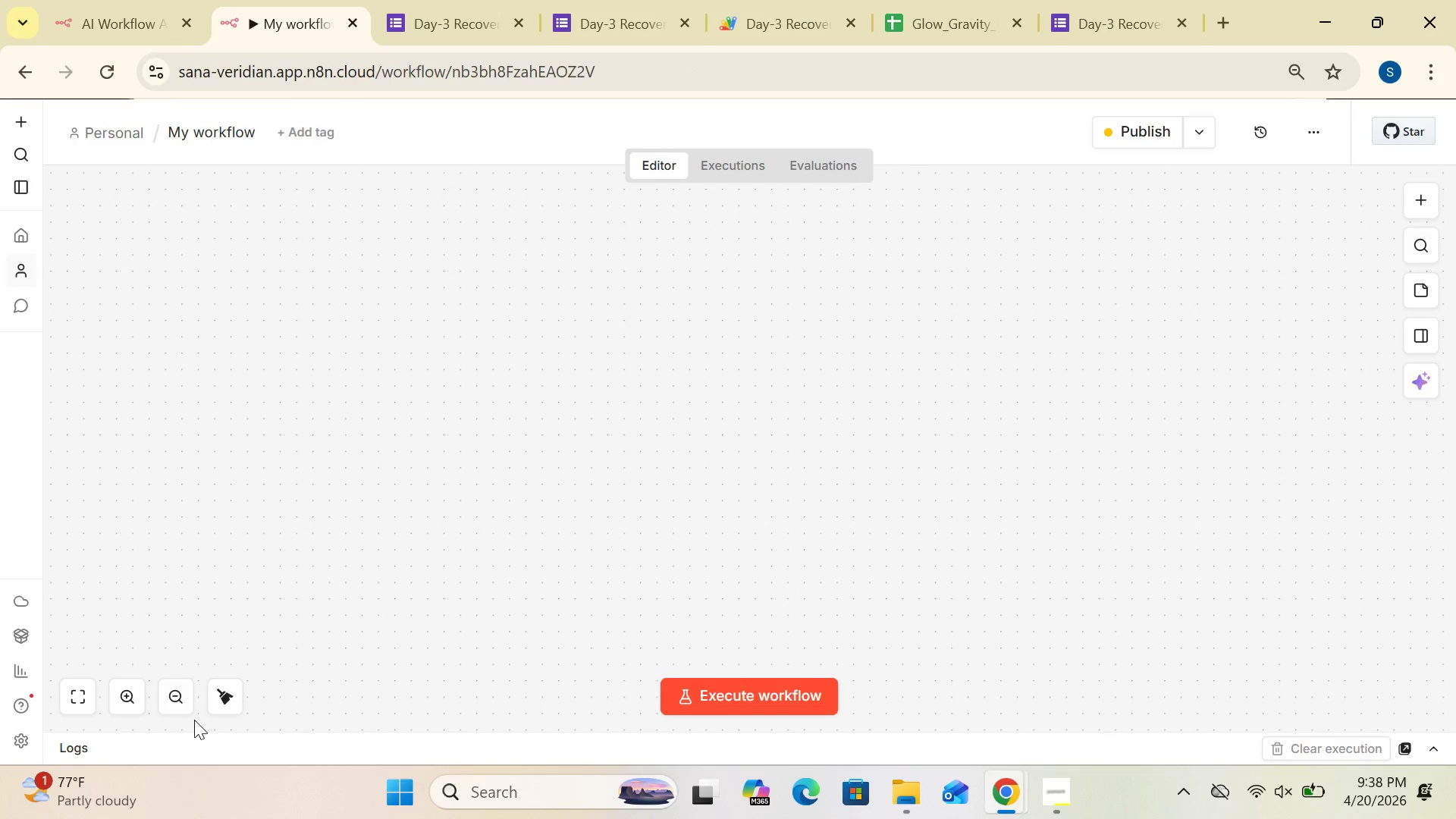 
double_click([171, 703])
 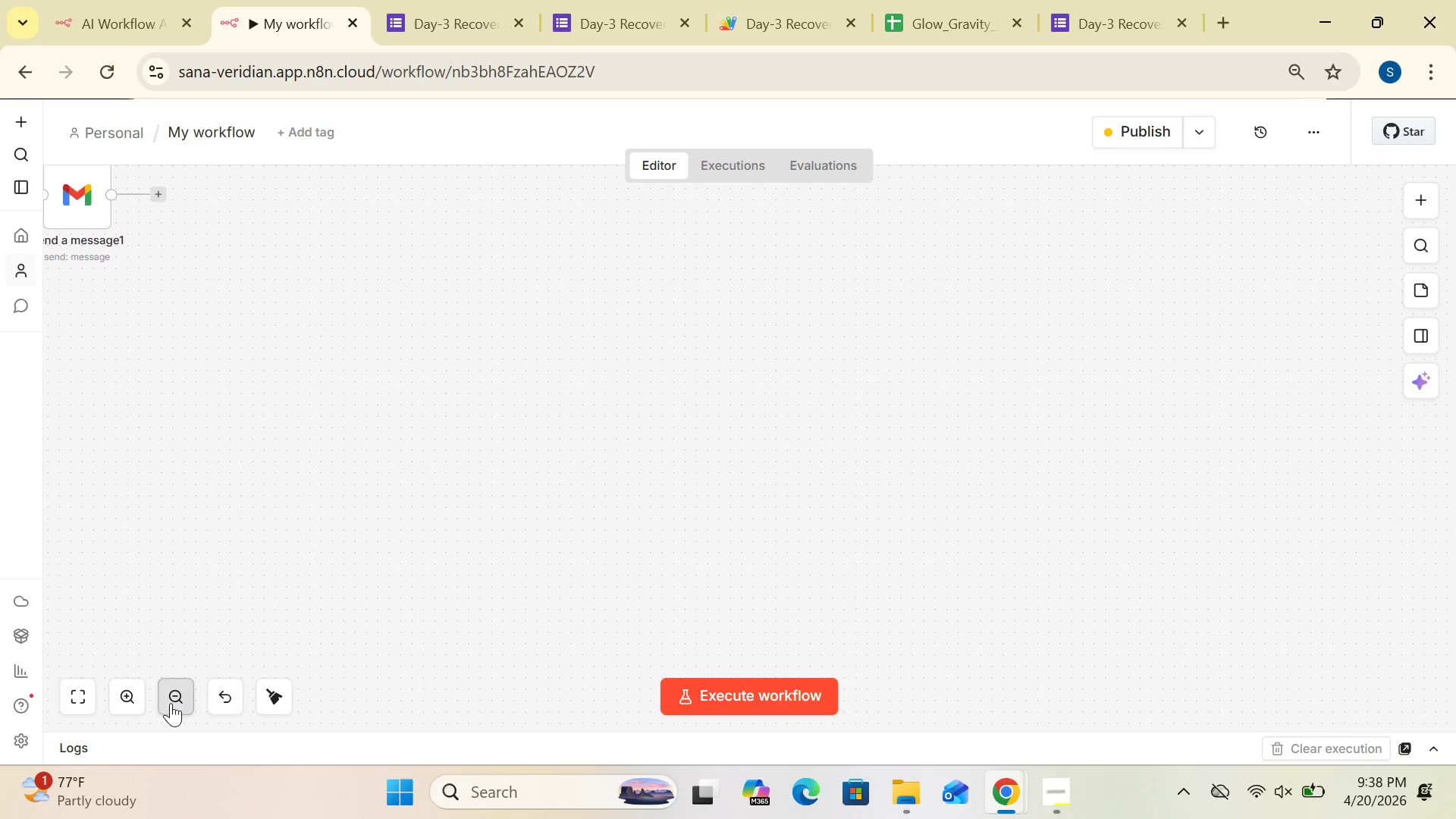 
double_click([171, 703])
 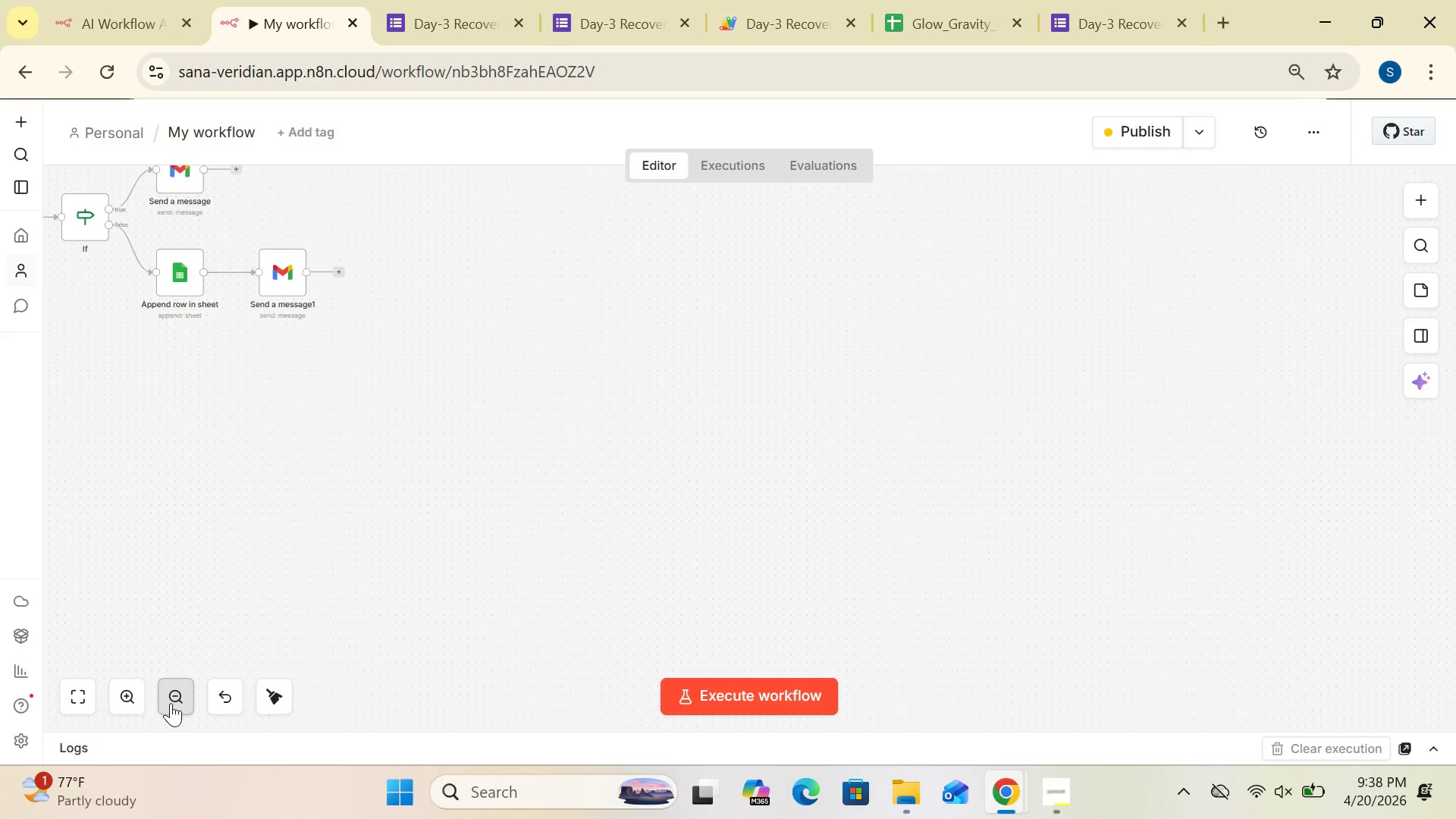 
triple_click([171, 703])
 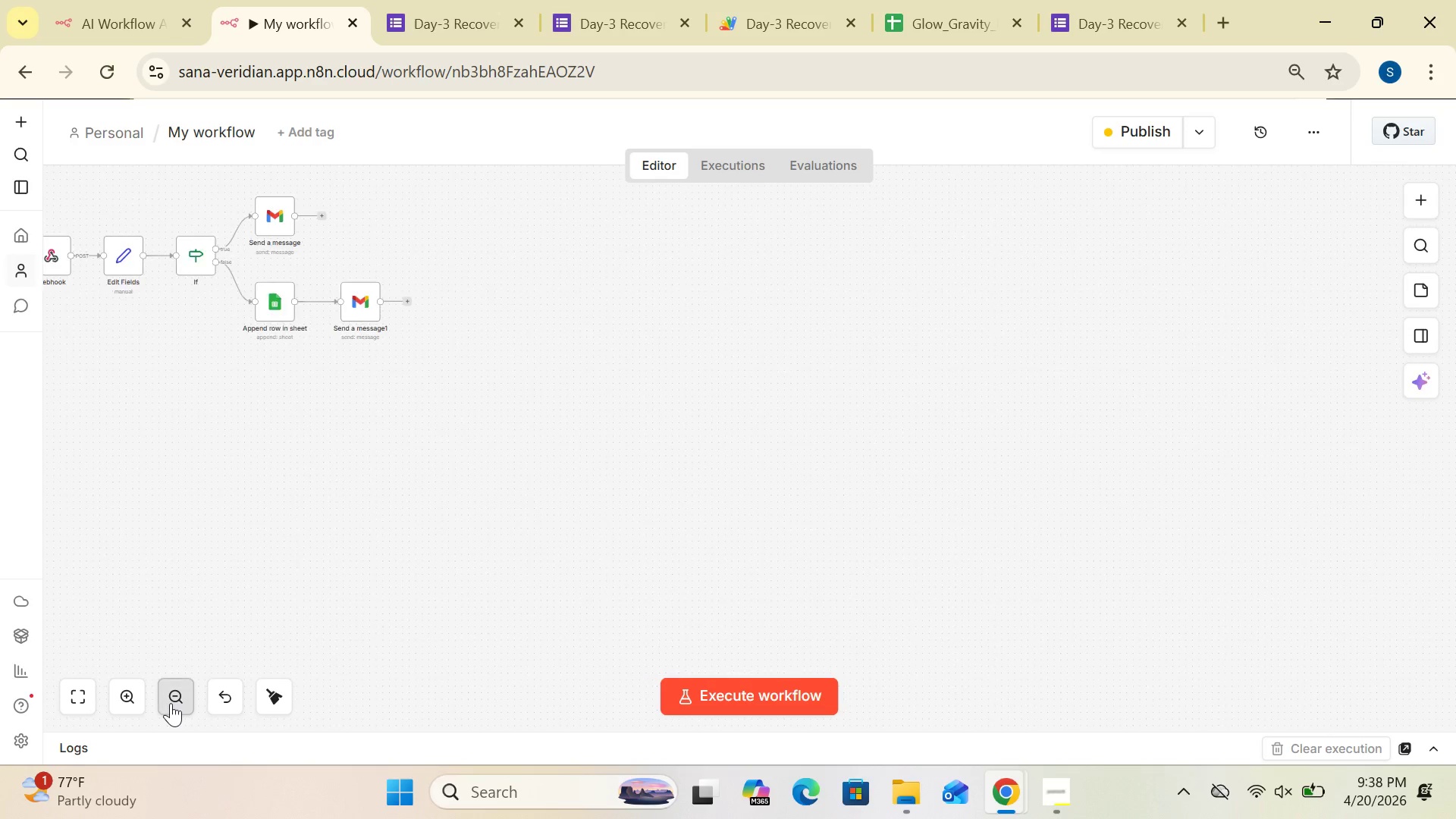 
triple_click([171, 703])
 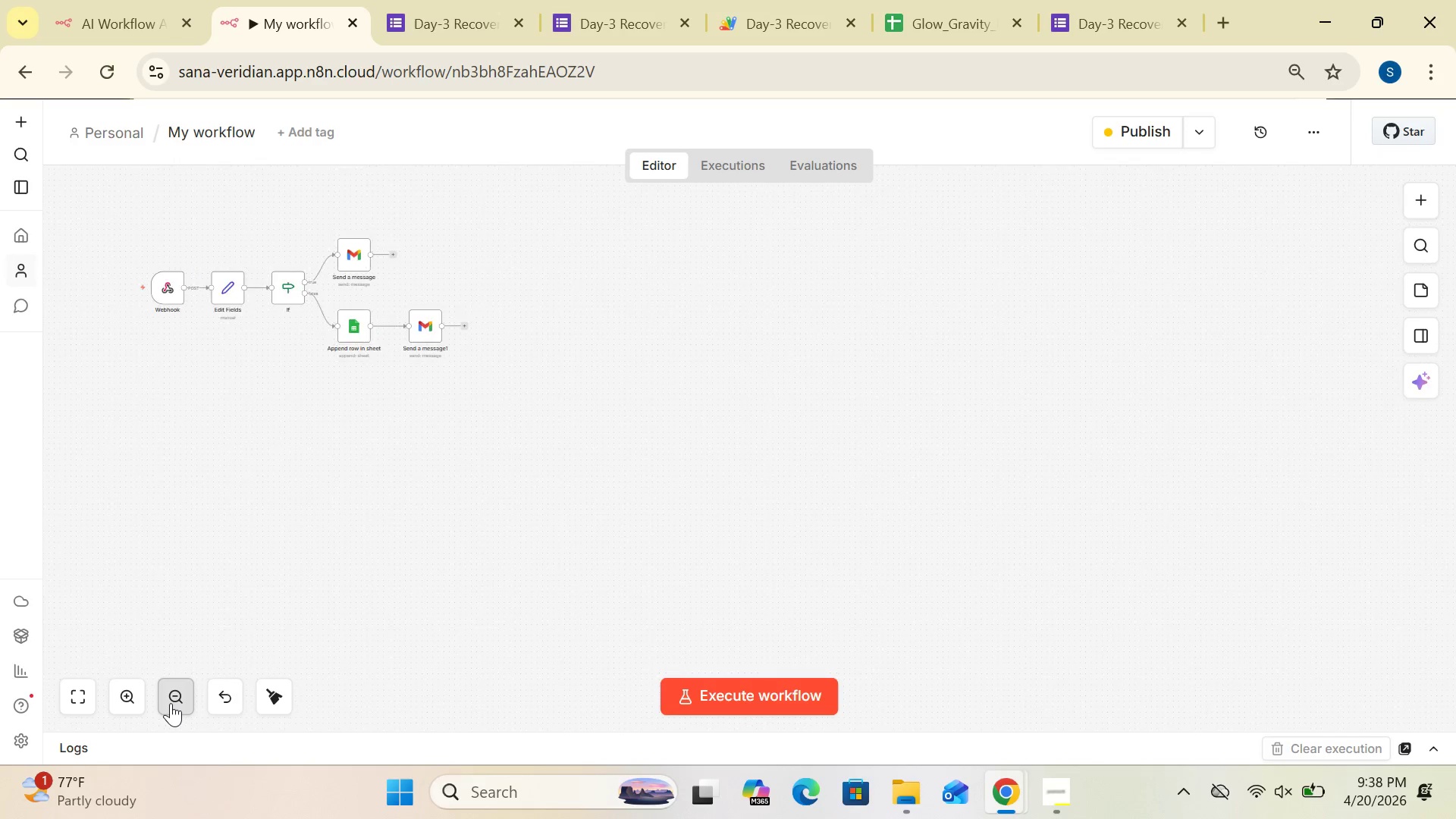 
triple_click([171, 703])
 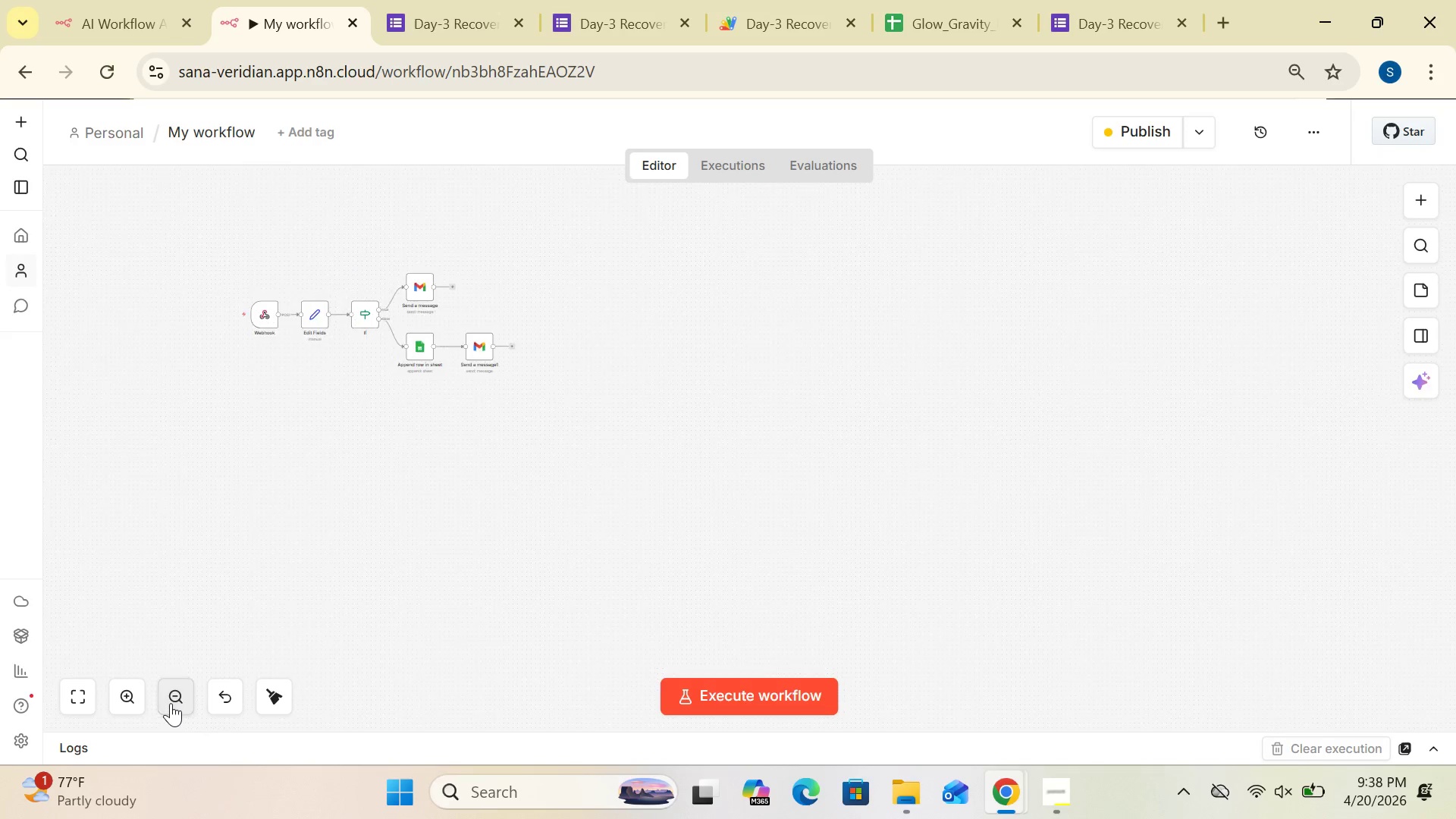 
triple_click([171, 703])
 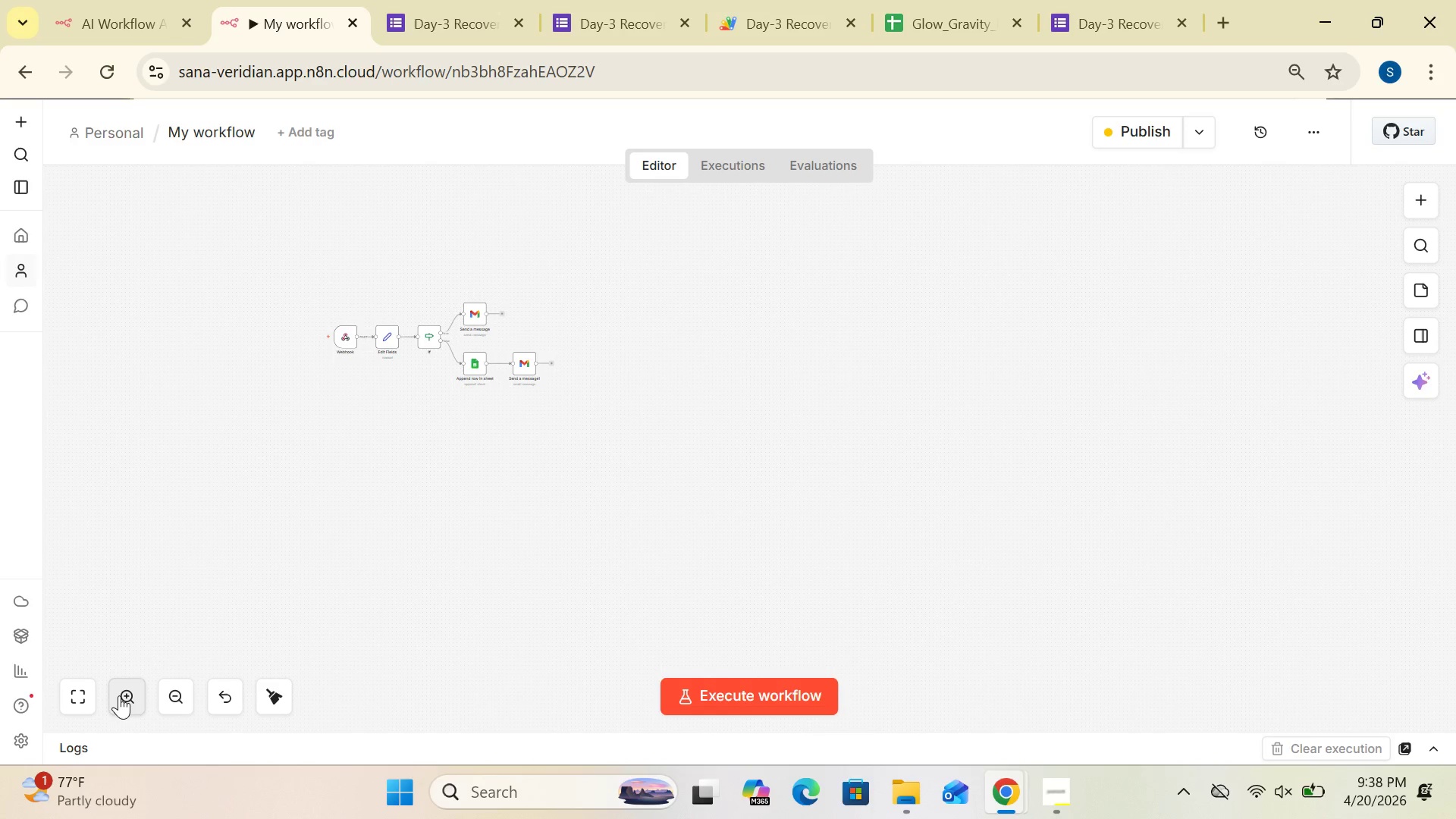 
double_click([119, 695])
 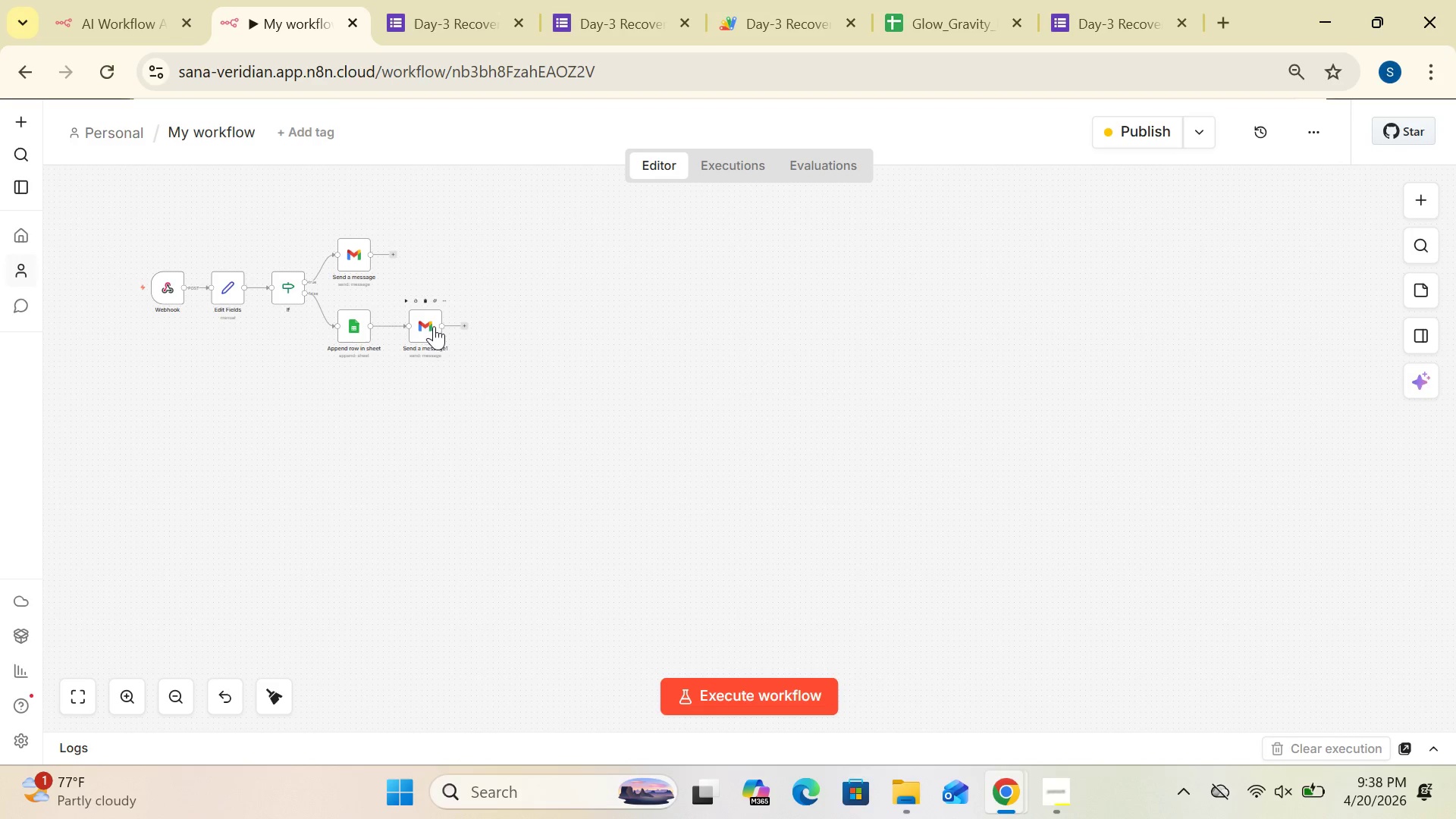 
left_click_drag(start_coordinate=[431, 324], to_coordinate=[726, 441])
 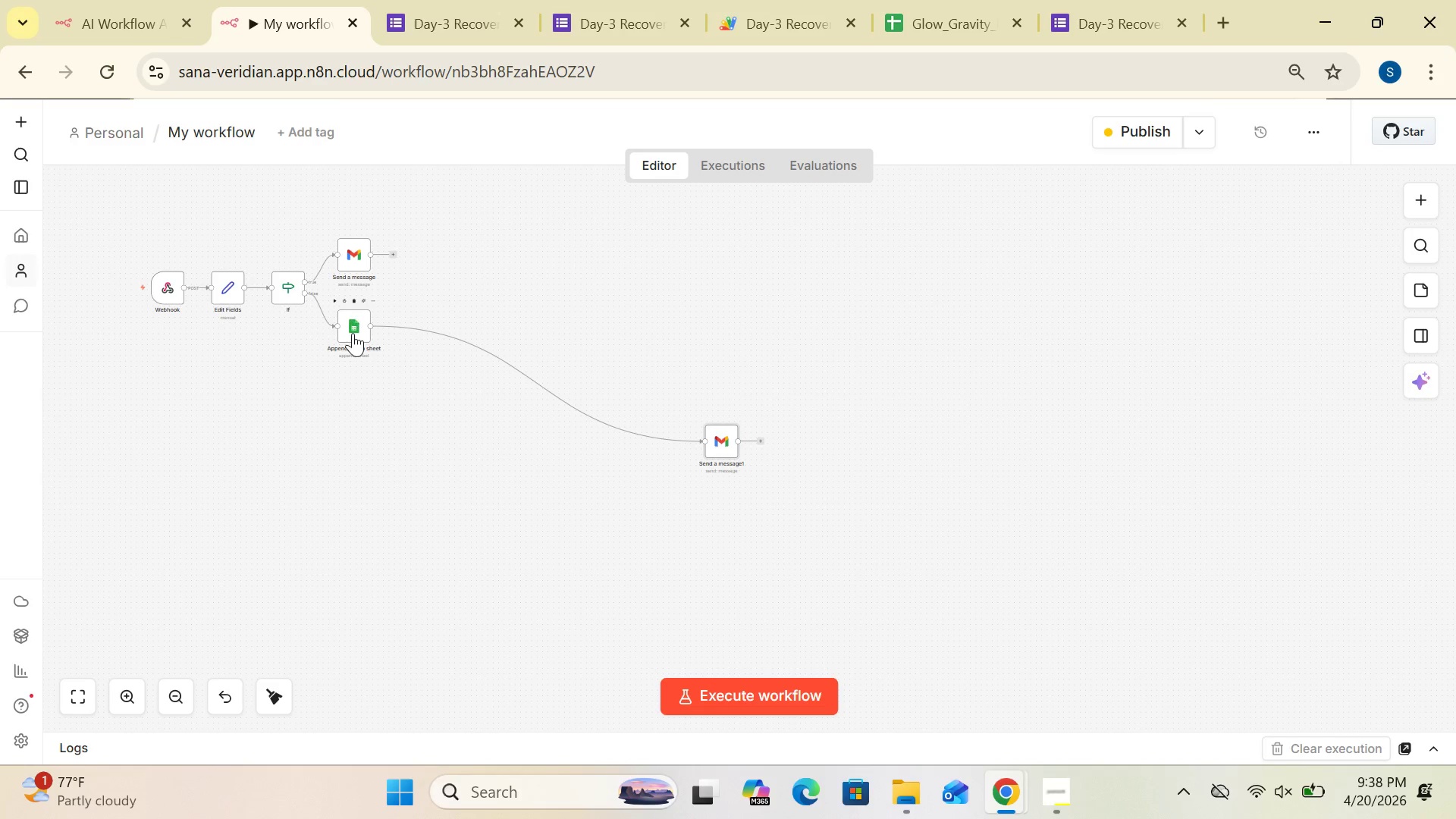 
left_click_drag(start_coordinate=[353, 334], to_coordinate=[588, 483])
 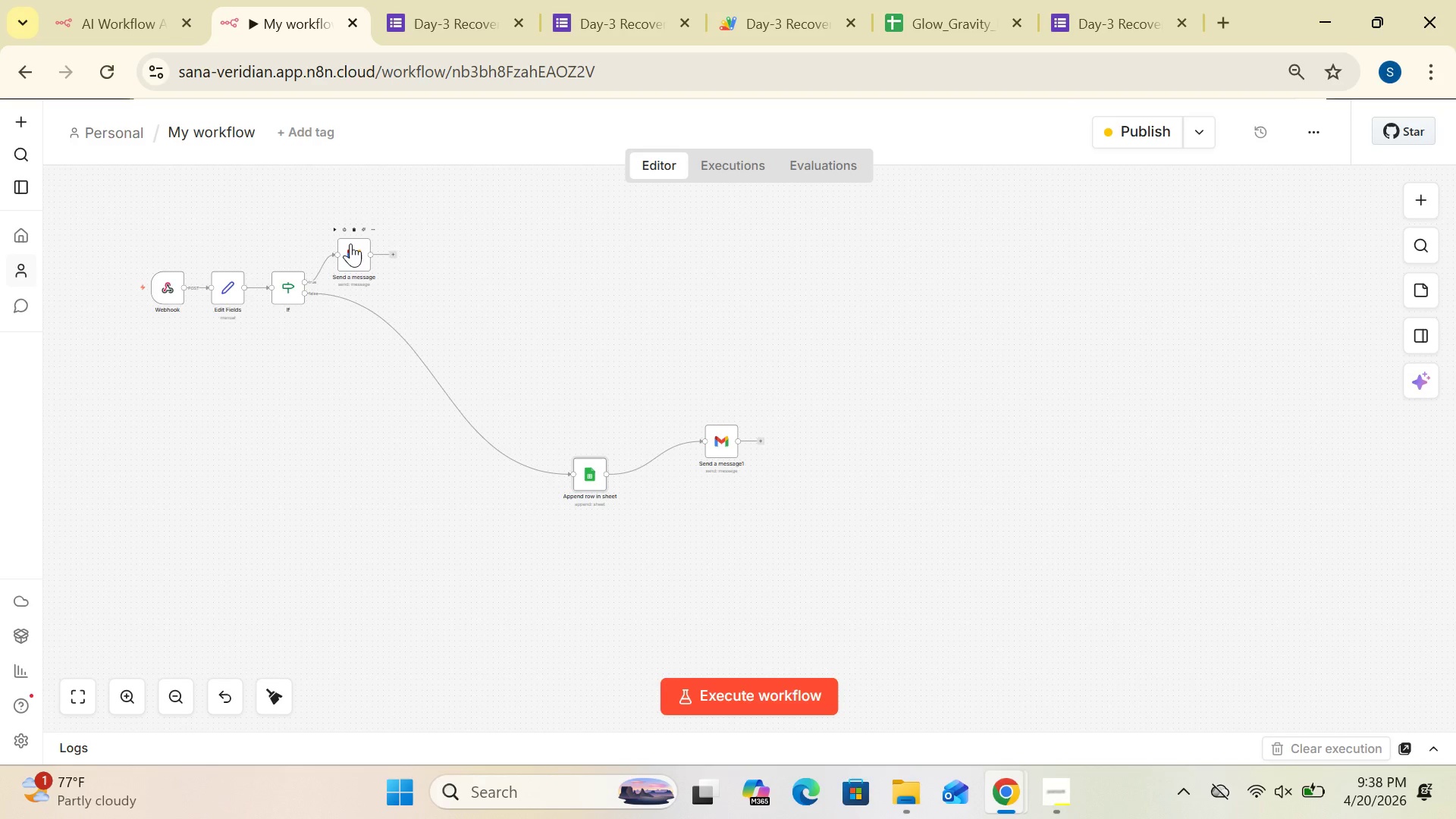 
left_click_drag(start_coordinate=[352, 243], to_coordinate=[666, 281])
 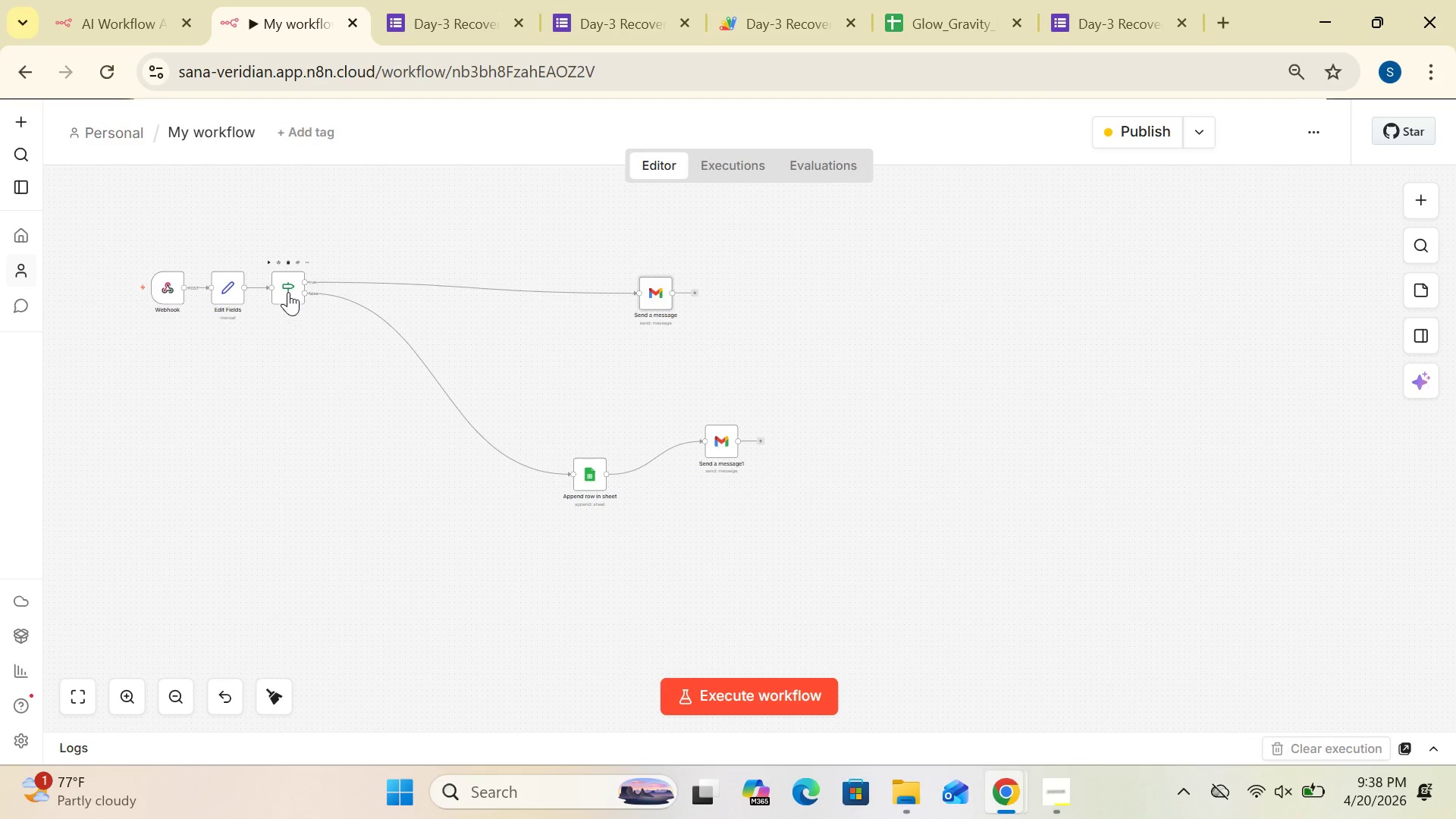 
left_click_drag(start_coordinate=[287, 289], to_coordinate=[539, 340])
 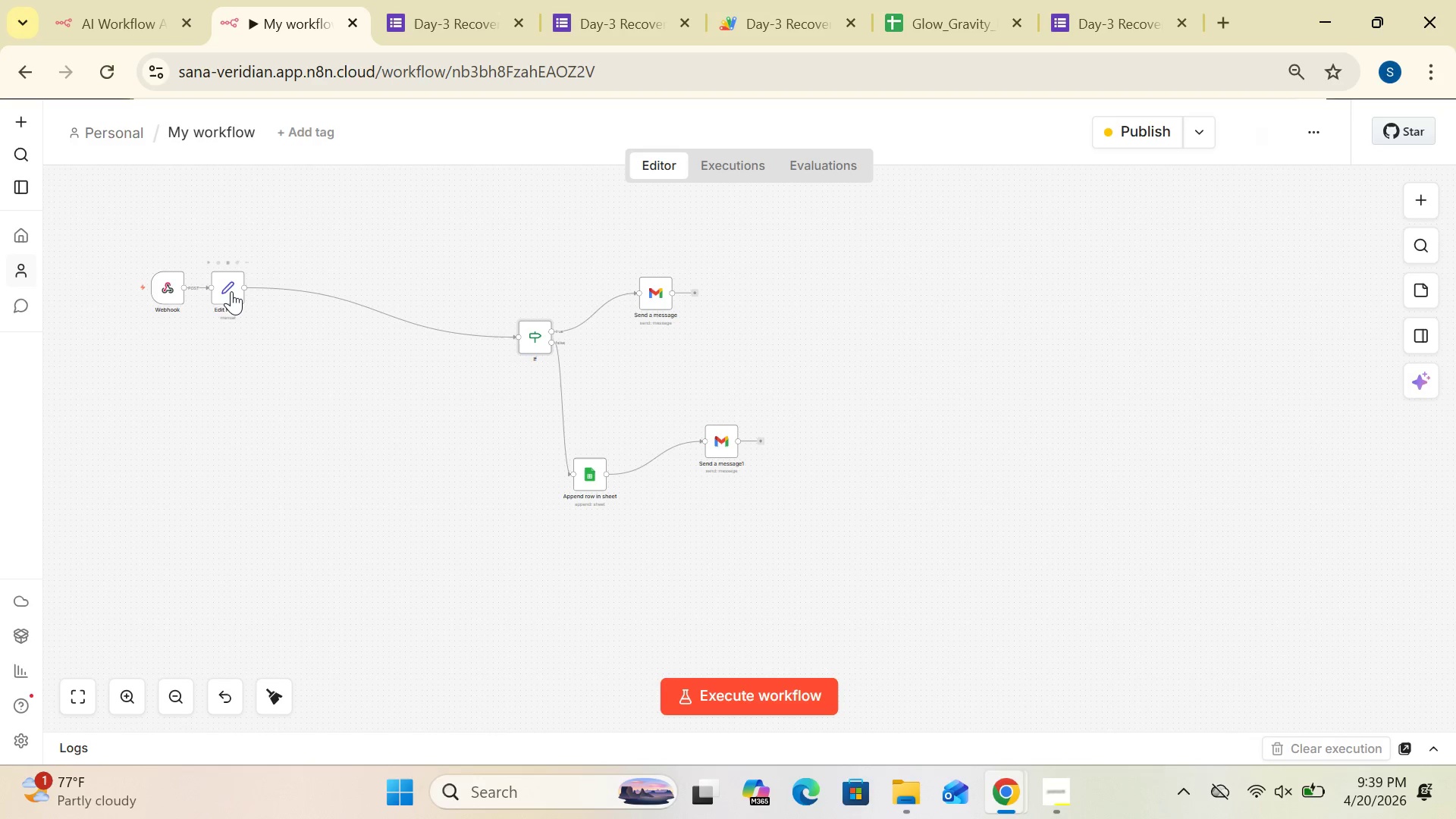 
left_click_drag(start_coordinate=[230, 290], to_coordinate=[475, 368])
 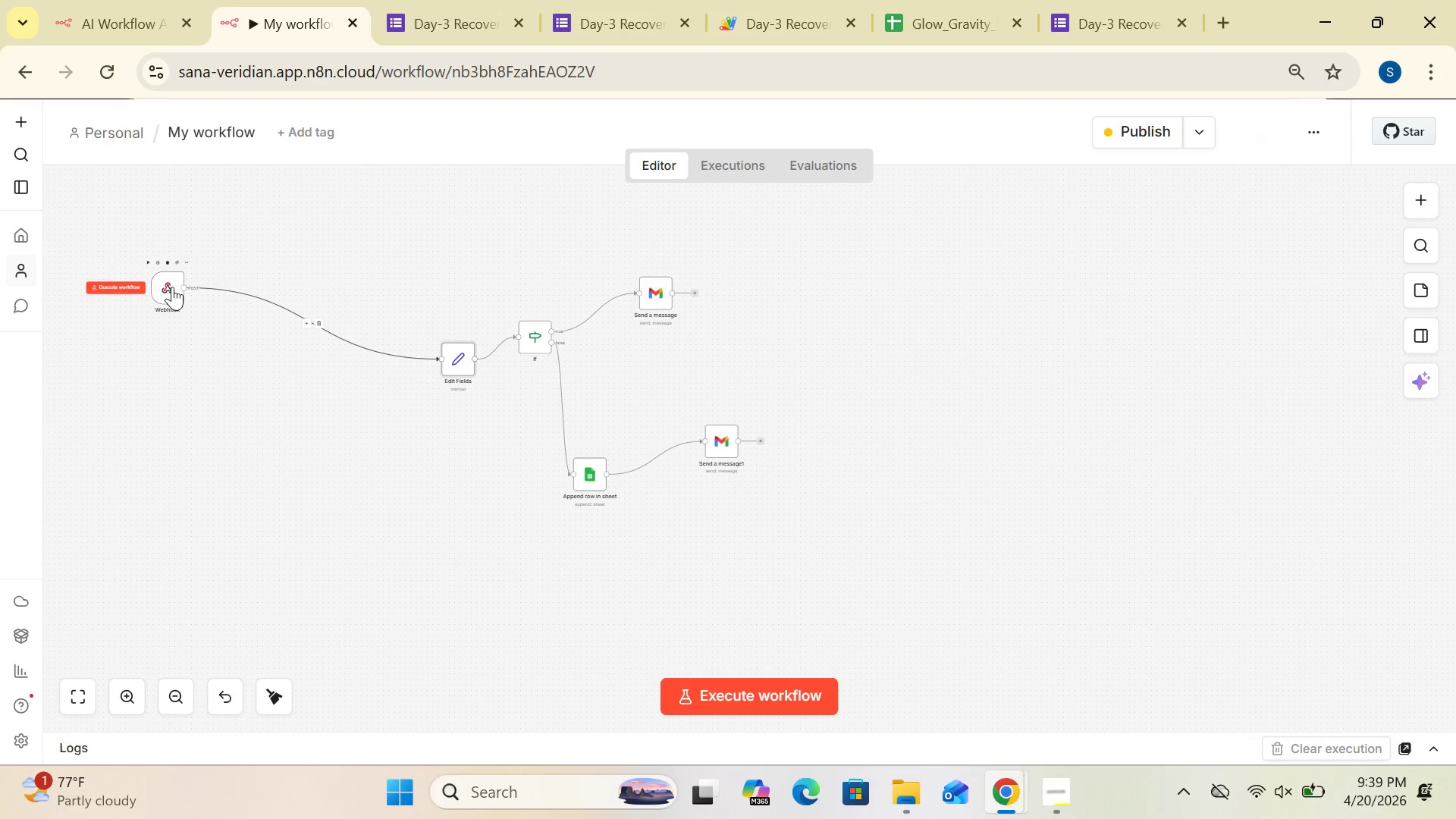 
left_click_drag(start_coordinate=[172, 287], to_coordinate=[381, 359])
 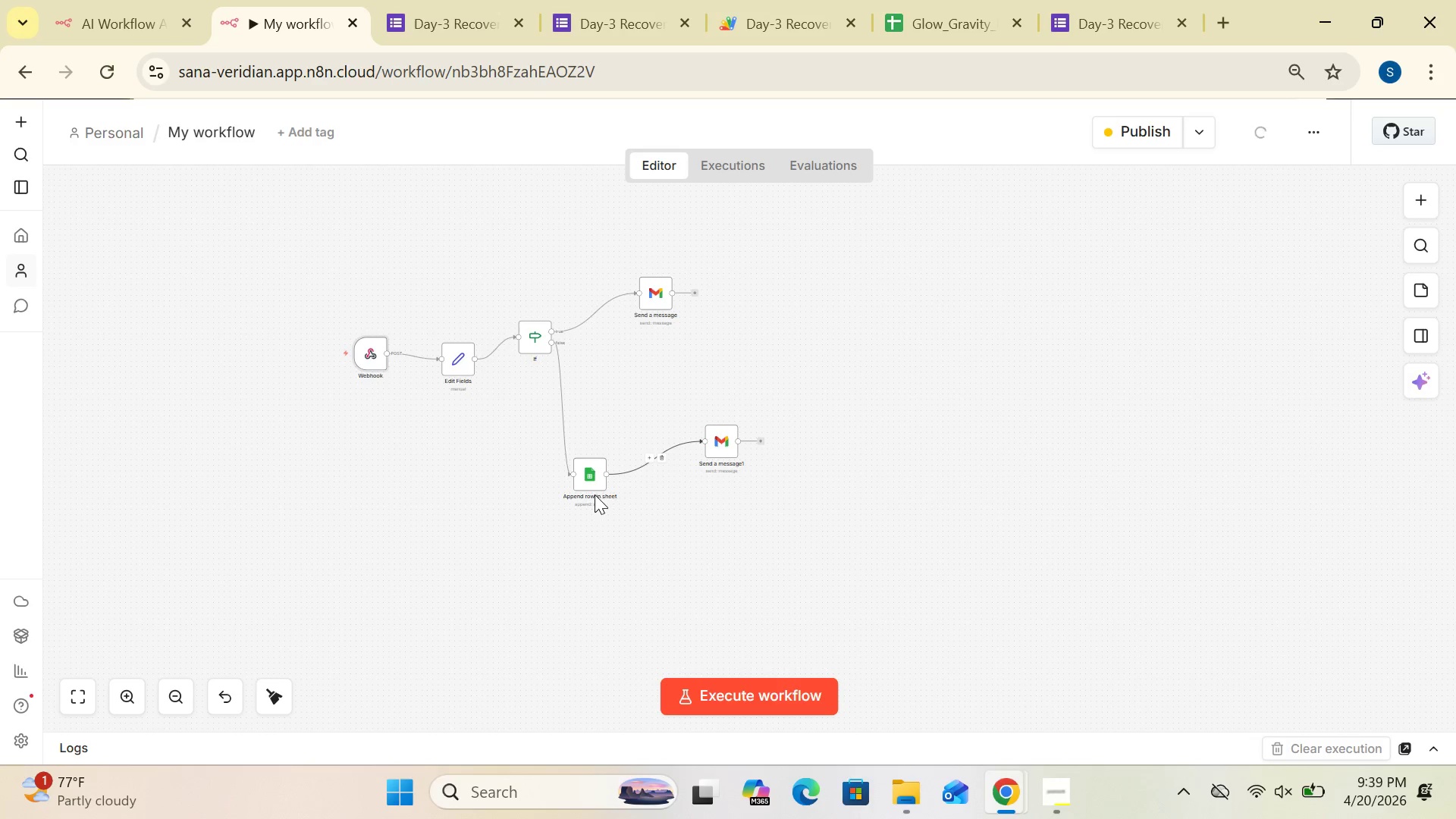 
left_click_drag(start_coordinate=[588, 482], to_coordinate=[646, 435])
 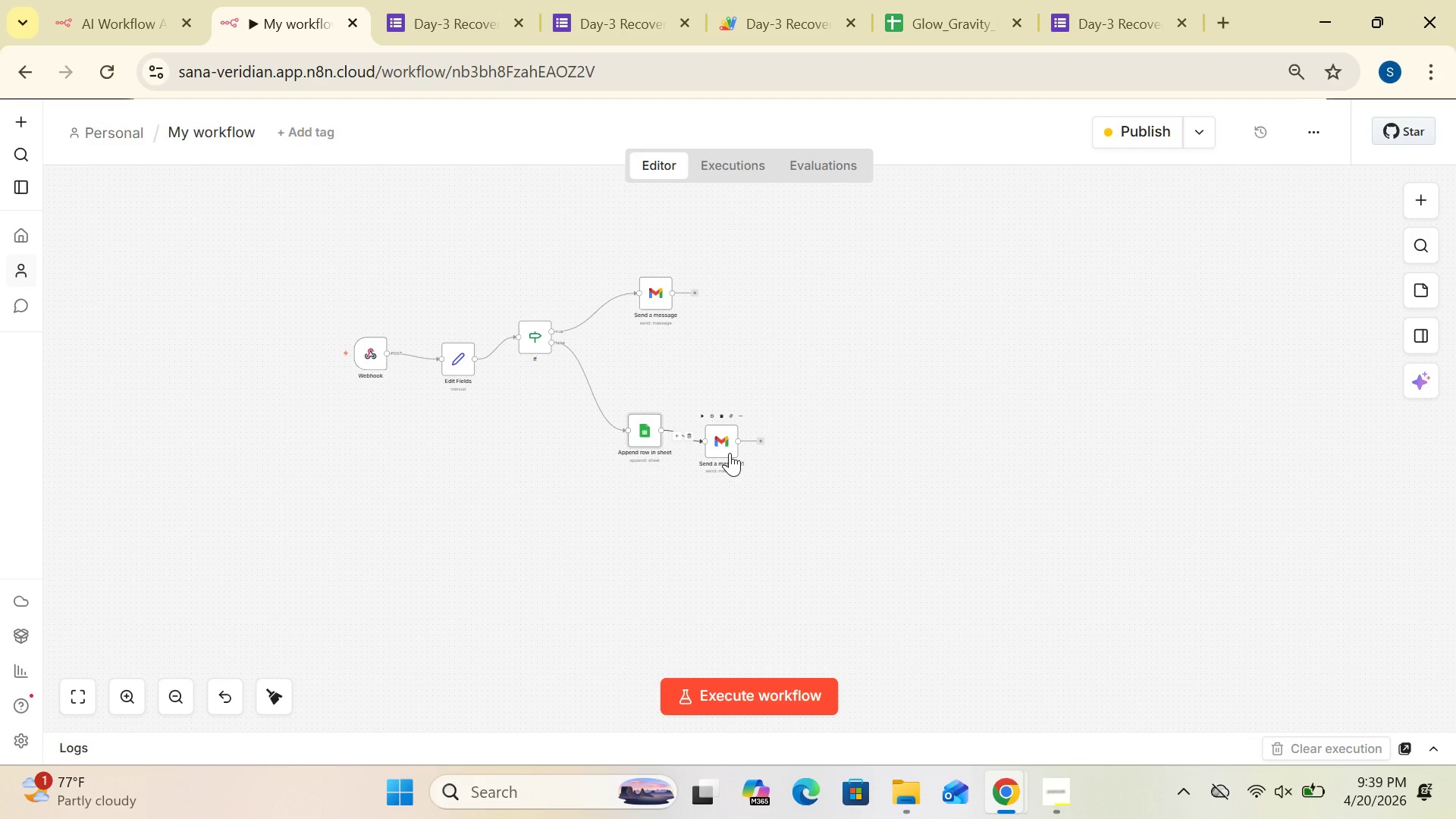 
left_click_drag(start_coordinate=[730, 453], to_coordinate=[760, 418])
 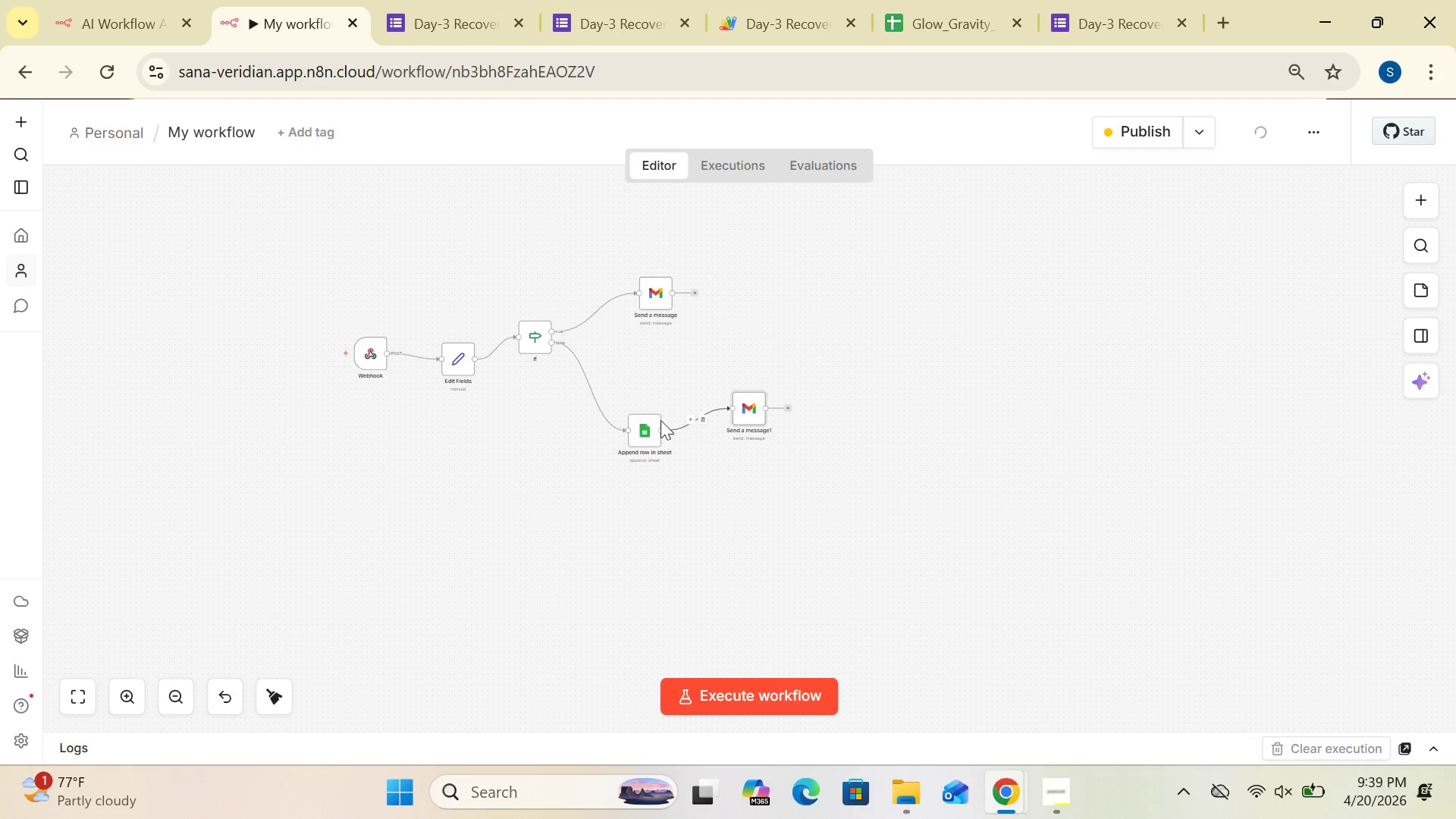 
left_click_drag(start_coordinate=[640, 428], to_coordinate=[665, 407])
 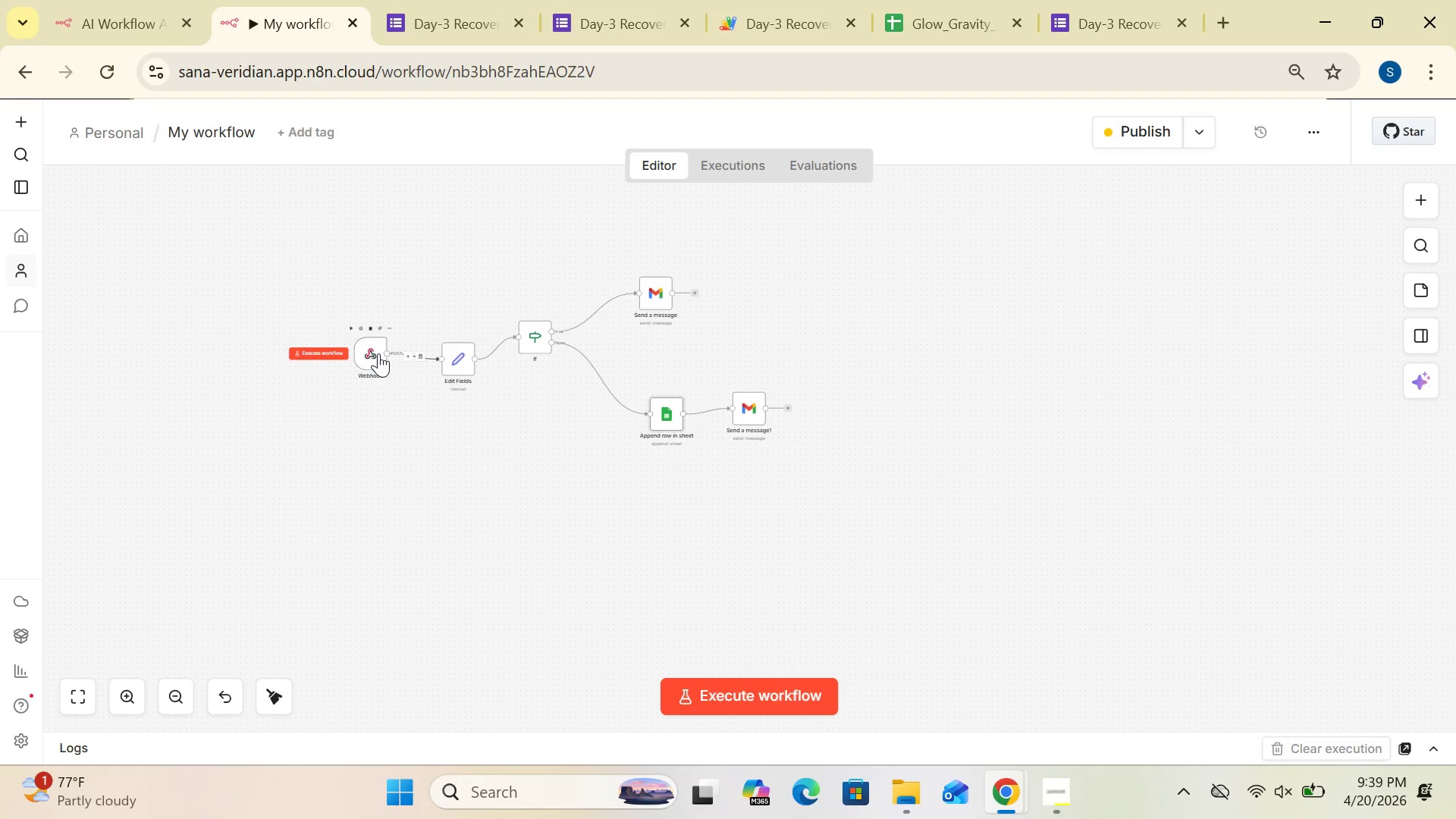 
left_click_drag(start_coordinate=[378, 353], to_coordinate=[381, 369])
 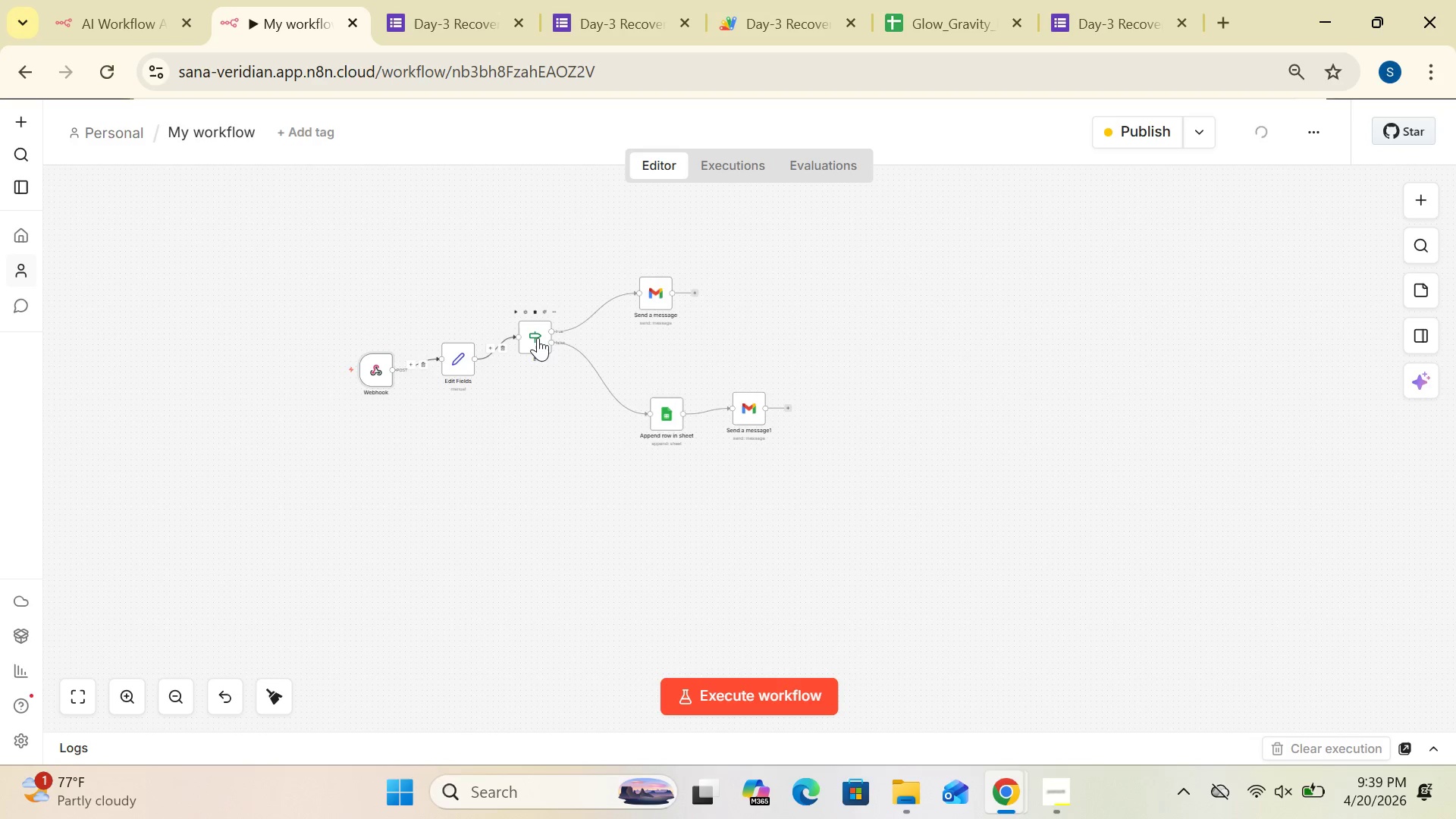 
left_click_drag(start_coordinate=[538, 337], to_coordinate=[551, 360])
 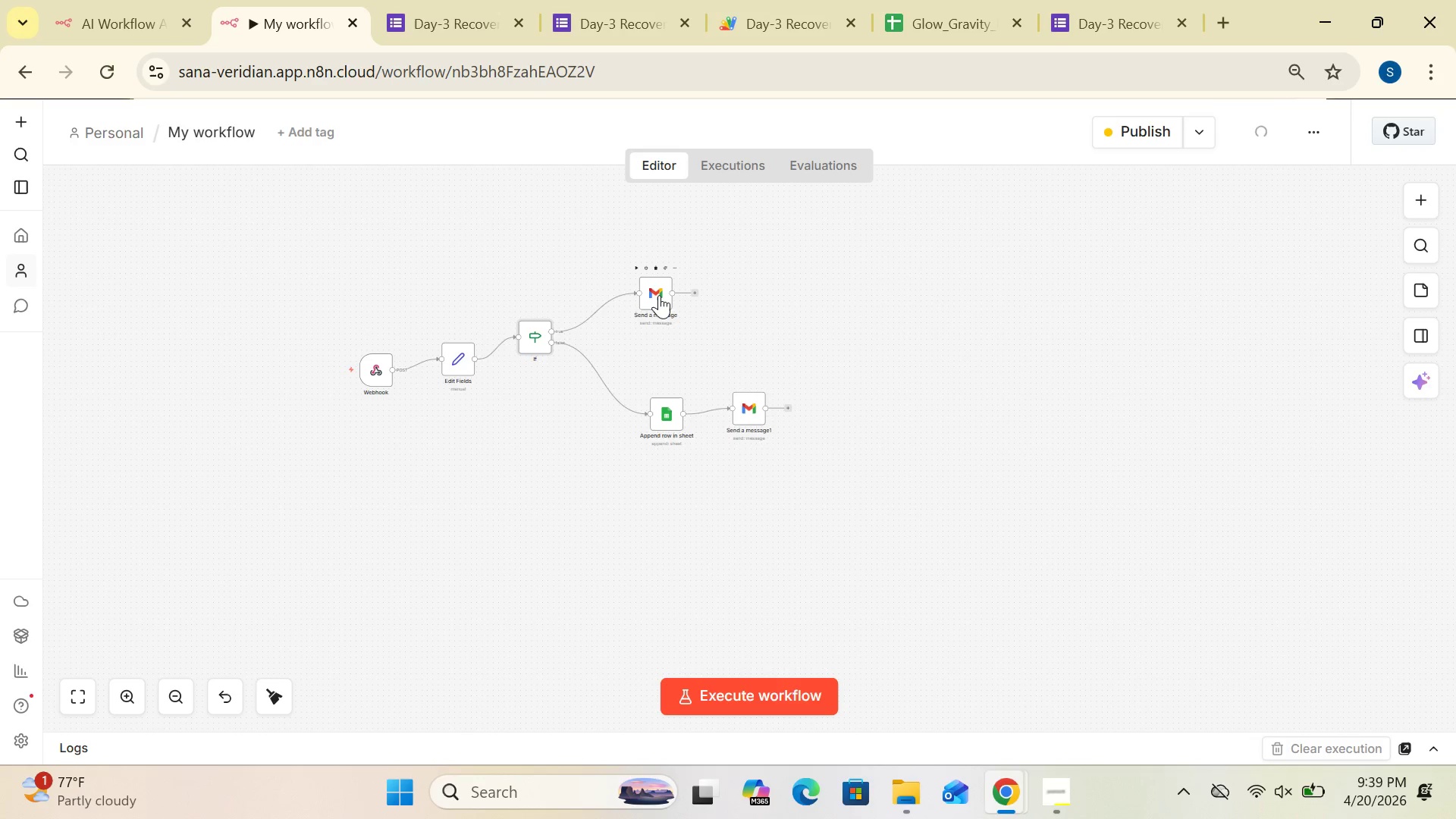 
left_click_drag(start_coordinate=[659, 295], to_coordinate=[678, 304])
 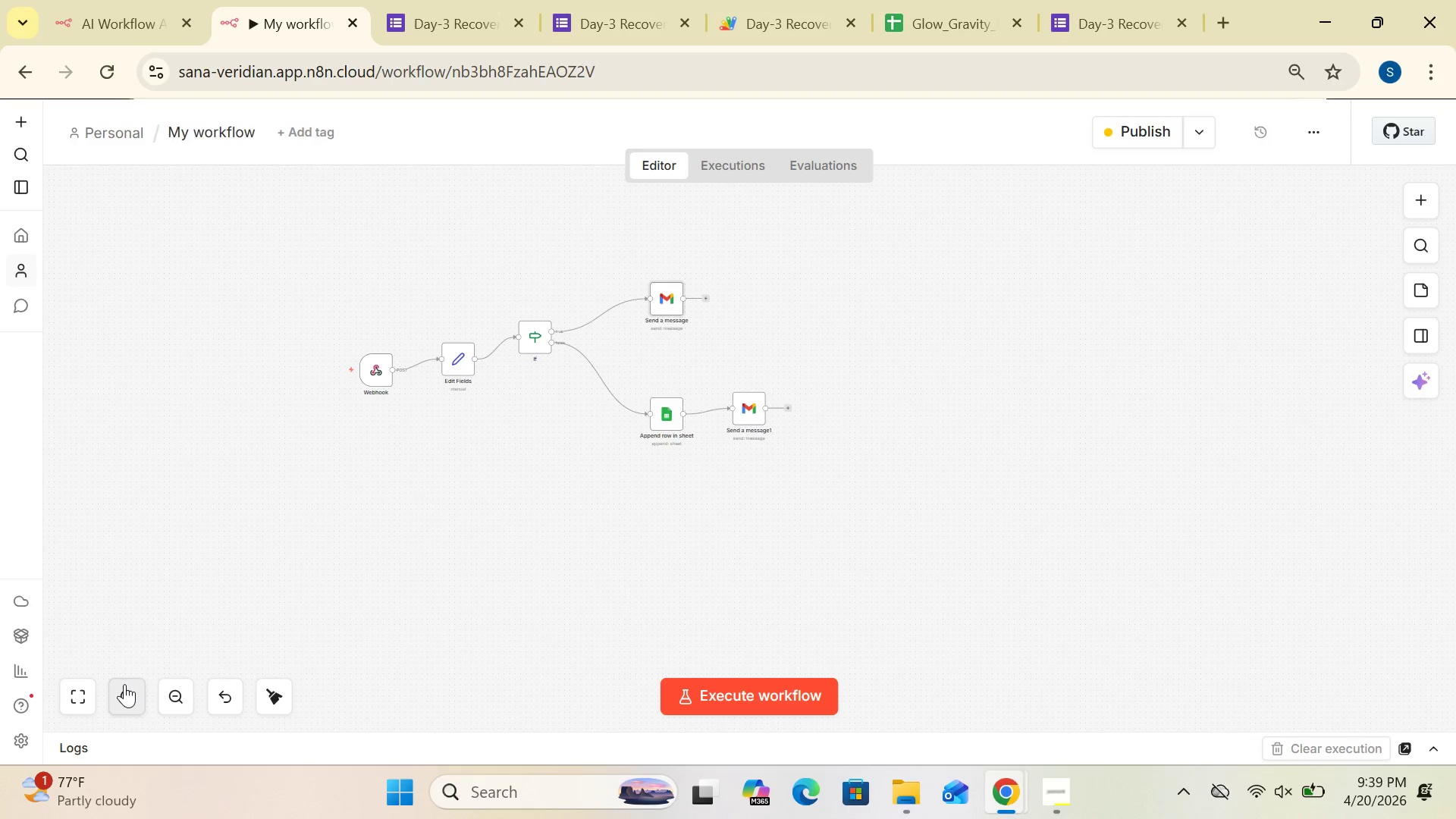 
double_click([124, 684])
 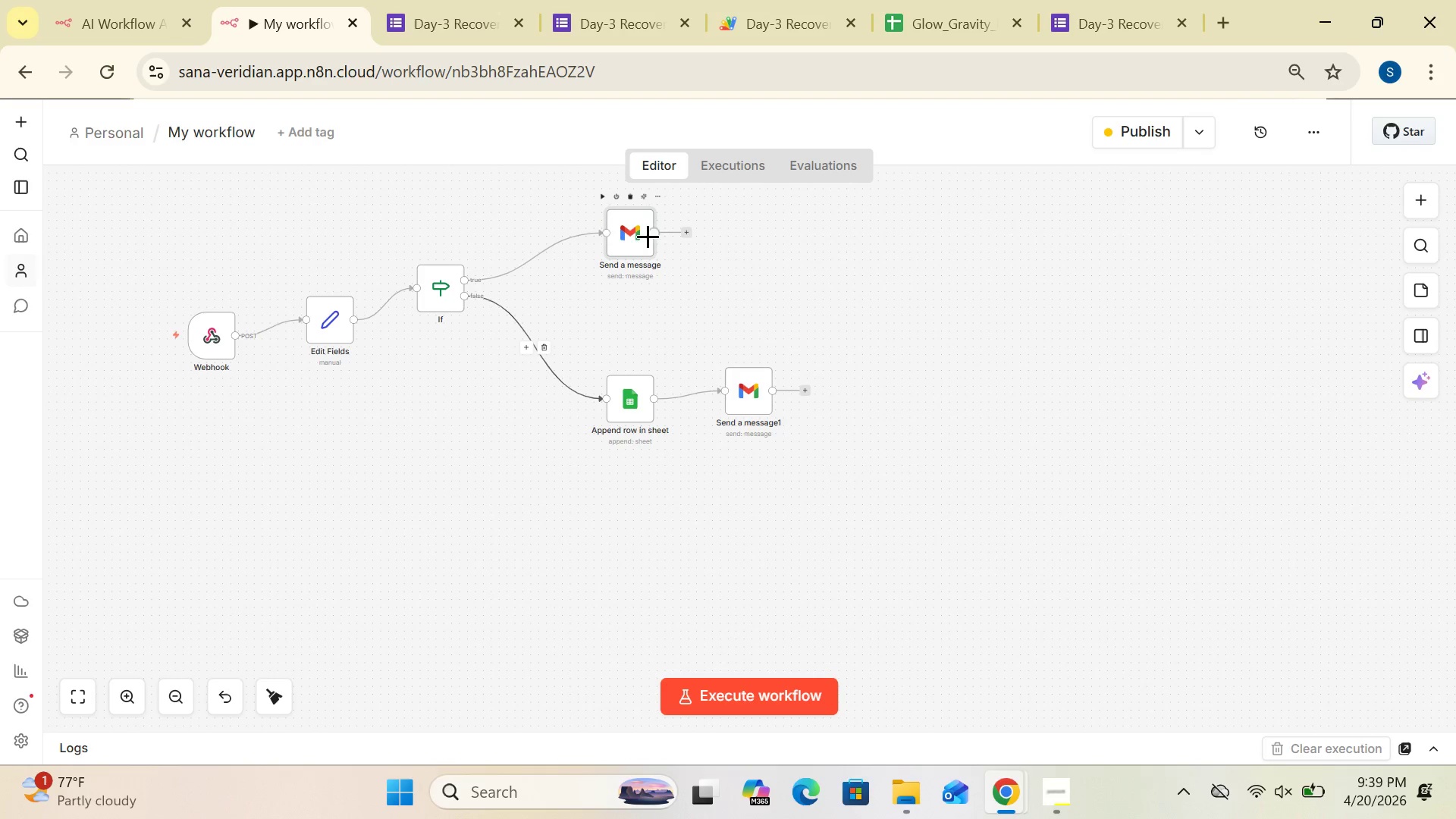 
left_click_drag(start_coordinate=[639, 234], to_coordinate=[669, 275])
 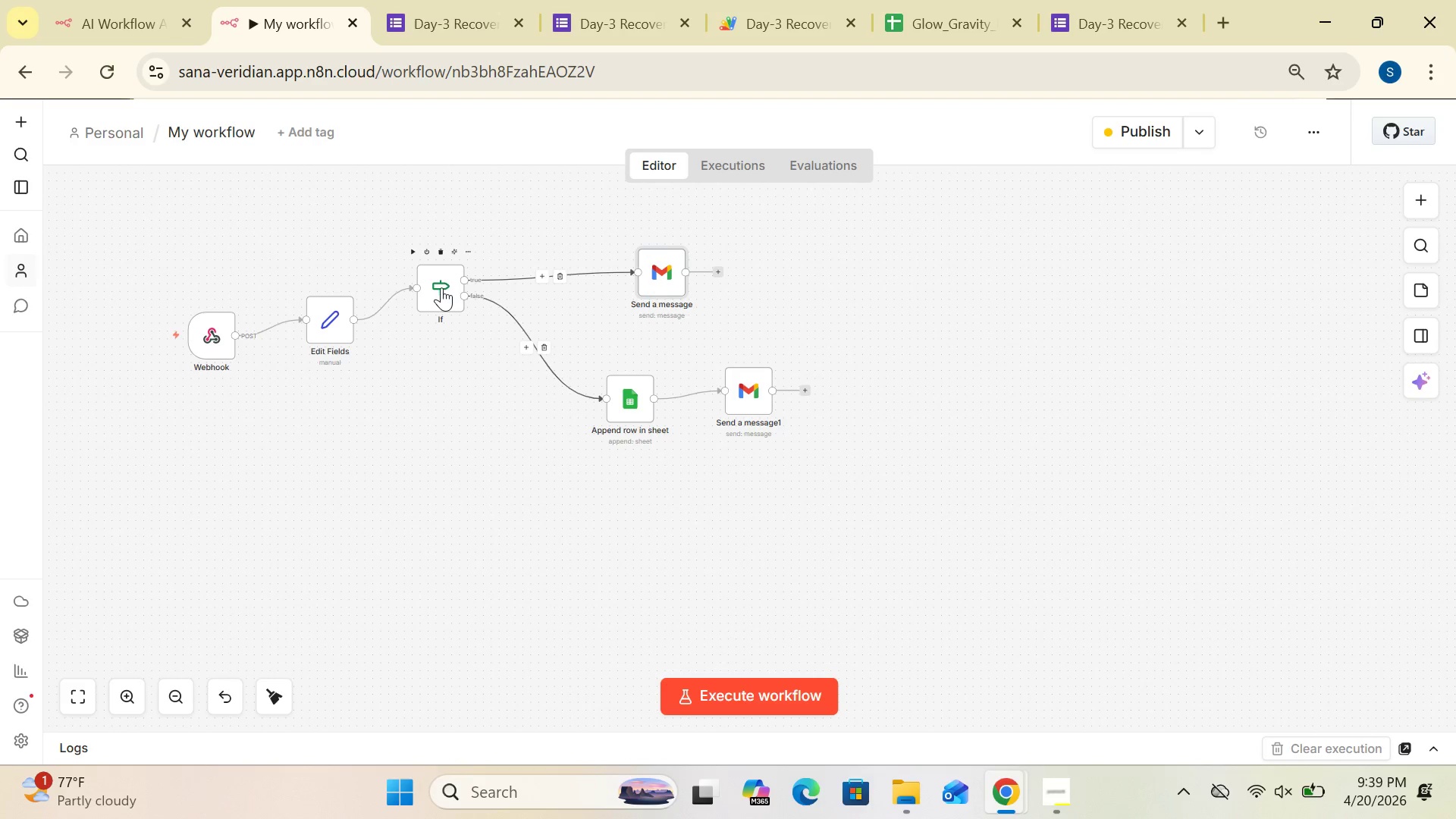 
left_click_drag(start_coordinate=[441, 287], to_coordinate=[494, 361])
 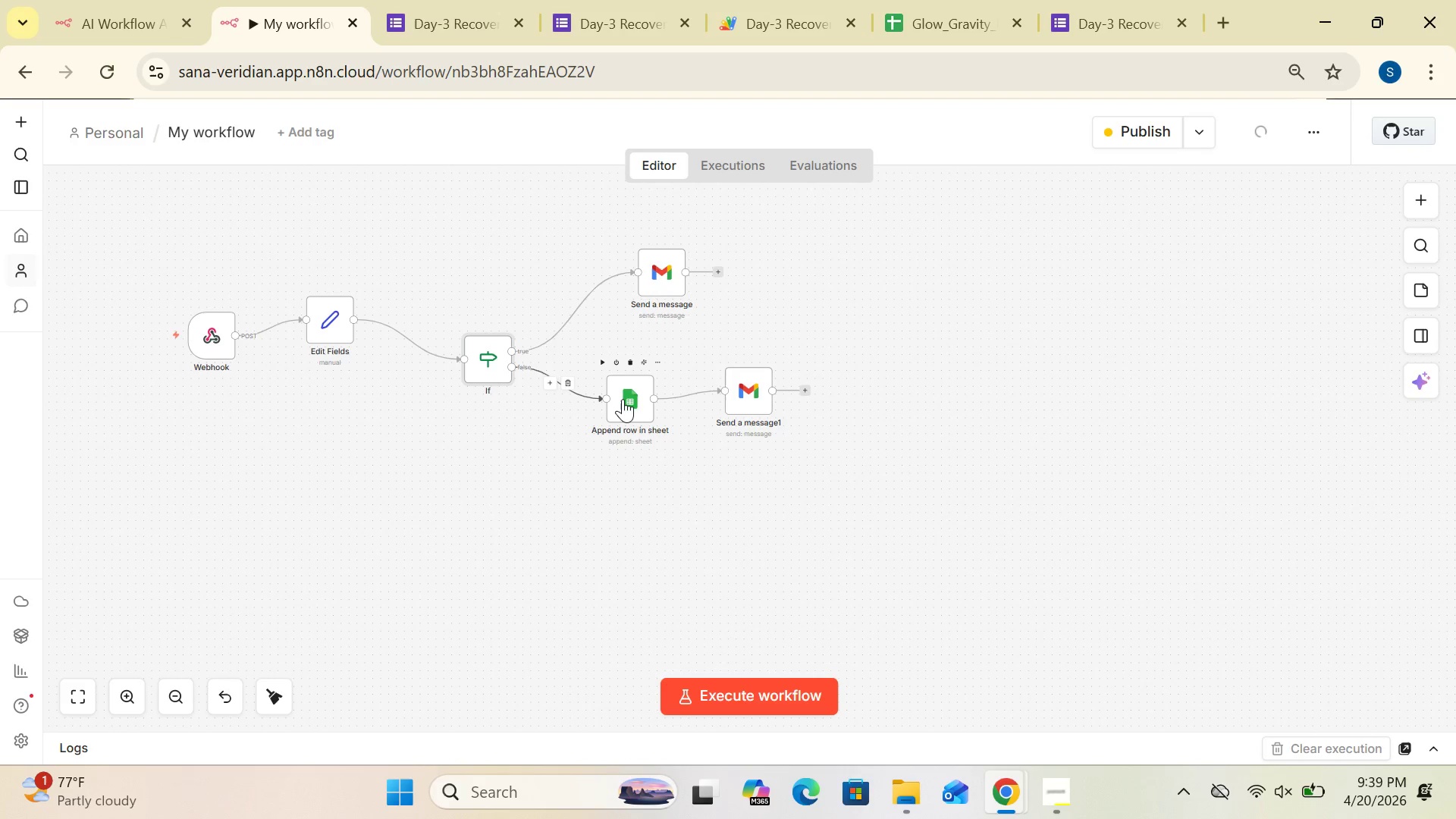 
left_click_drag(start_coordinate=[623, 399], to_coordinate=[610, 419])
 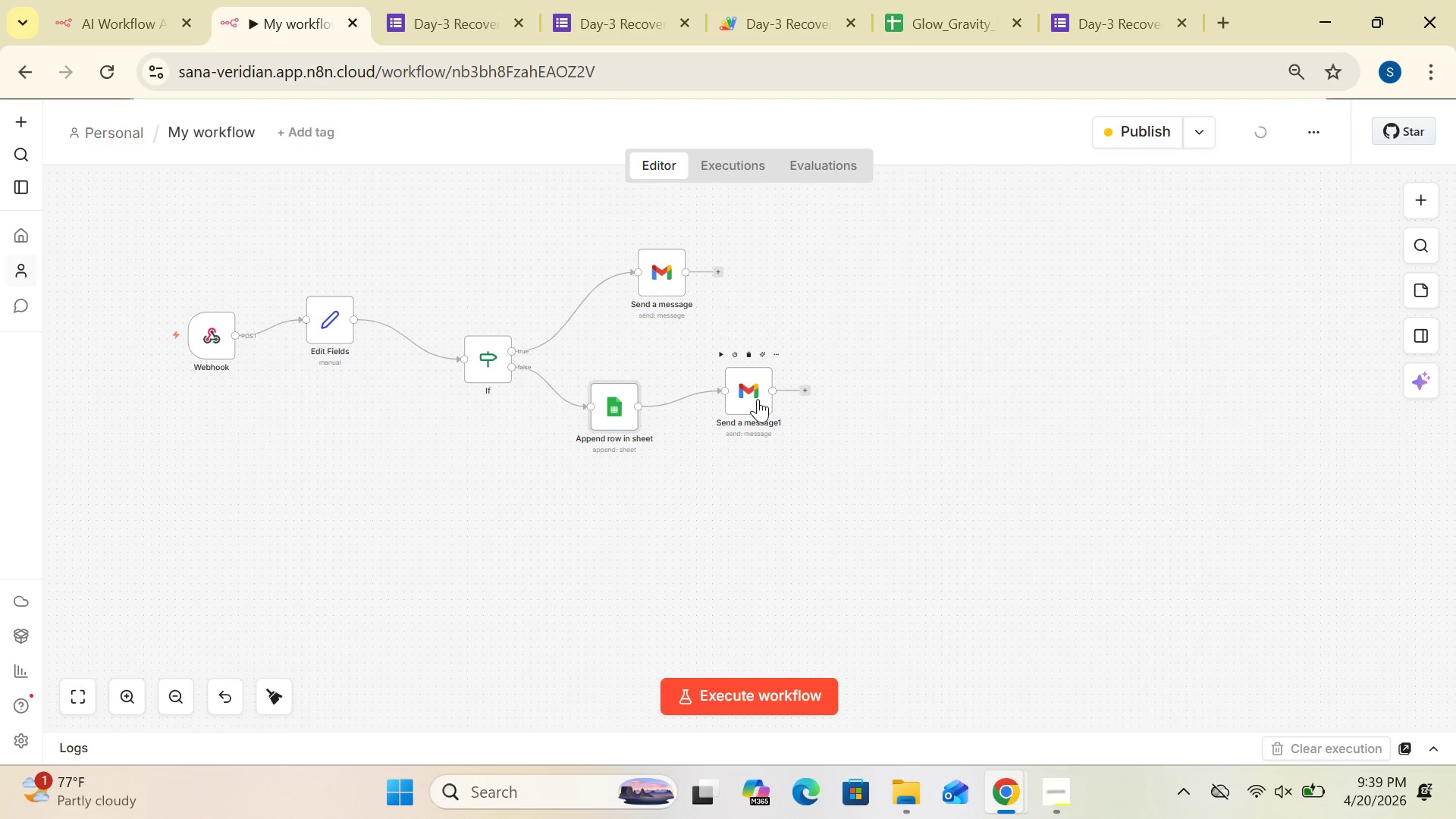 
left_click_drag(start_coordinate=[758, 399], to_coordinate=[736, 422])
 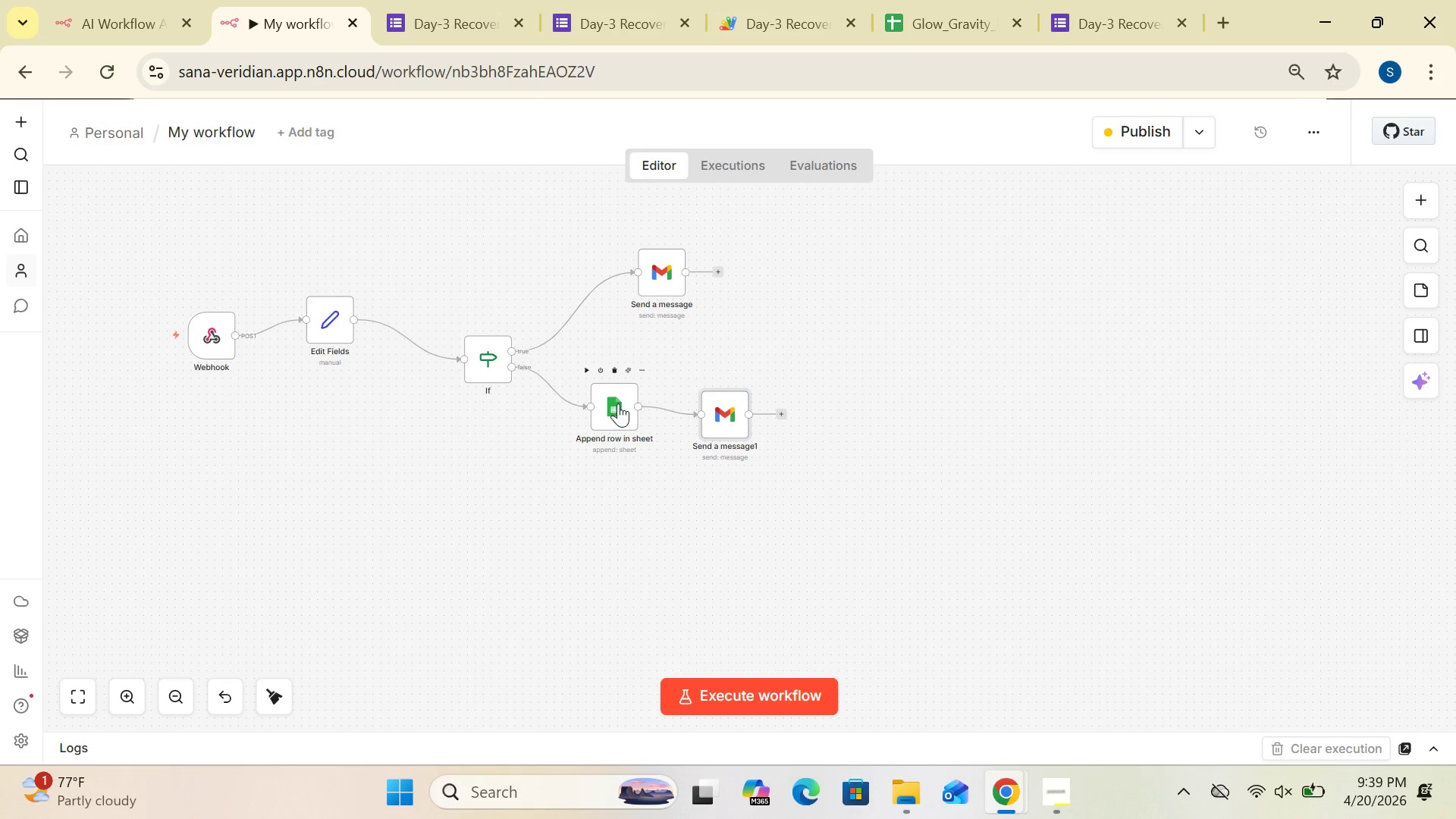 
left_click_drag(start_coordinate=[617, 403], to_coordinate=[632, 559])
 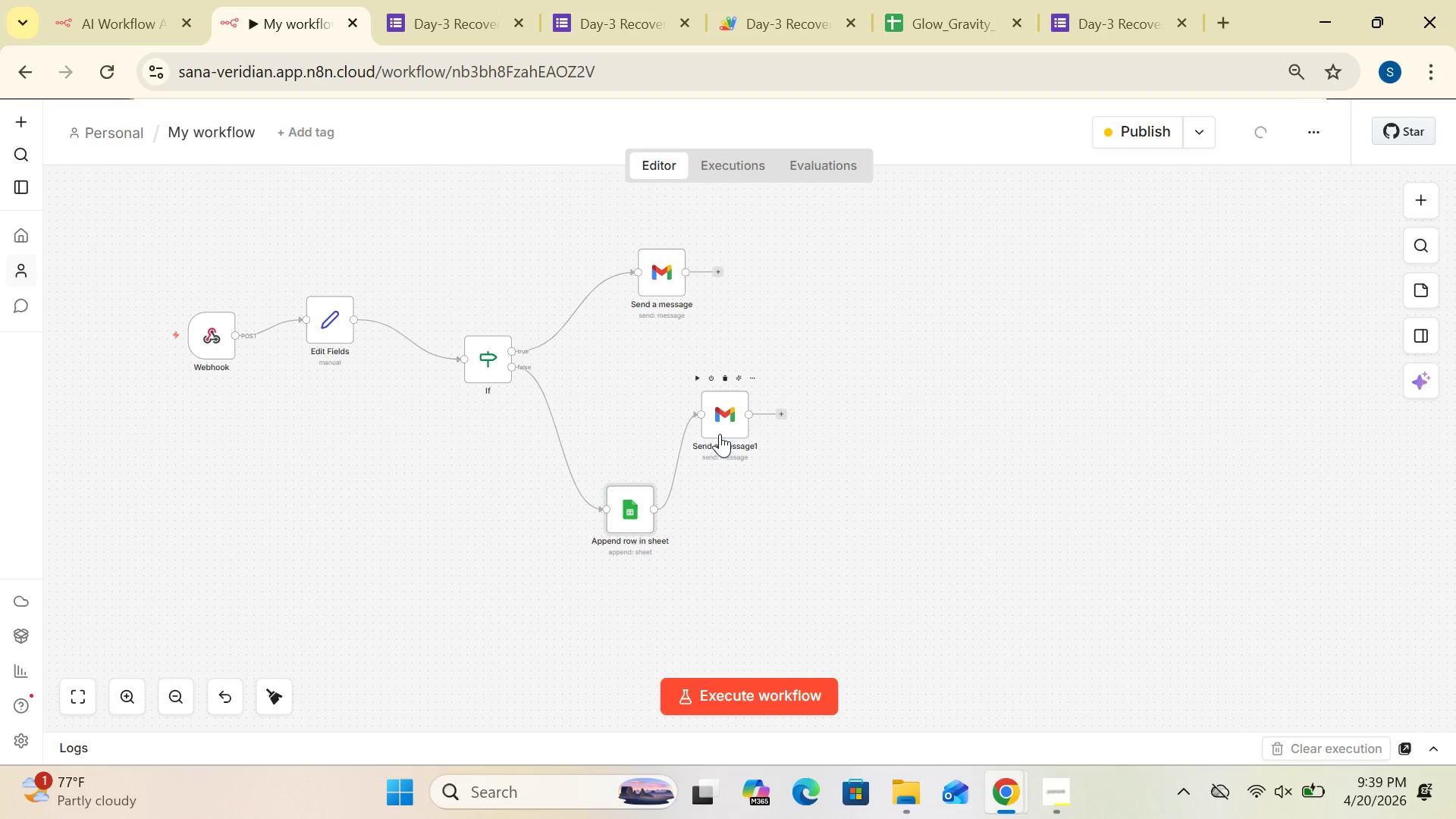 
left_click_drag(start_coordinate=[720, 433], to_coordinate=[736, 528])
 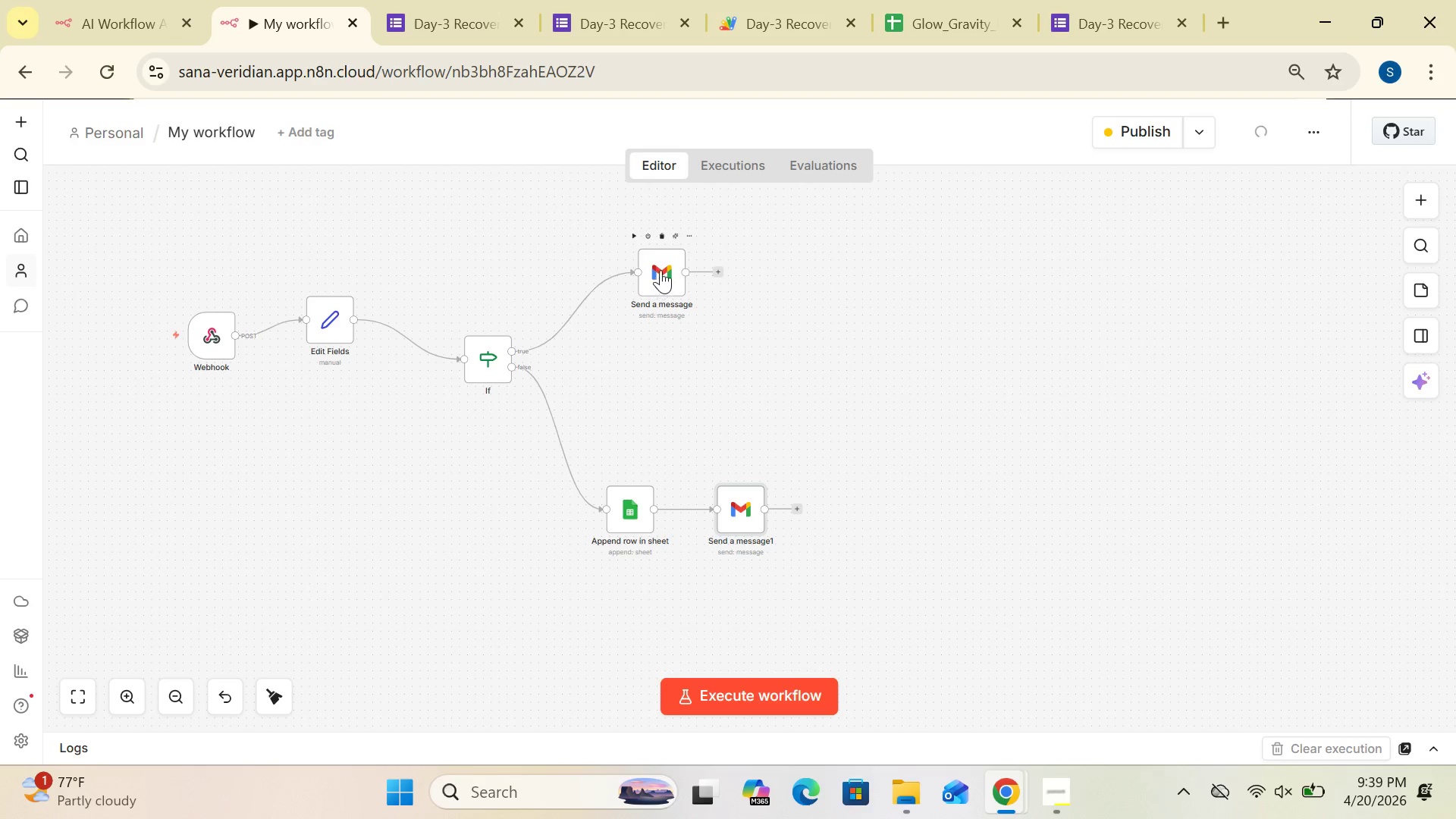 
left_click_drag(start_coordinate=[661, 265], to_coordinate=[689, 325])
 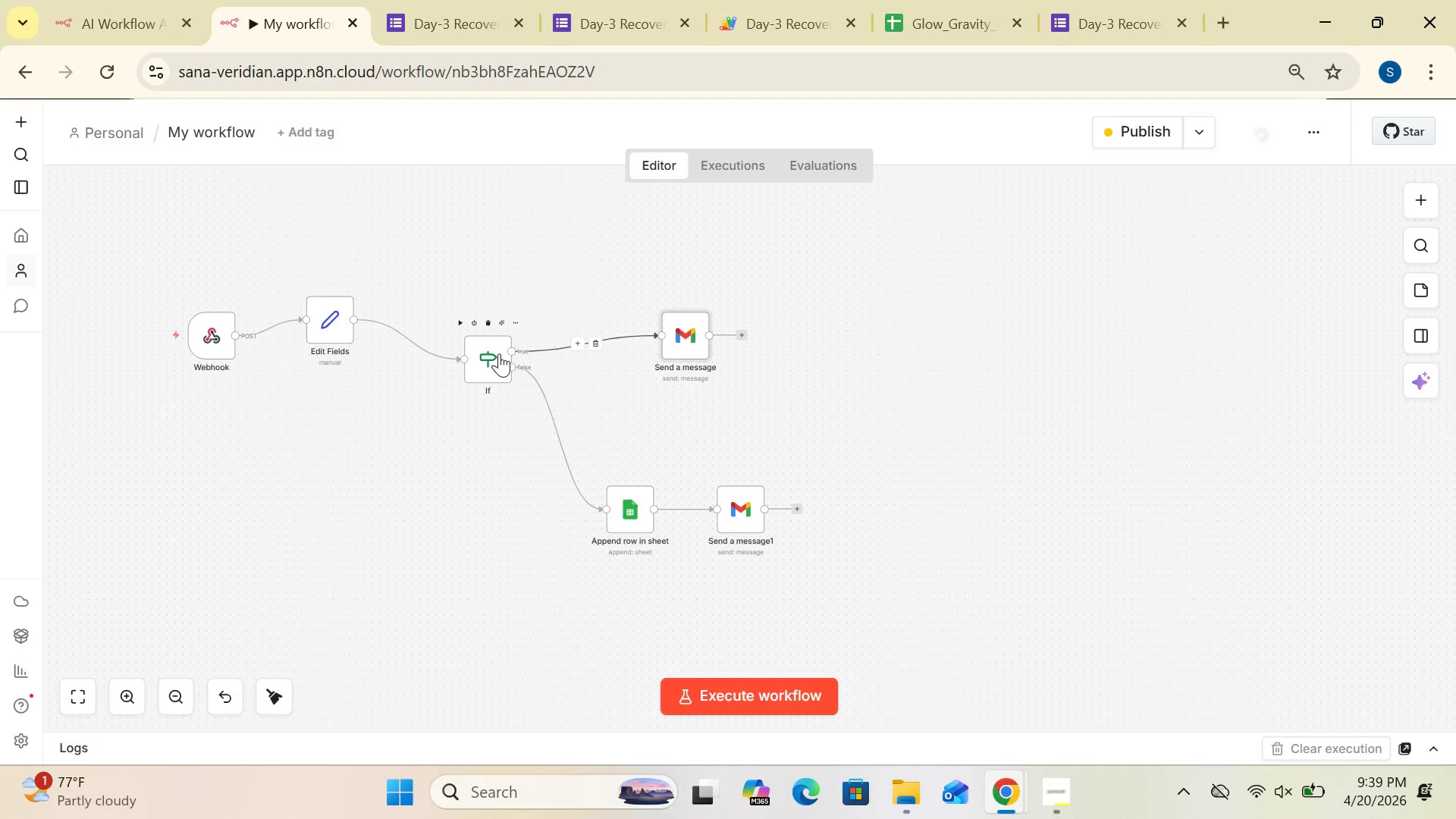 
left_click_drag(start_coordinate=[496, 354], to_coordinate=[513, 411])
 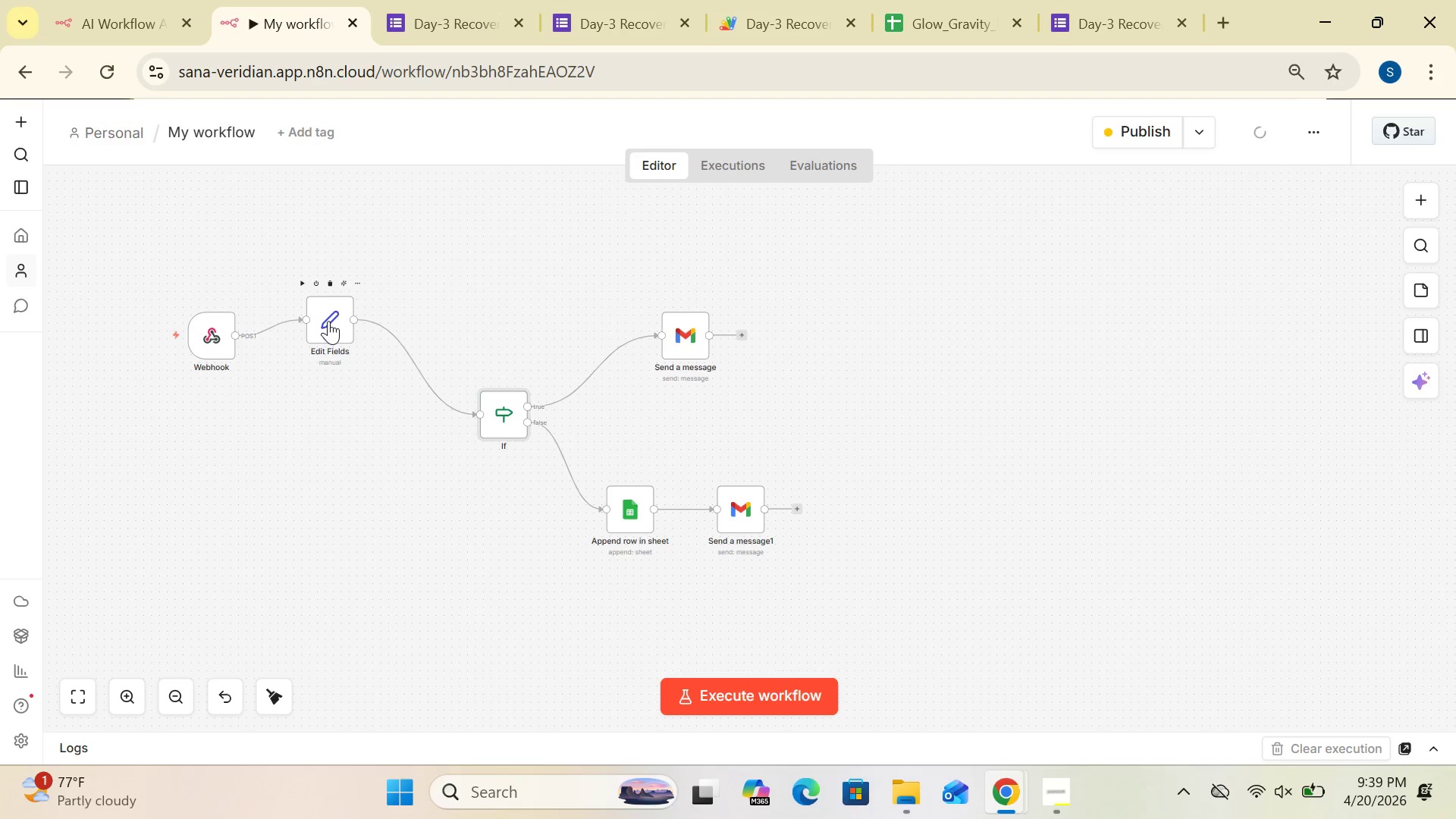 
left_click([328, 321])
 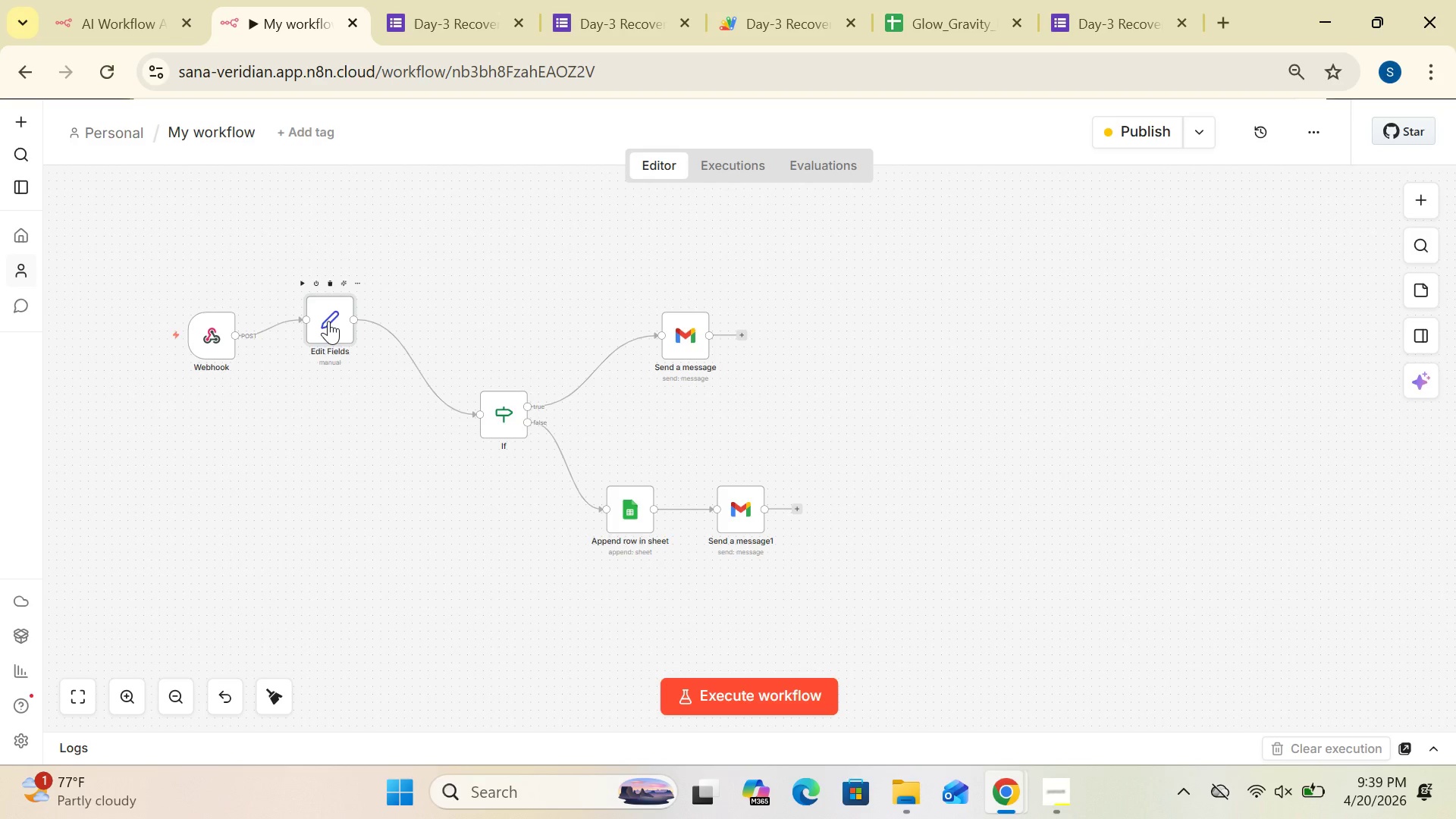 
left_click_drag(start_coordinate=[328, 321], to_coordinate=[379, 388])
 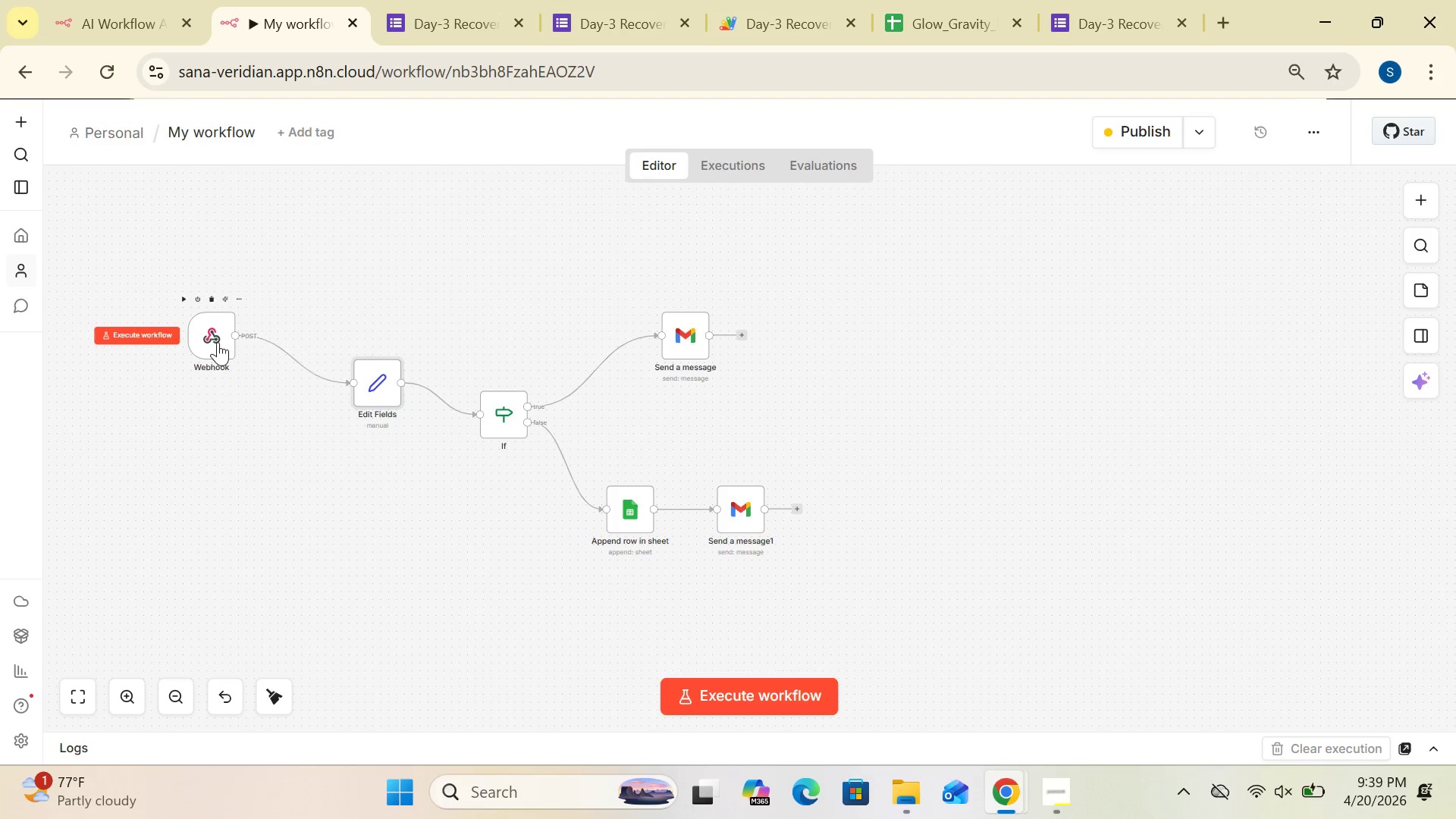 
left_click_drag(start_coordinate=[218, 341], to_coordinate=[262, 441])
 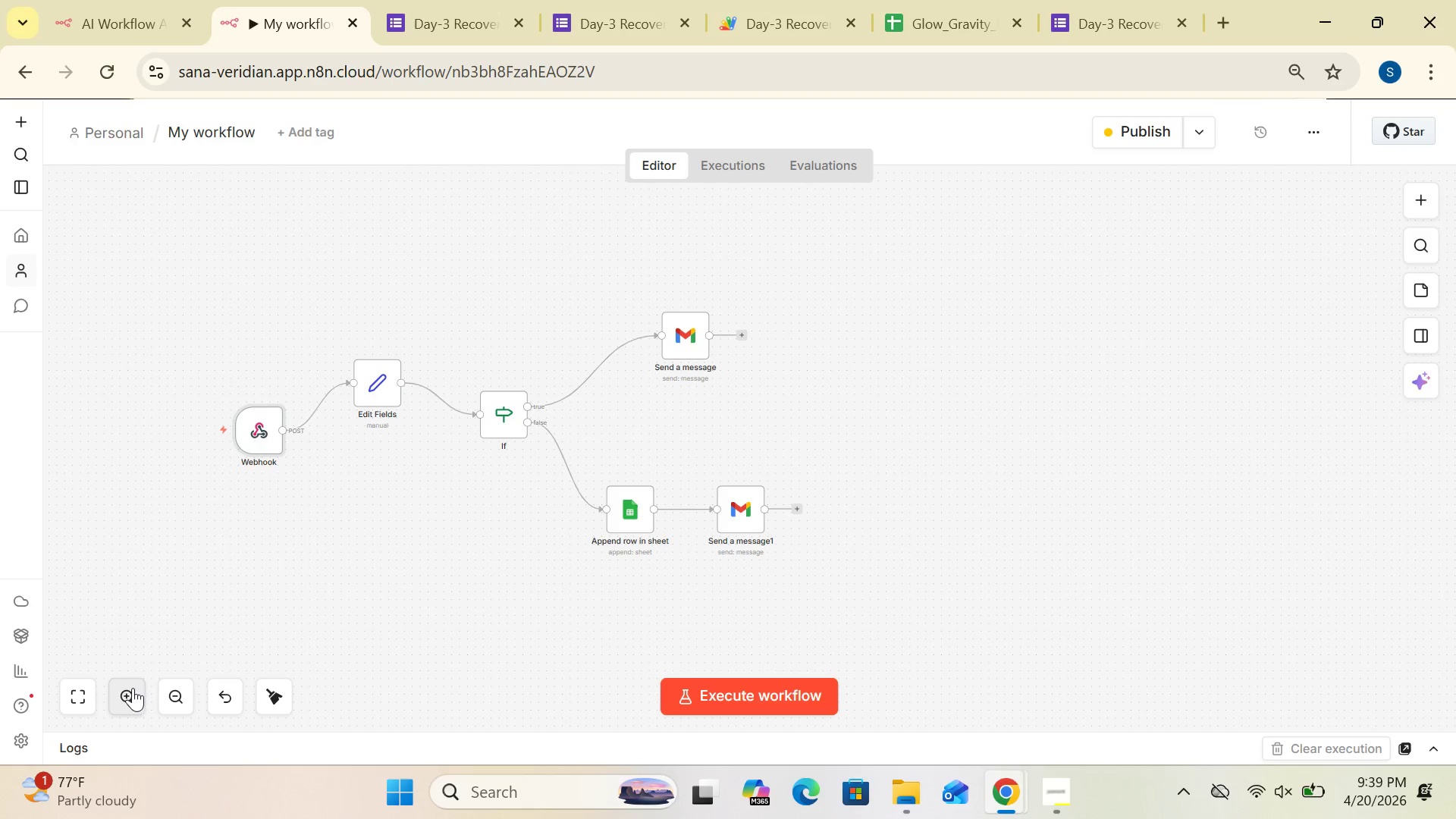 
left_click([133, 688])
 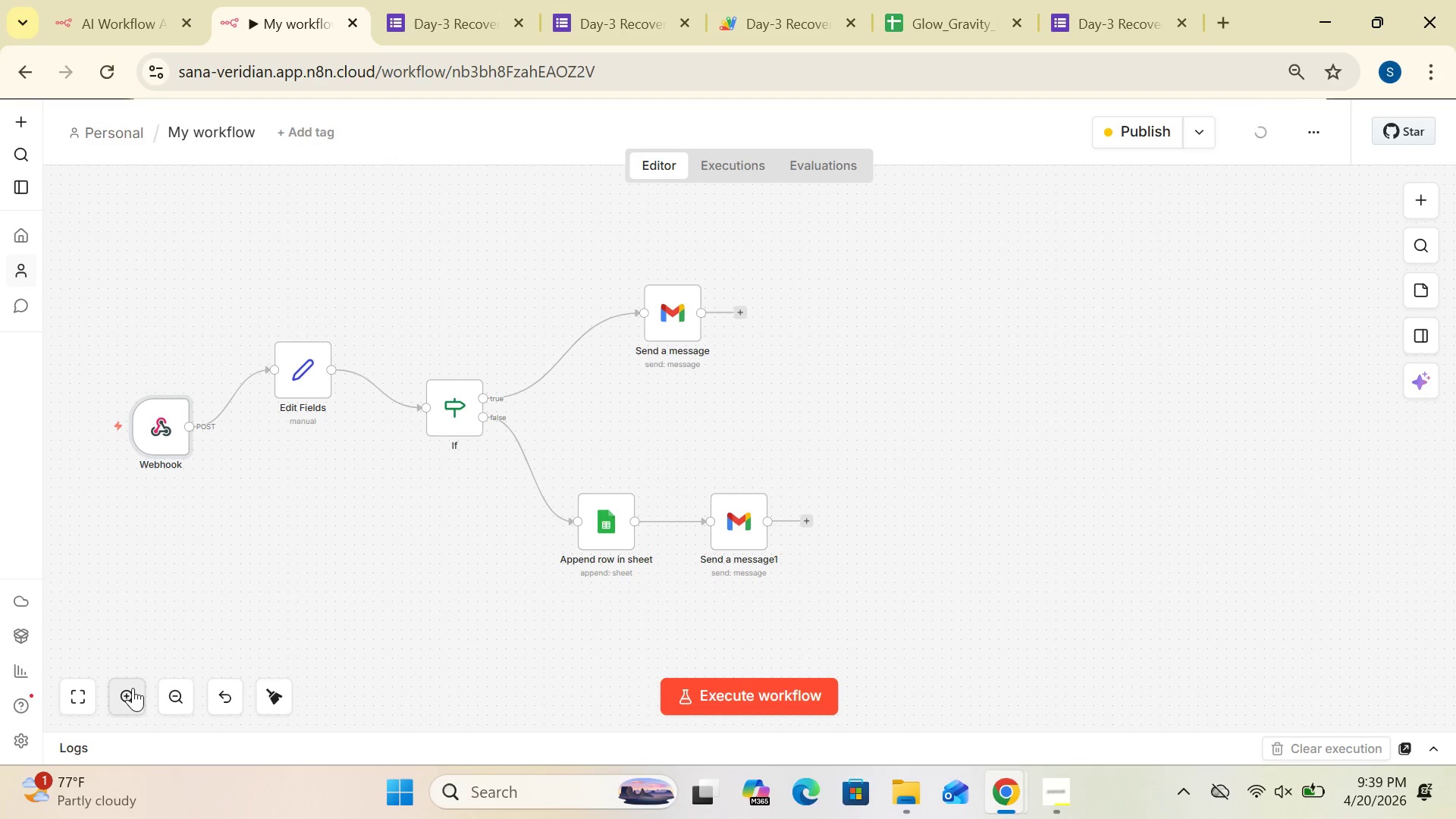 
left_click([133, 688])
 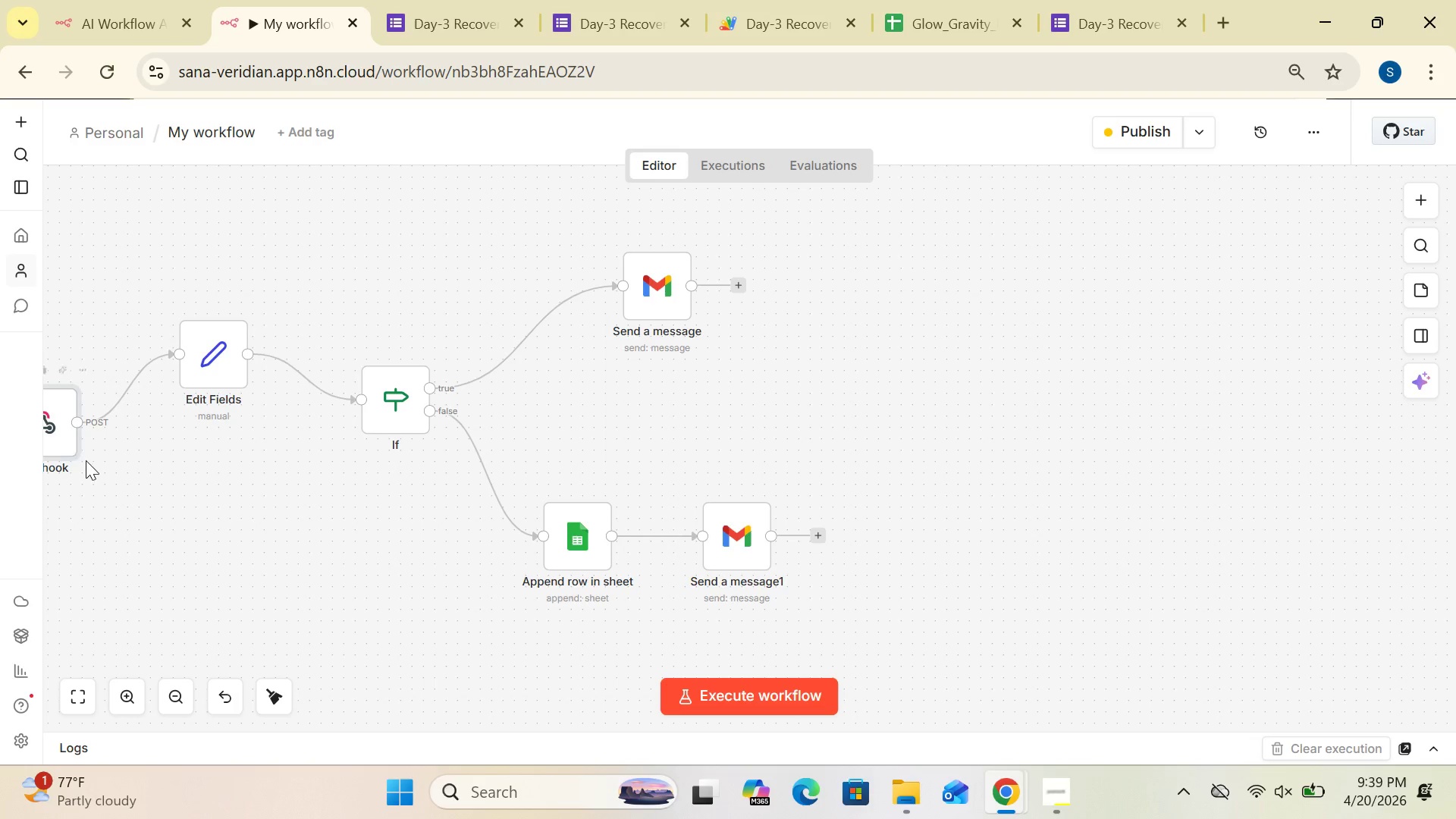 
wait(5.95)
 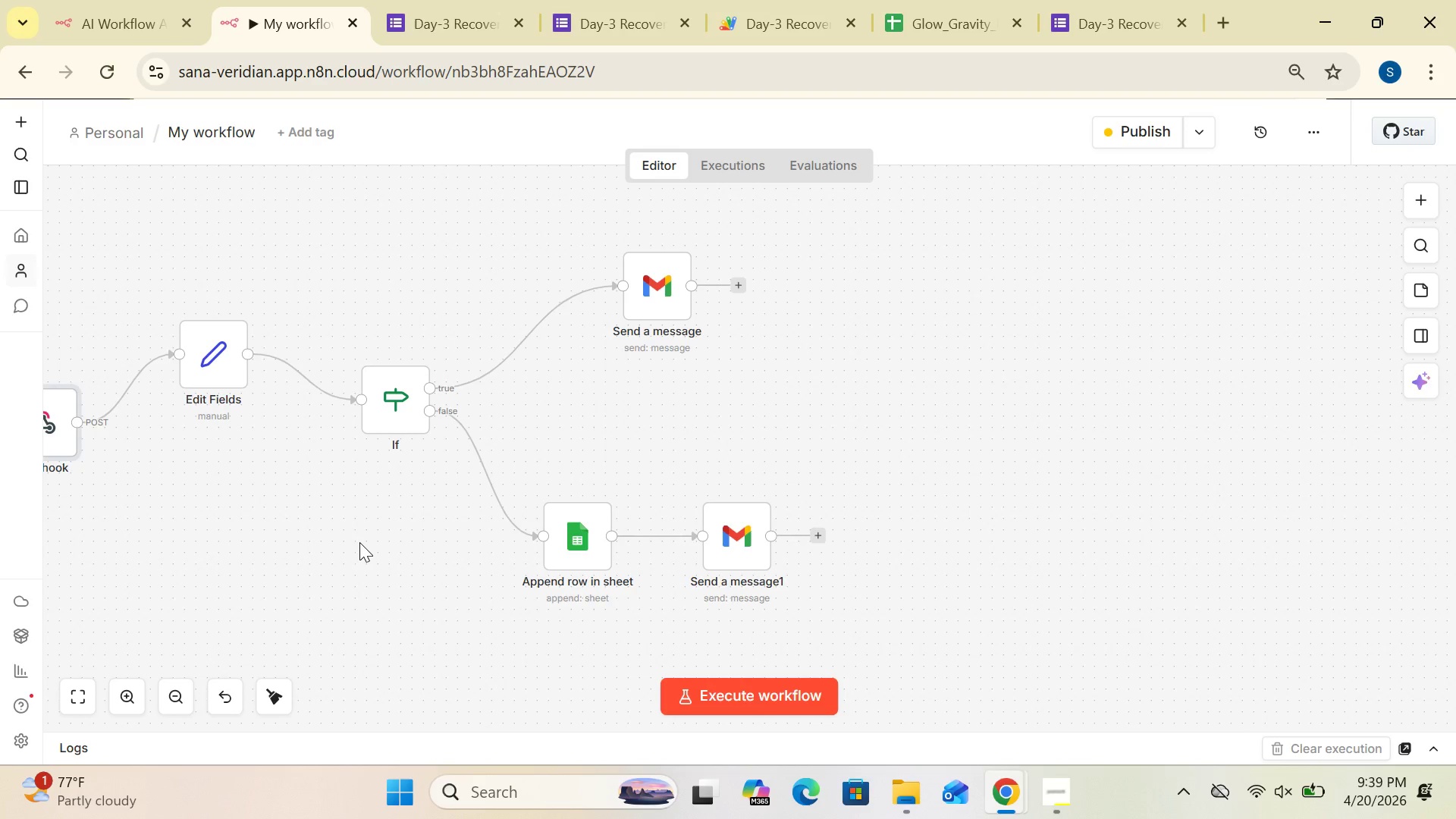 
left_click_drag(start_coordinate=[56, 438], to_coordinate=[158, 473])
 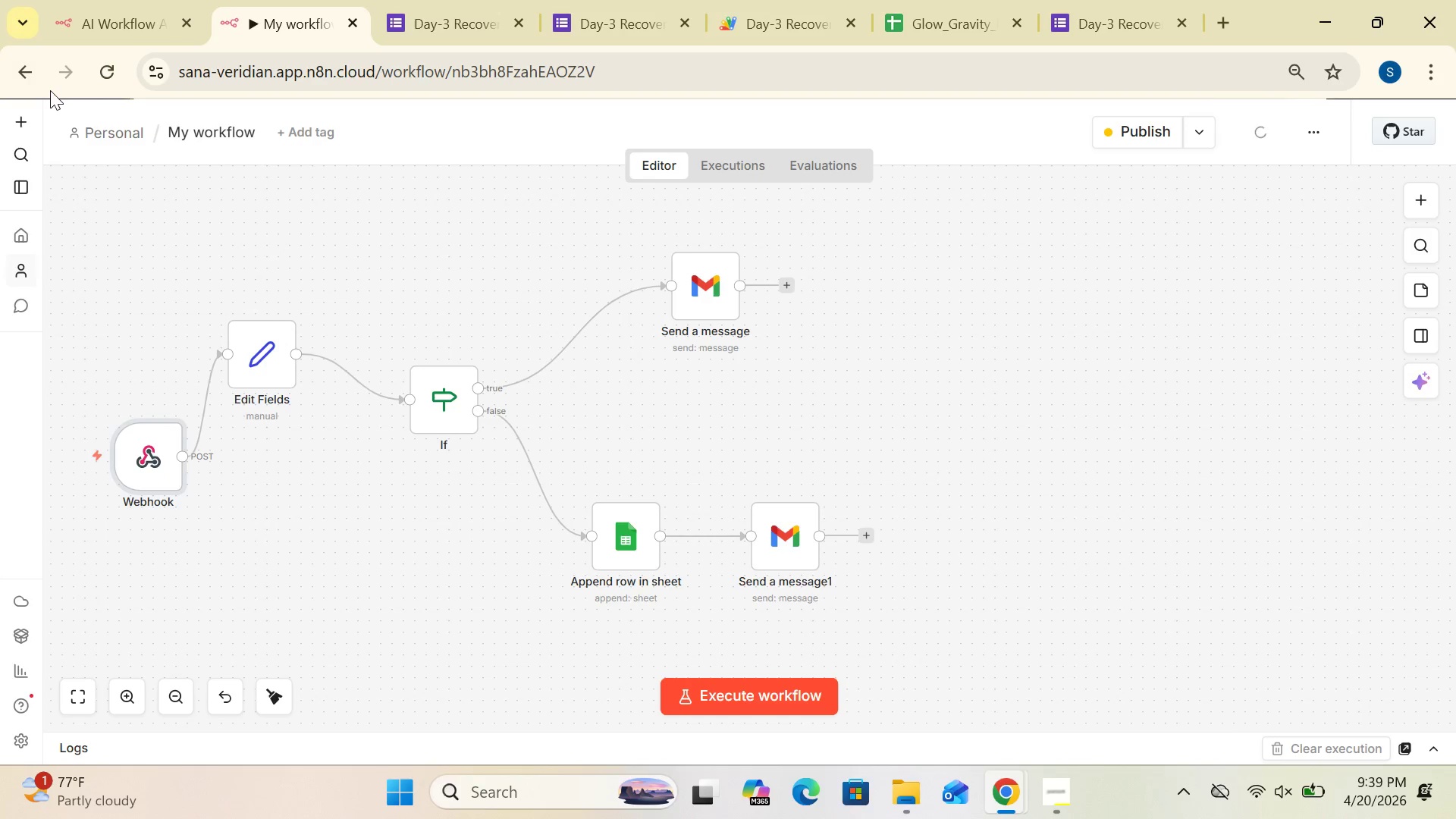 
left_click([35, 74])
 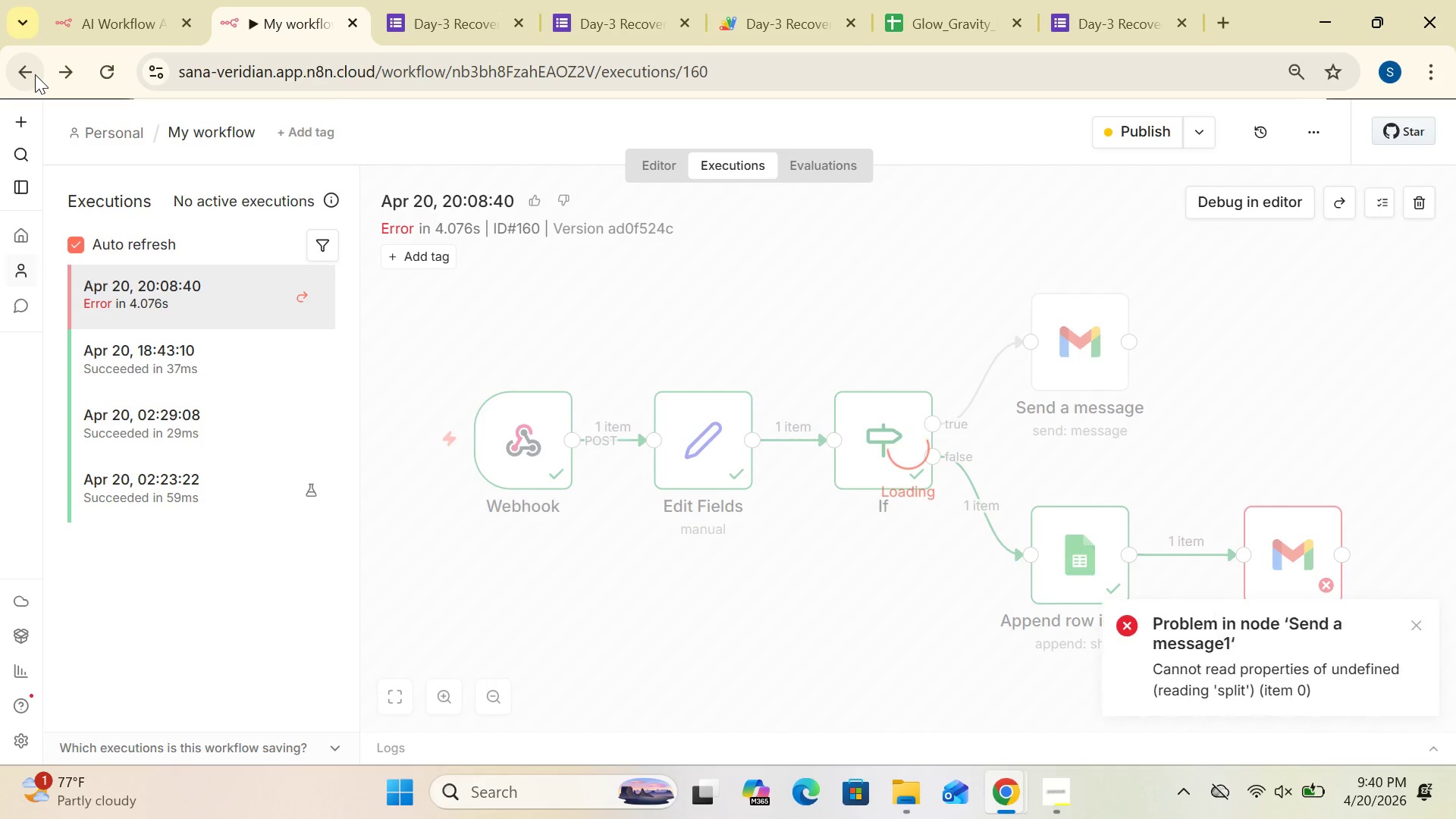 
wait(6.67)
 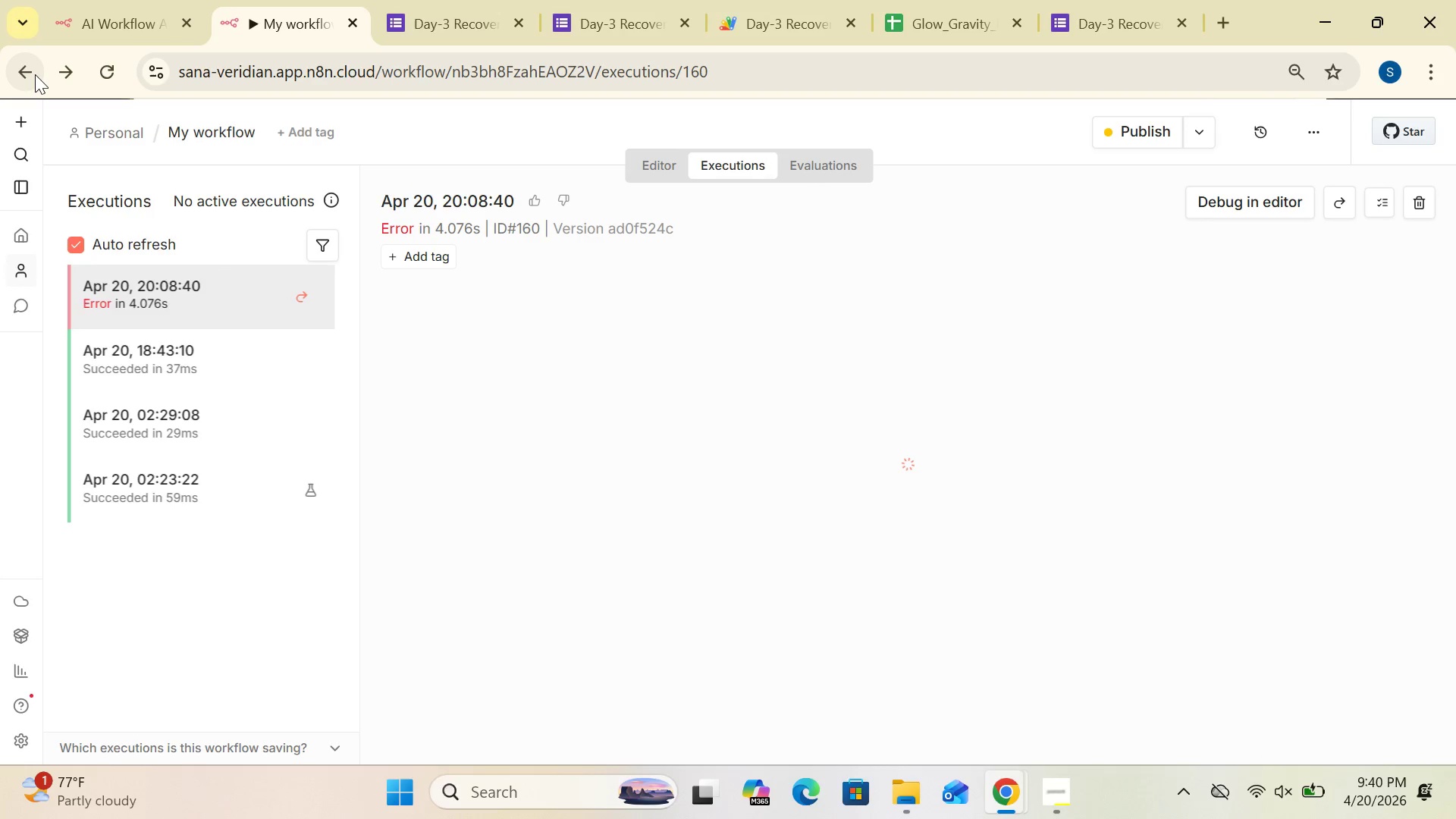 
left_click([35, 74])
 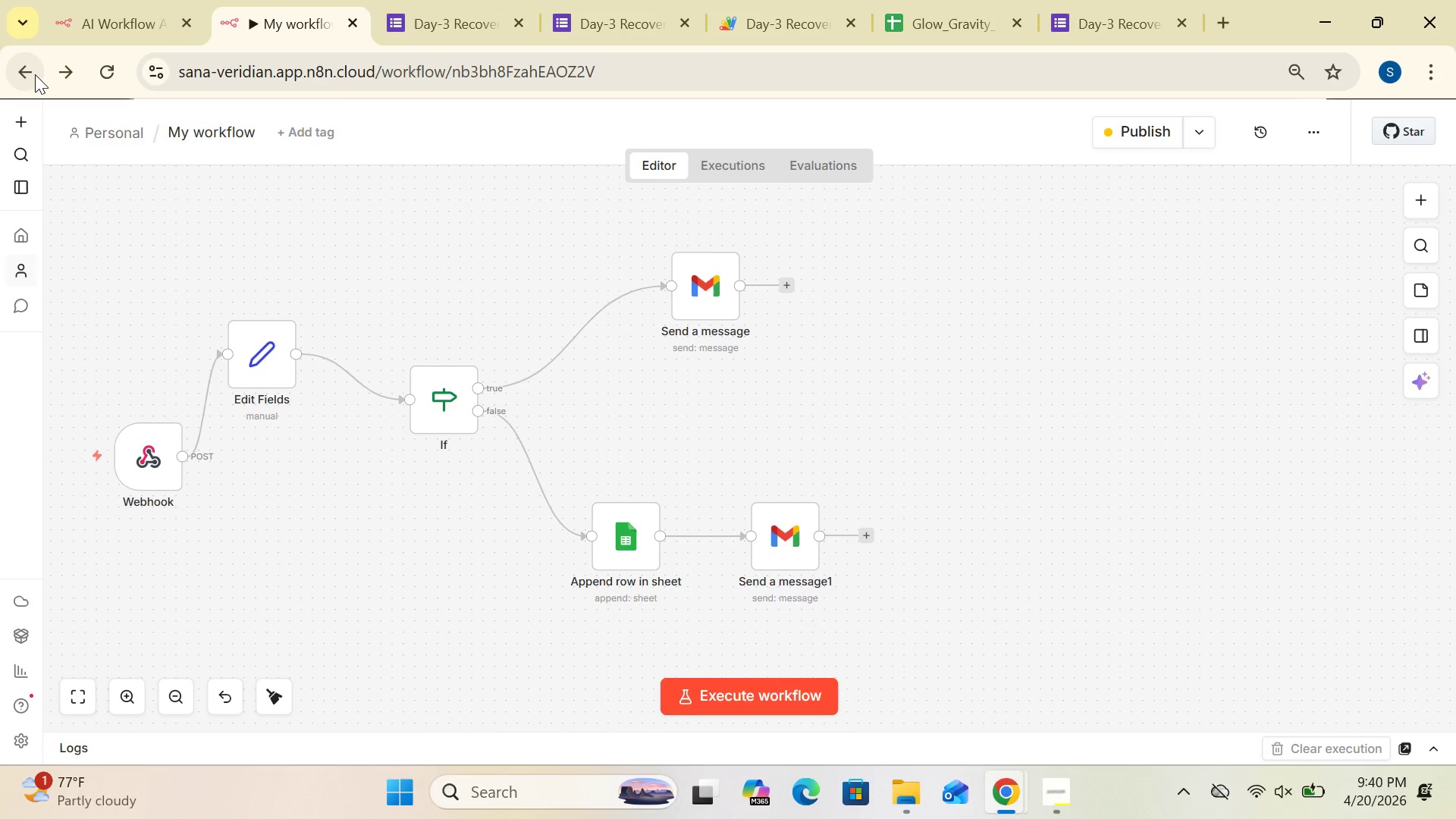 
left_click([35, 74])
 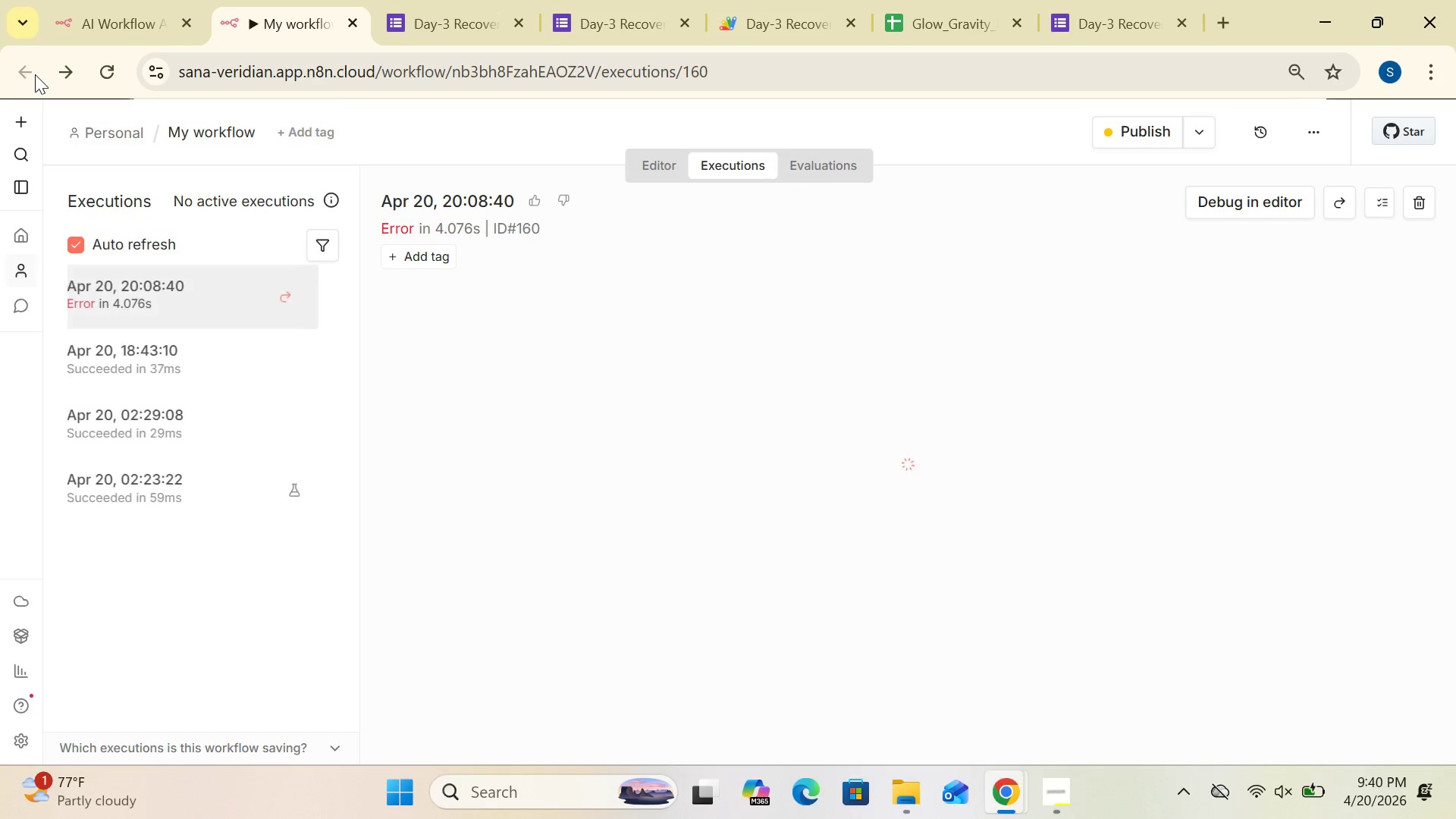 
left_click([35, 74])
 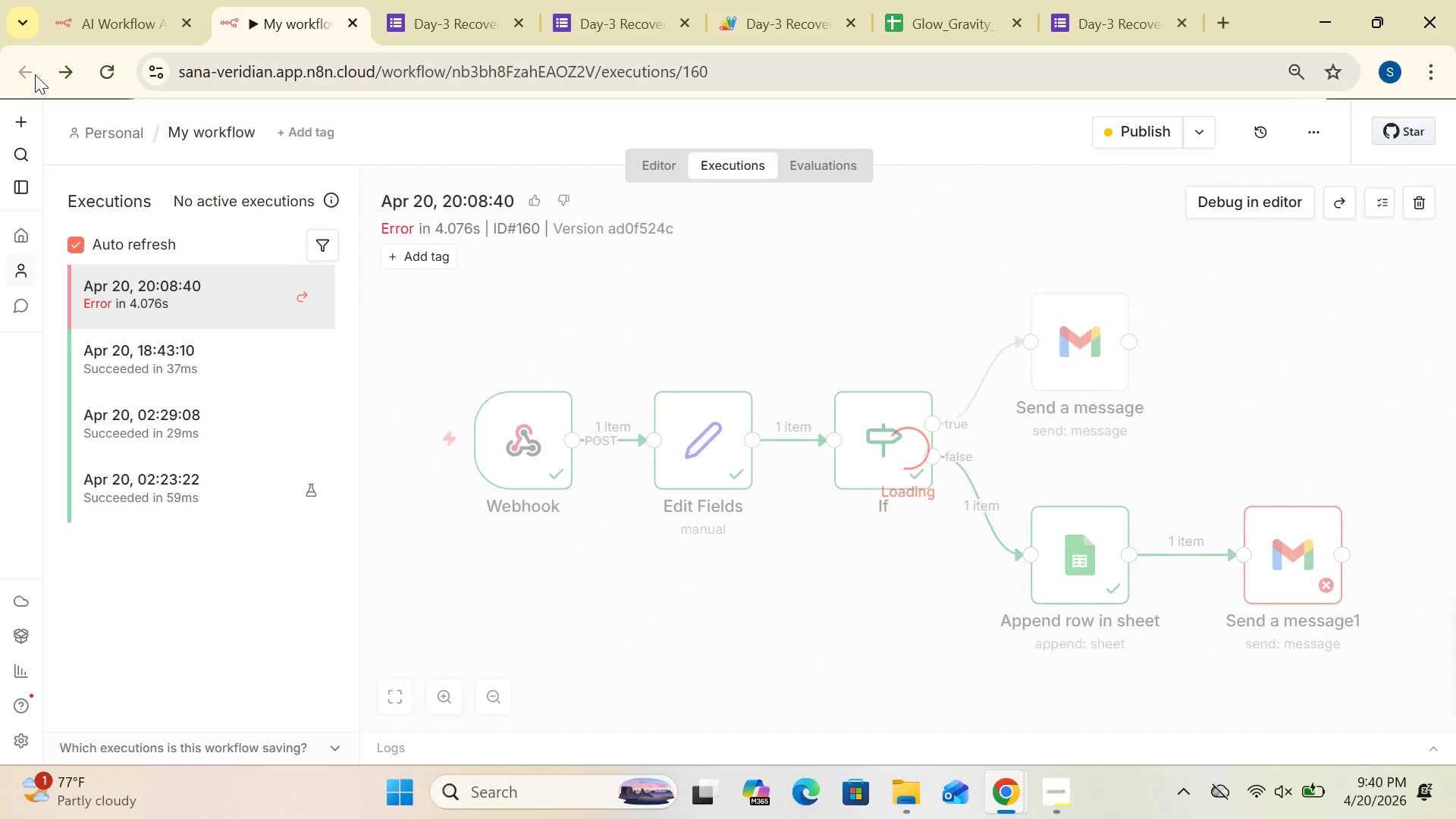 
left_click([35, 74])
 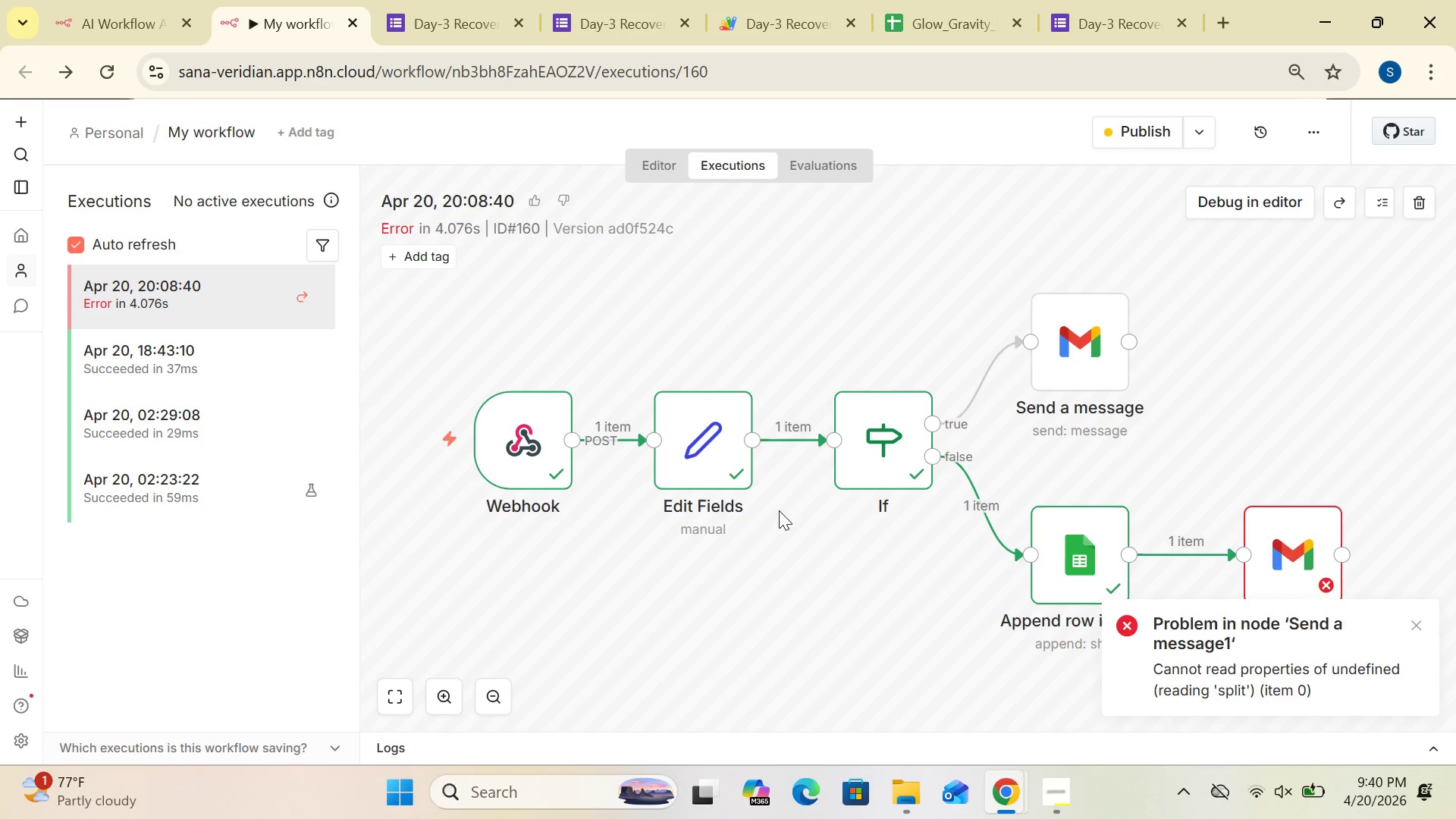 
wait(6.86)
 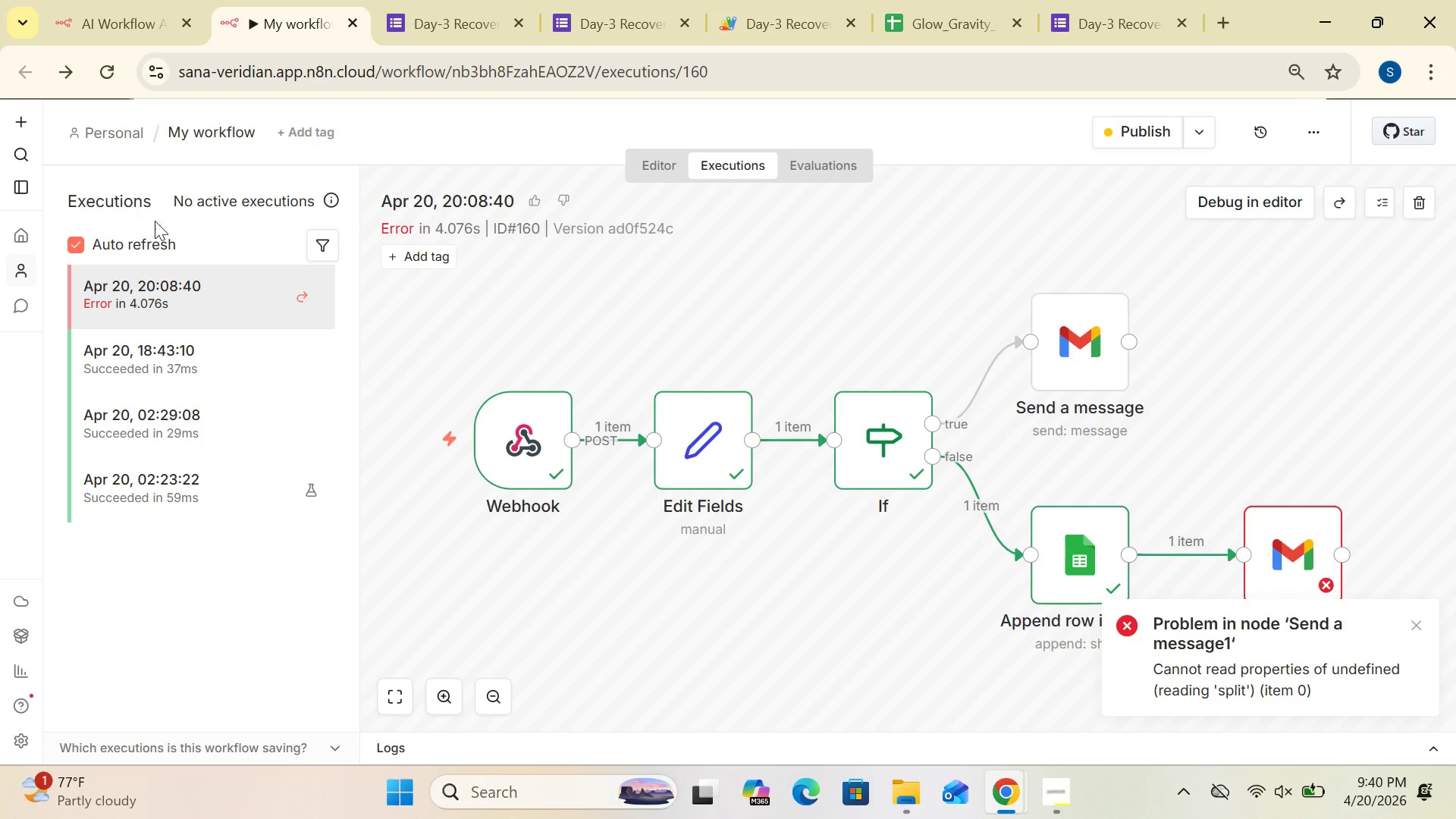 
left_click([1422, 625])
 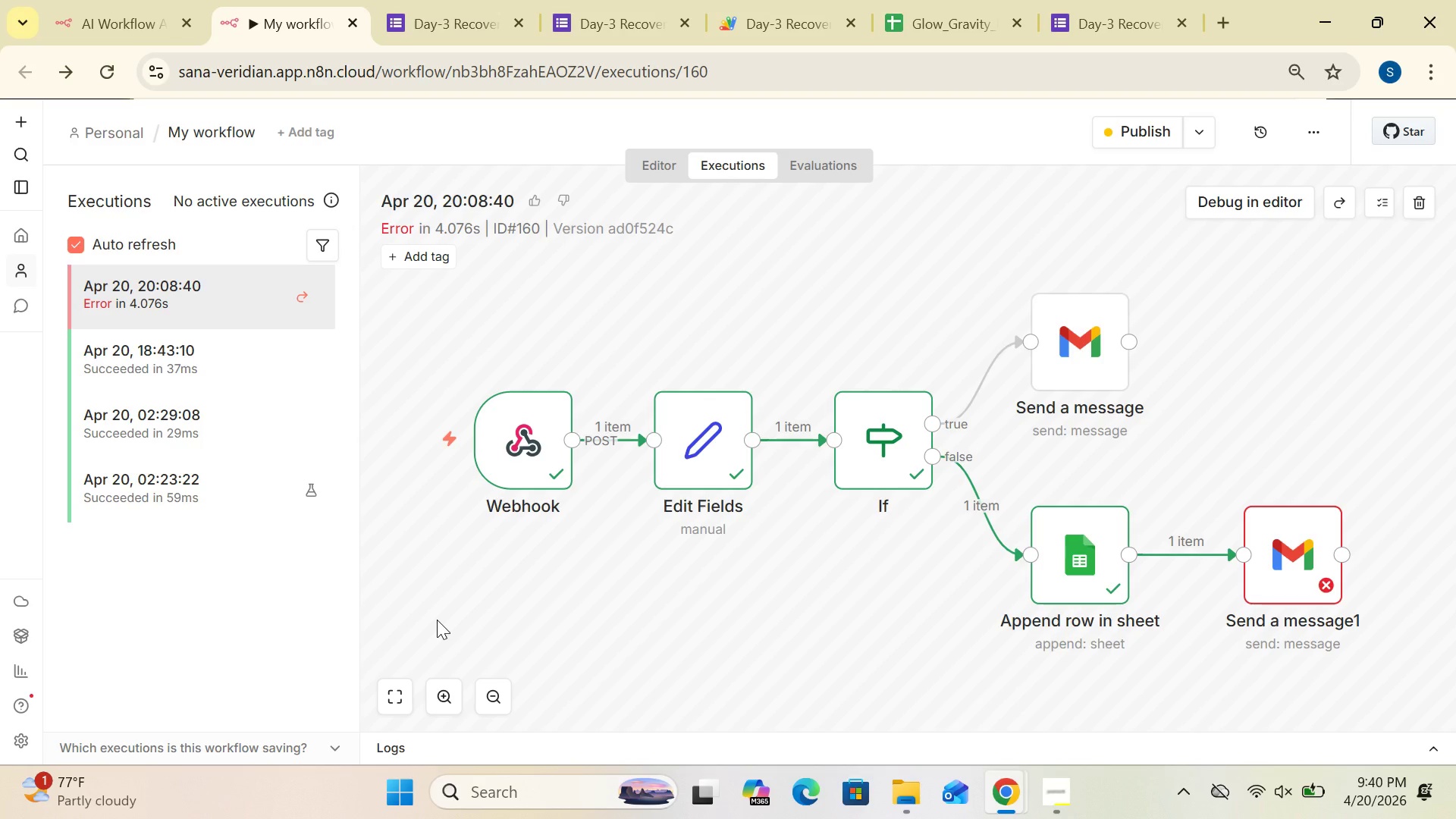 
wait(7.78)
 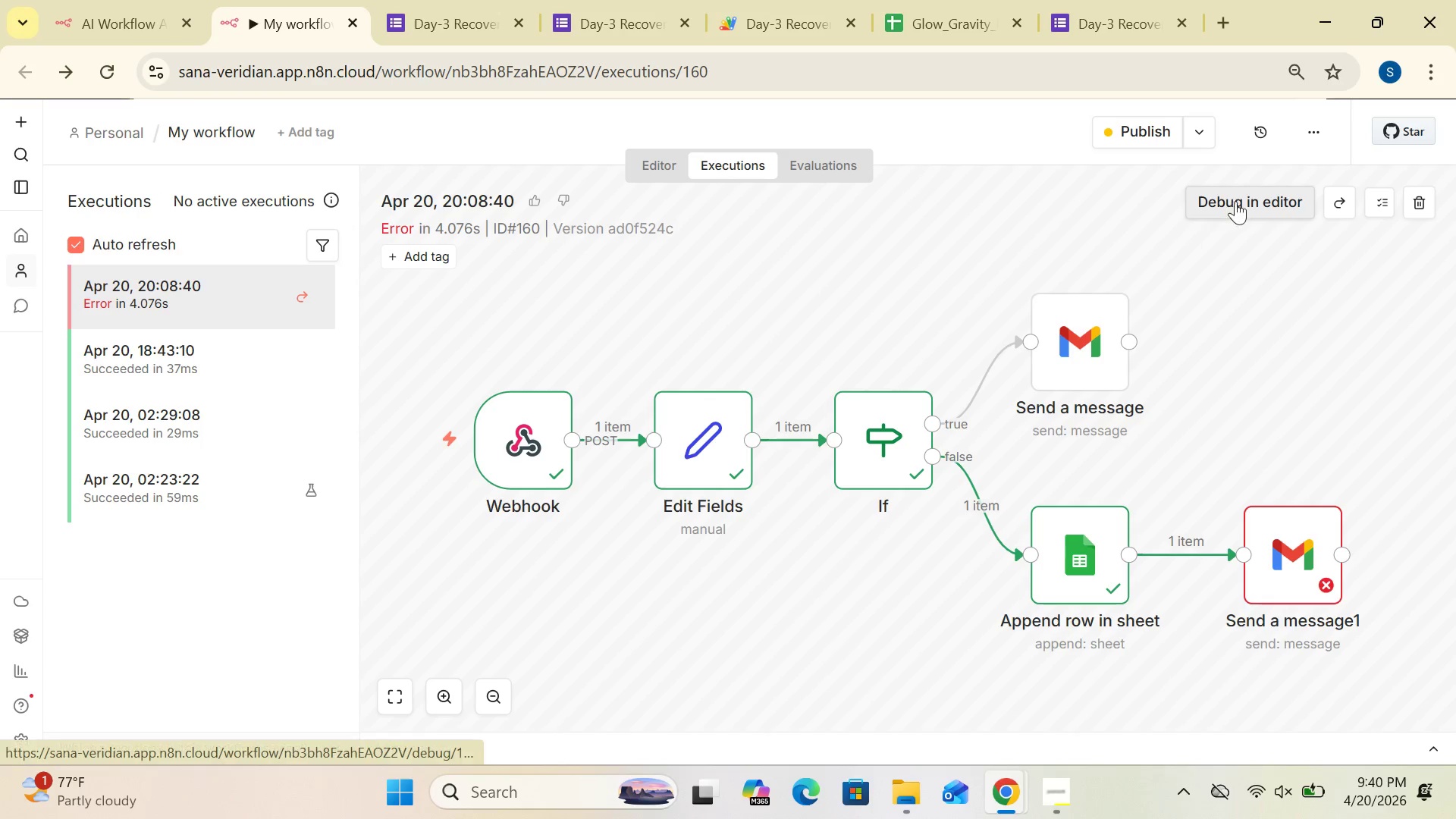 
left_click([1241, 196])
 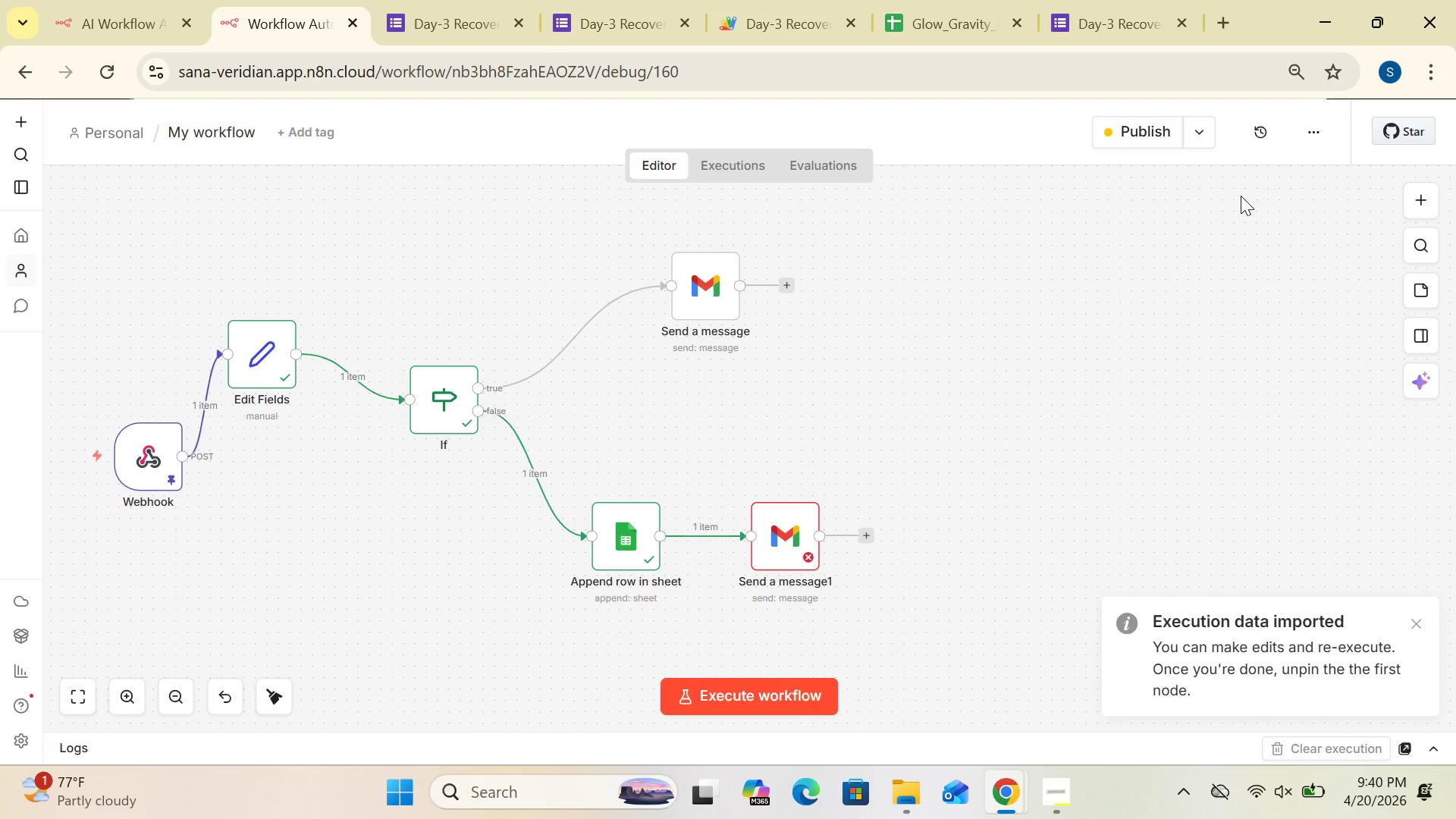 
wait(10.11)
 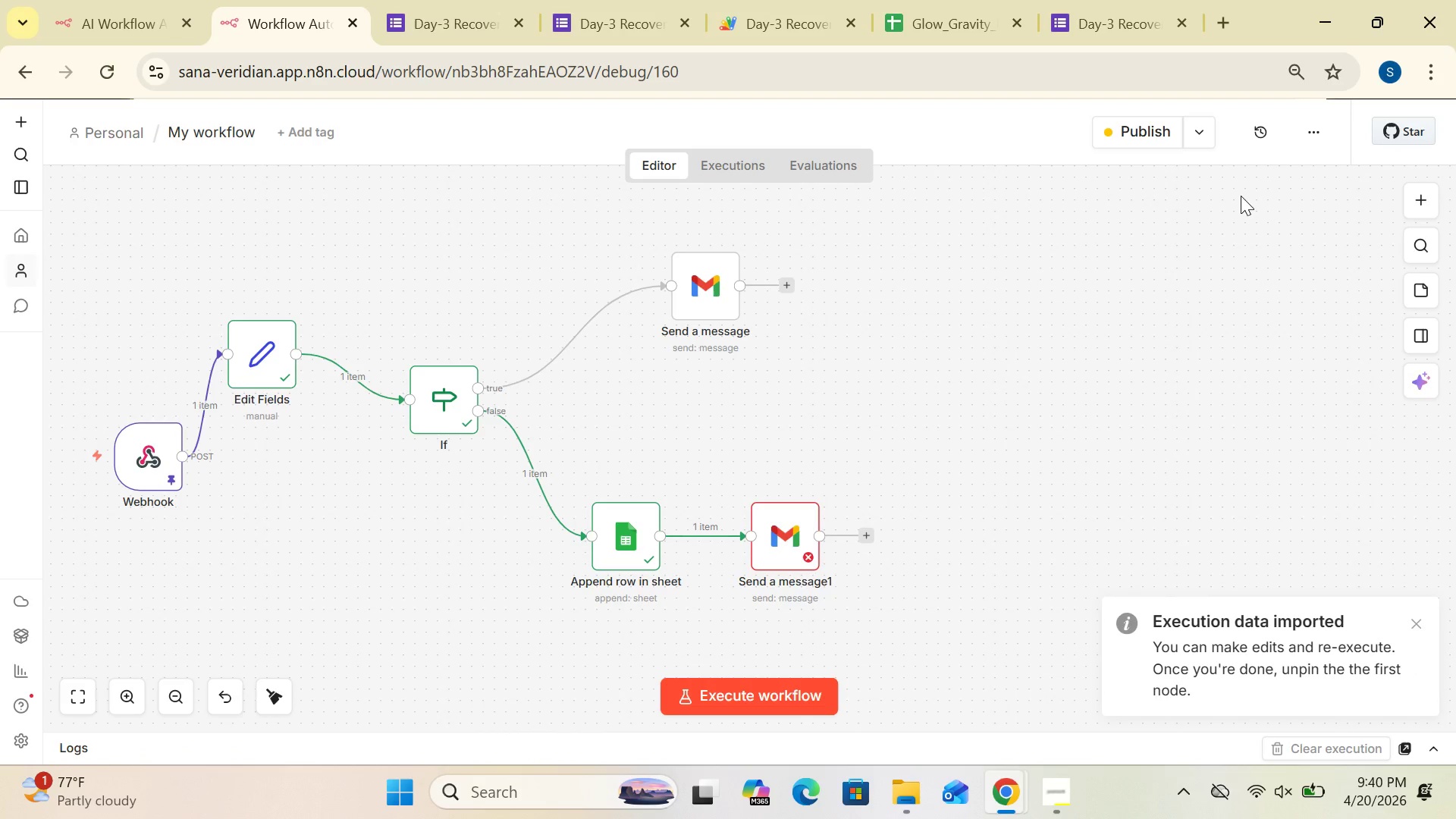 
mouse_move([788, 554])
 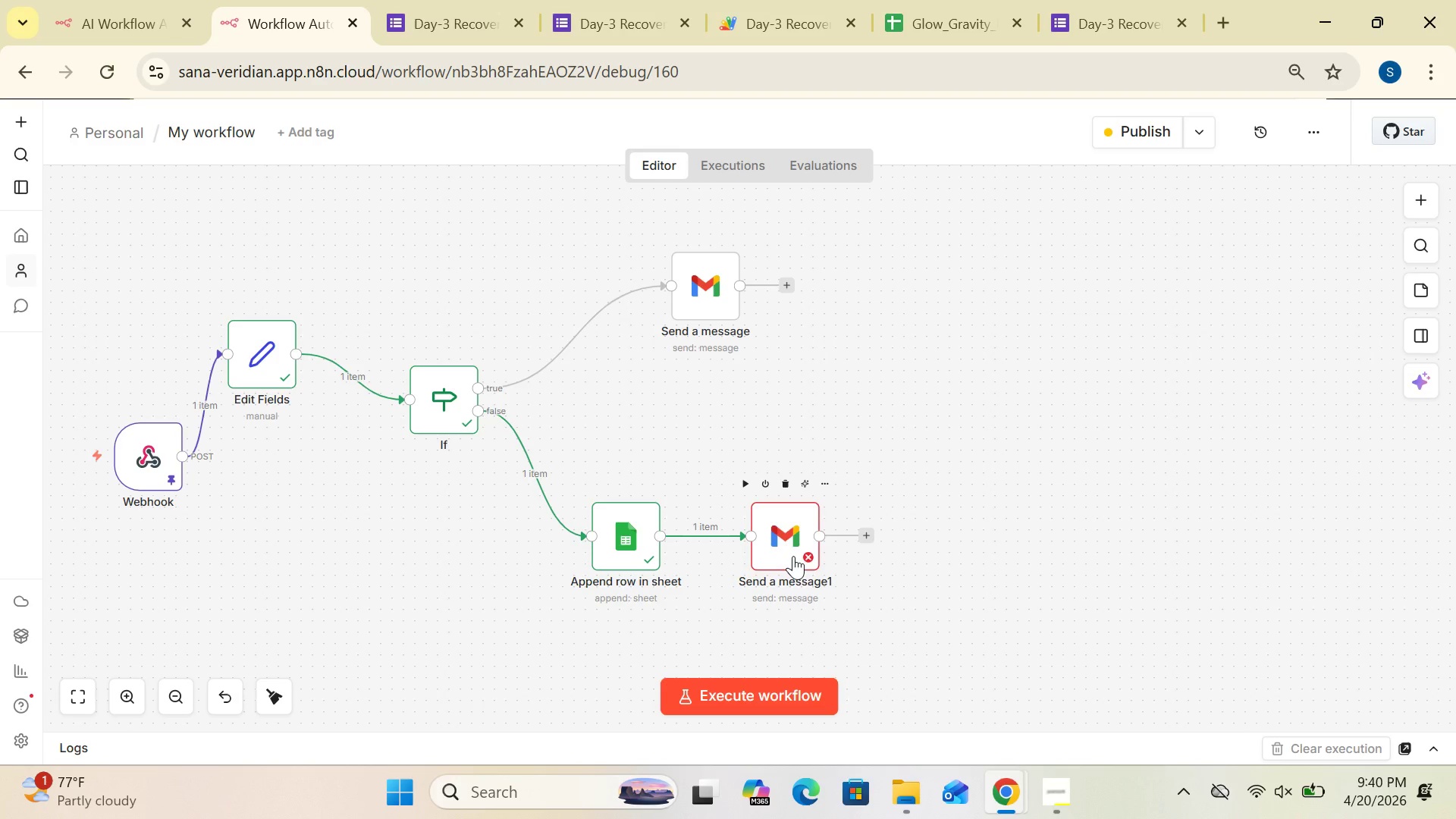 
double_click([793, 556])
 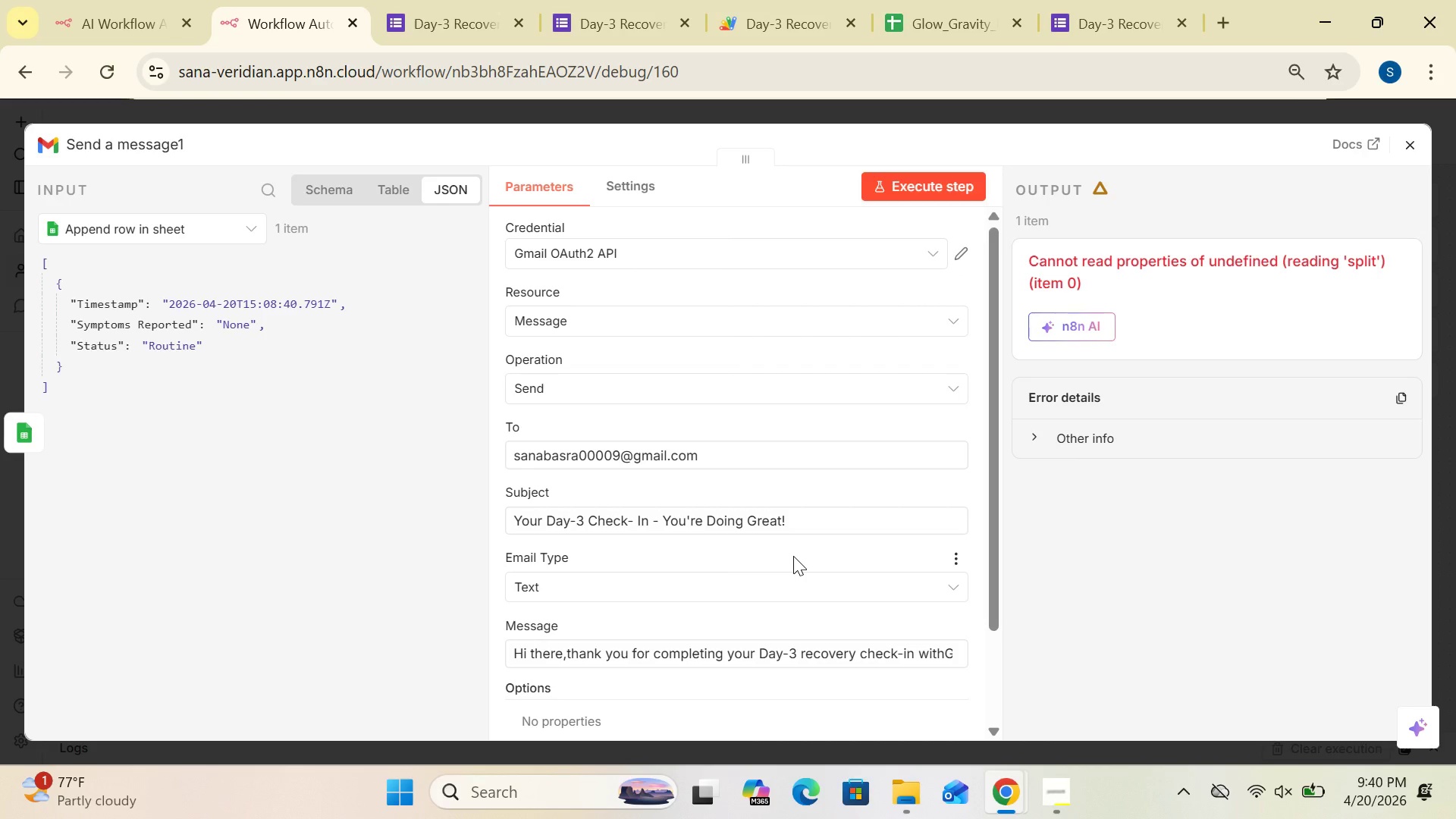 
wait(22.2)
 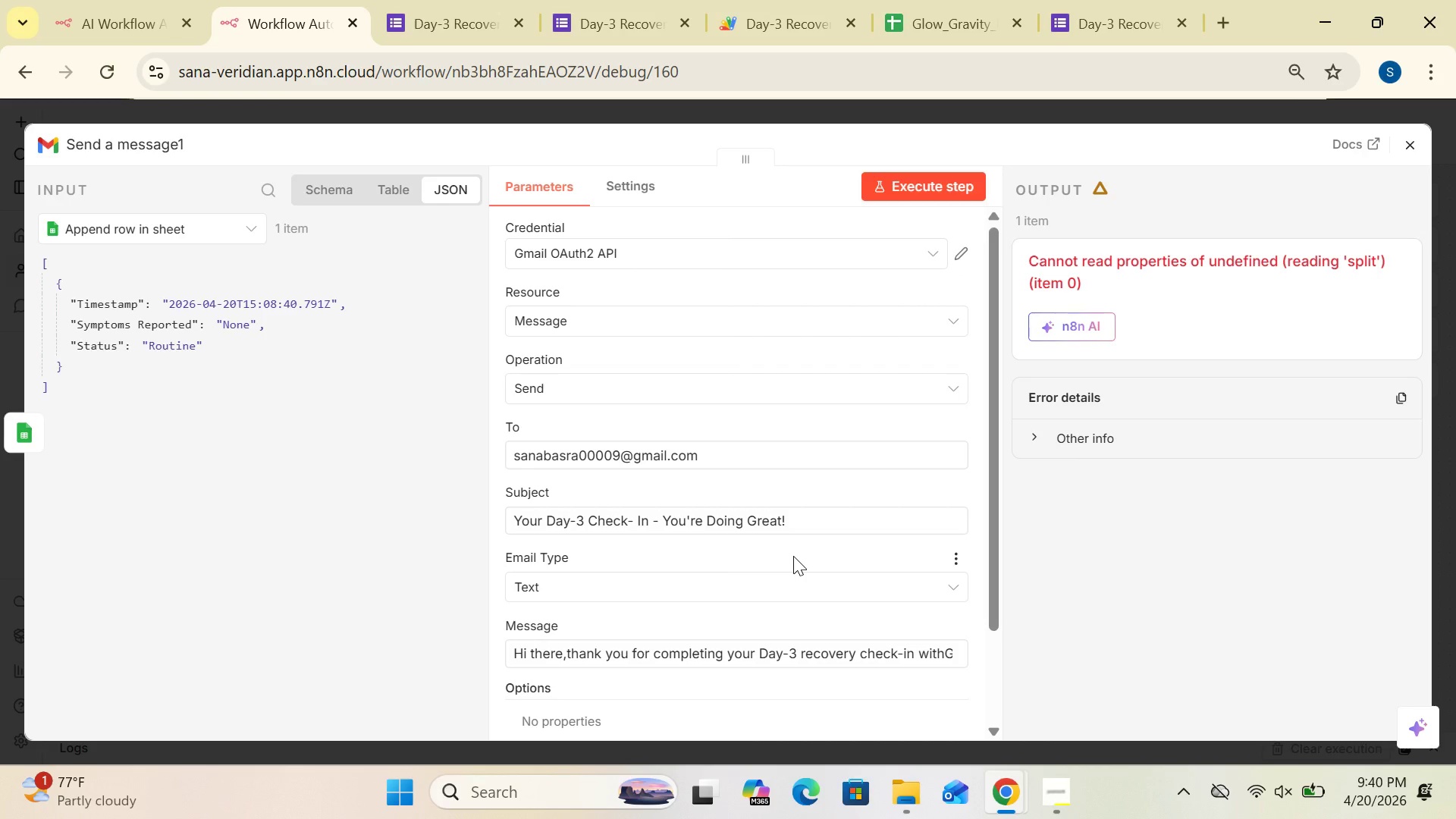 
left_click_drag(start_coordinate=[990, 479], to_coordinate=[1005, 482])
 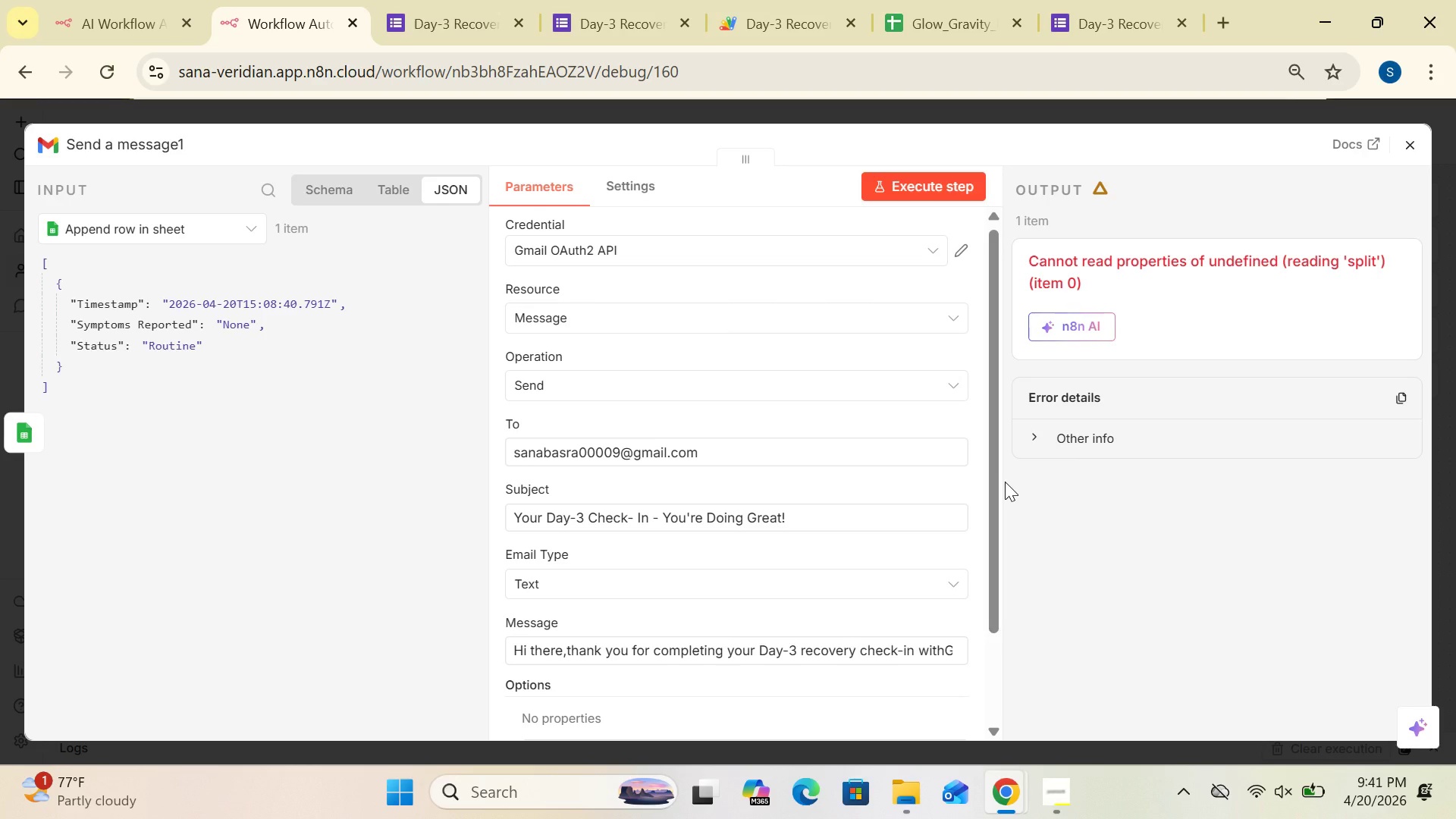 
wait(9.03)
 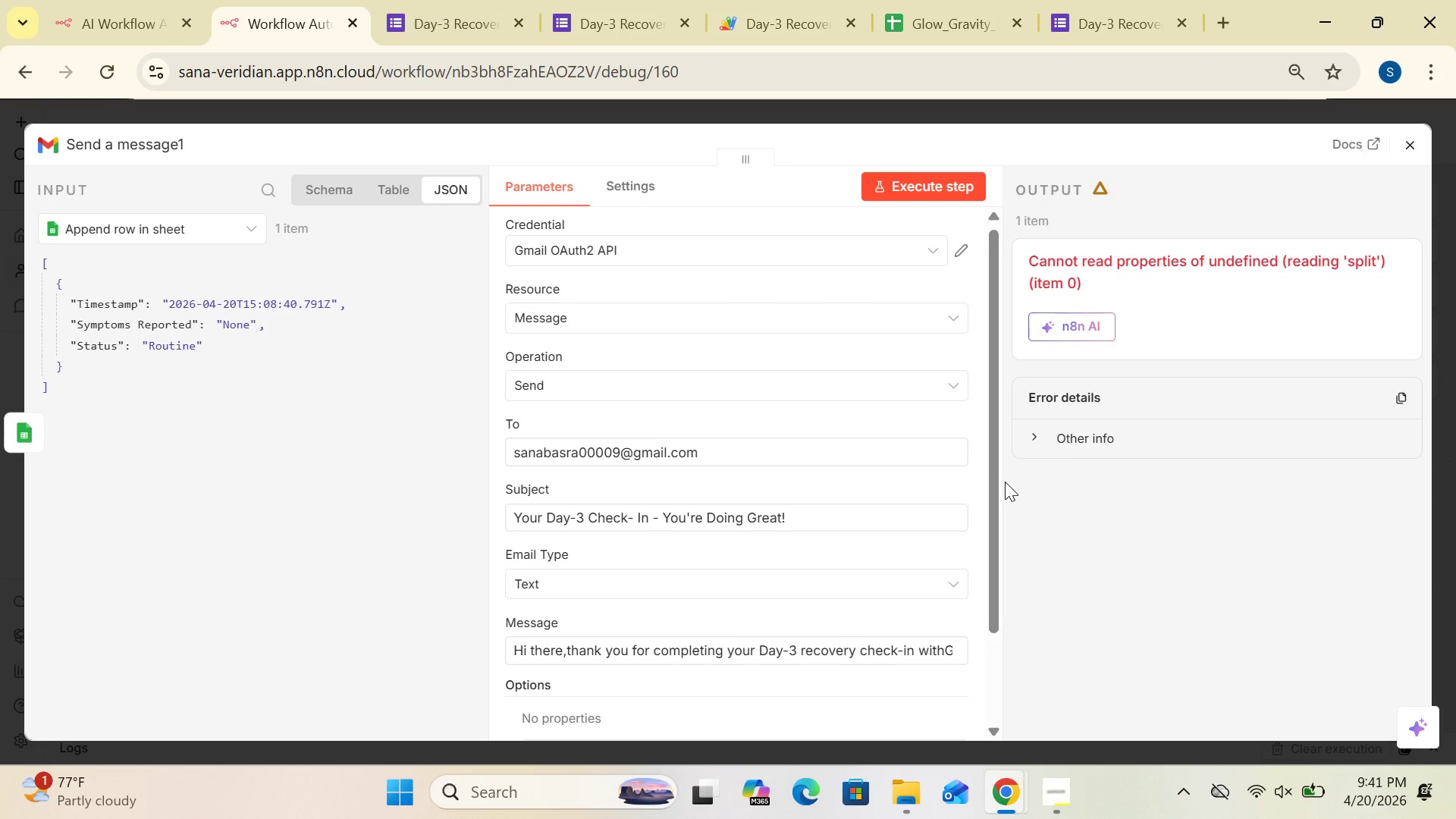 
left_click([917, 180])
 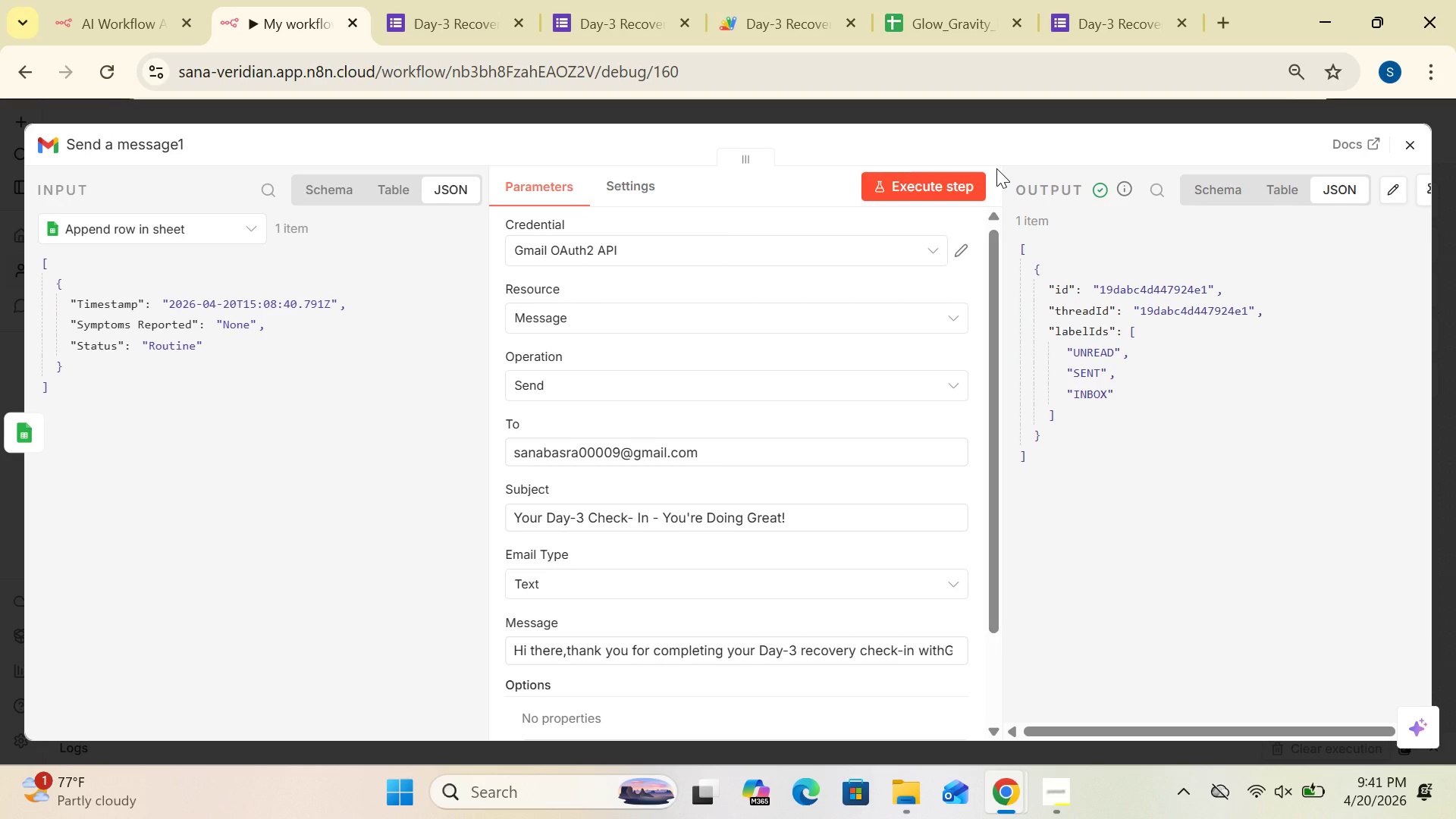 
wait(18.39)
 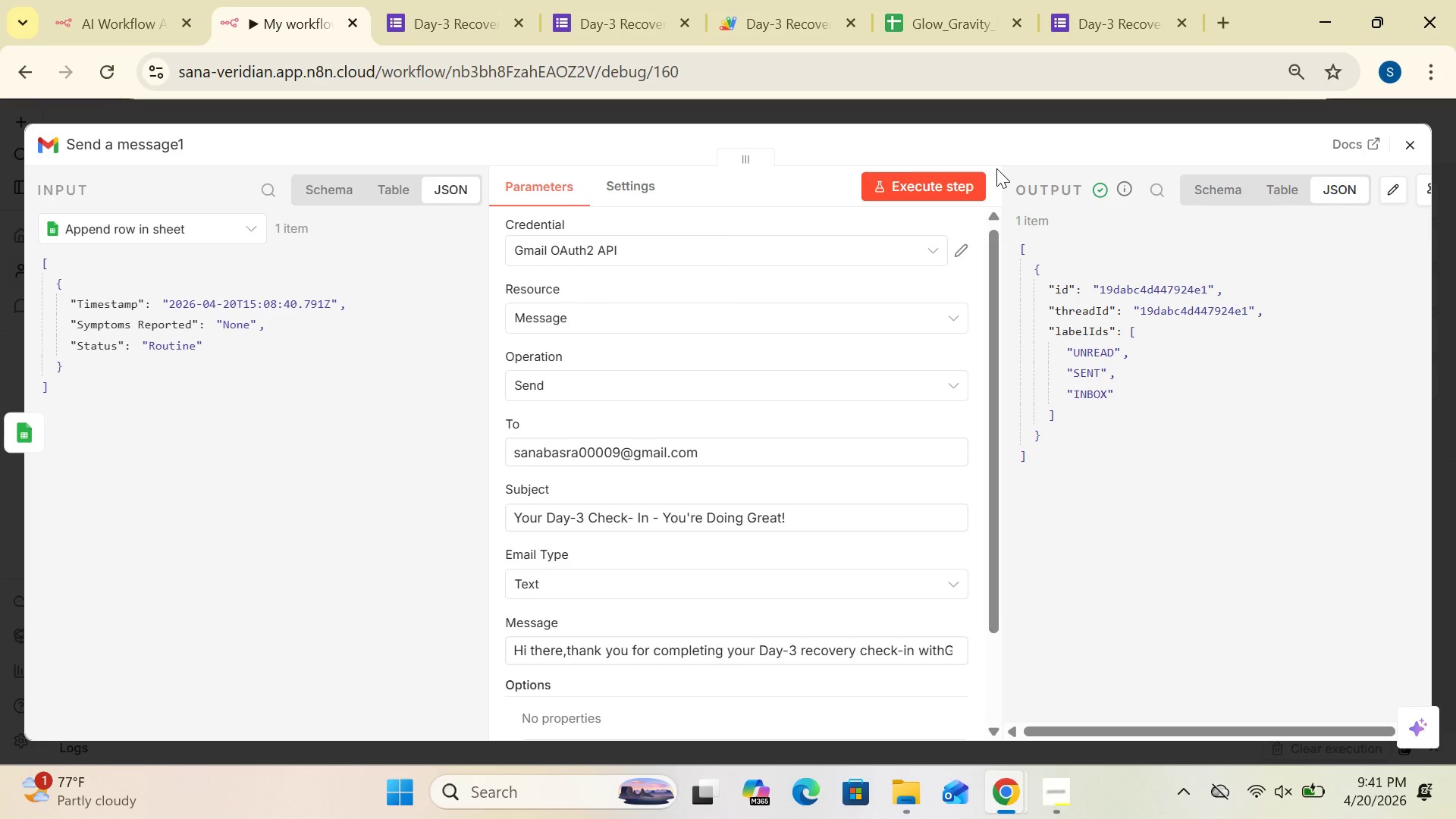 
left_click([1416, 143])
 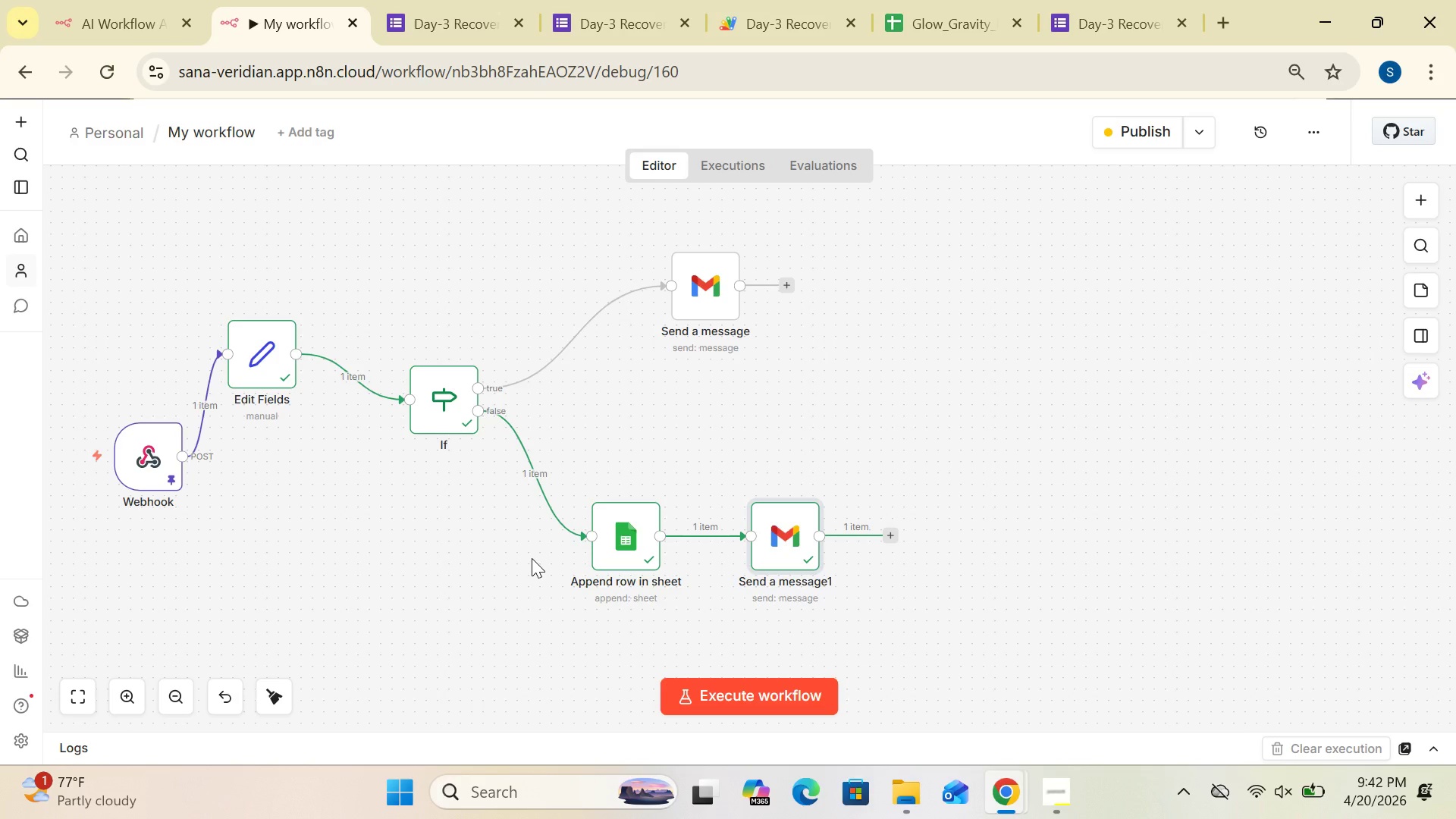 
wait(23.17)
 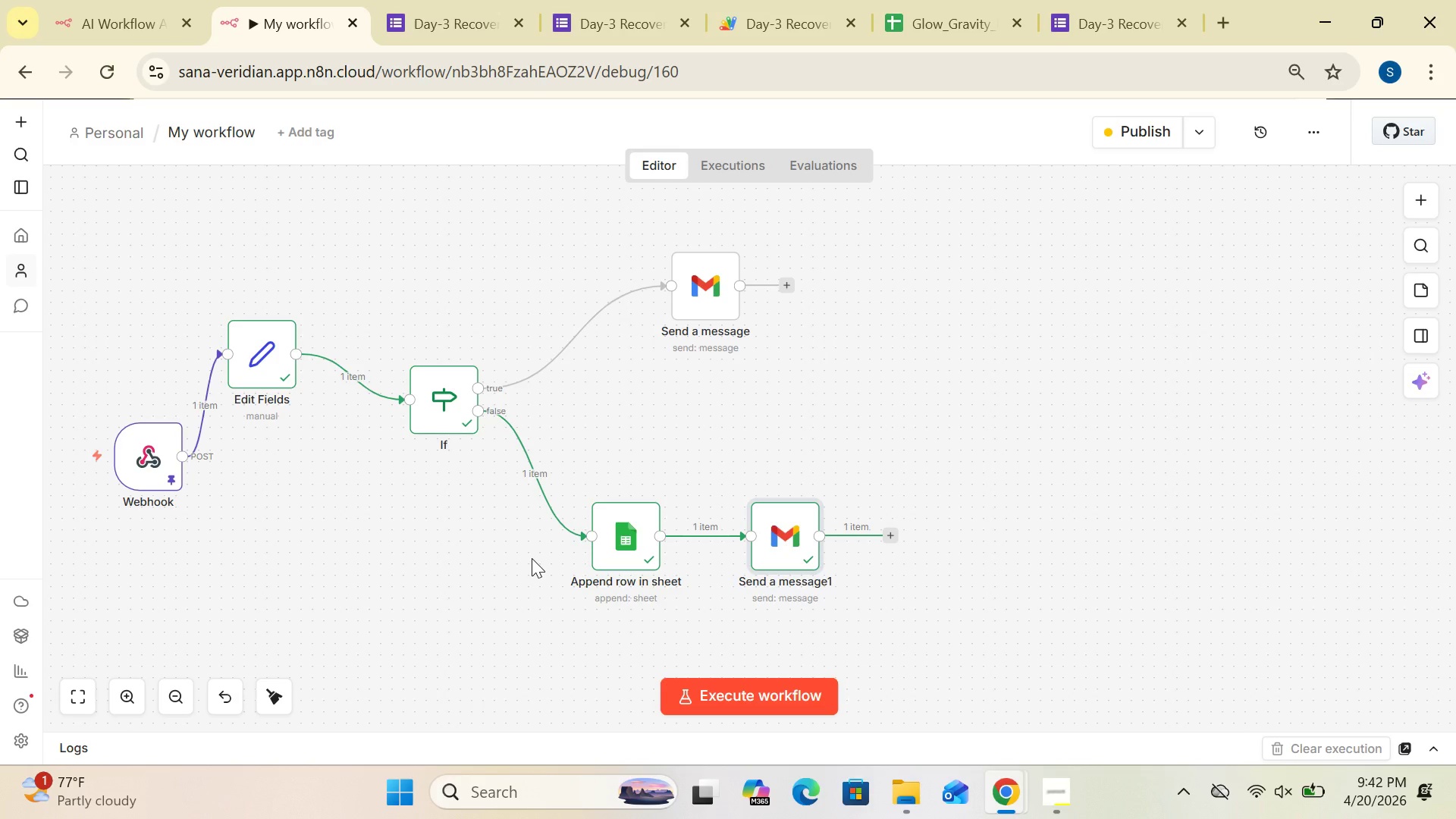 
double_click([805, 553])
 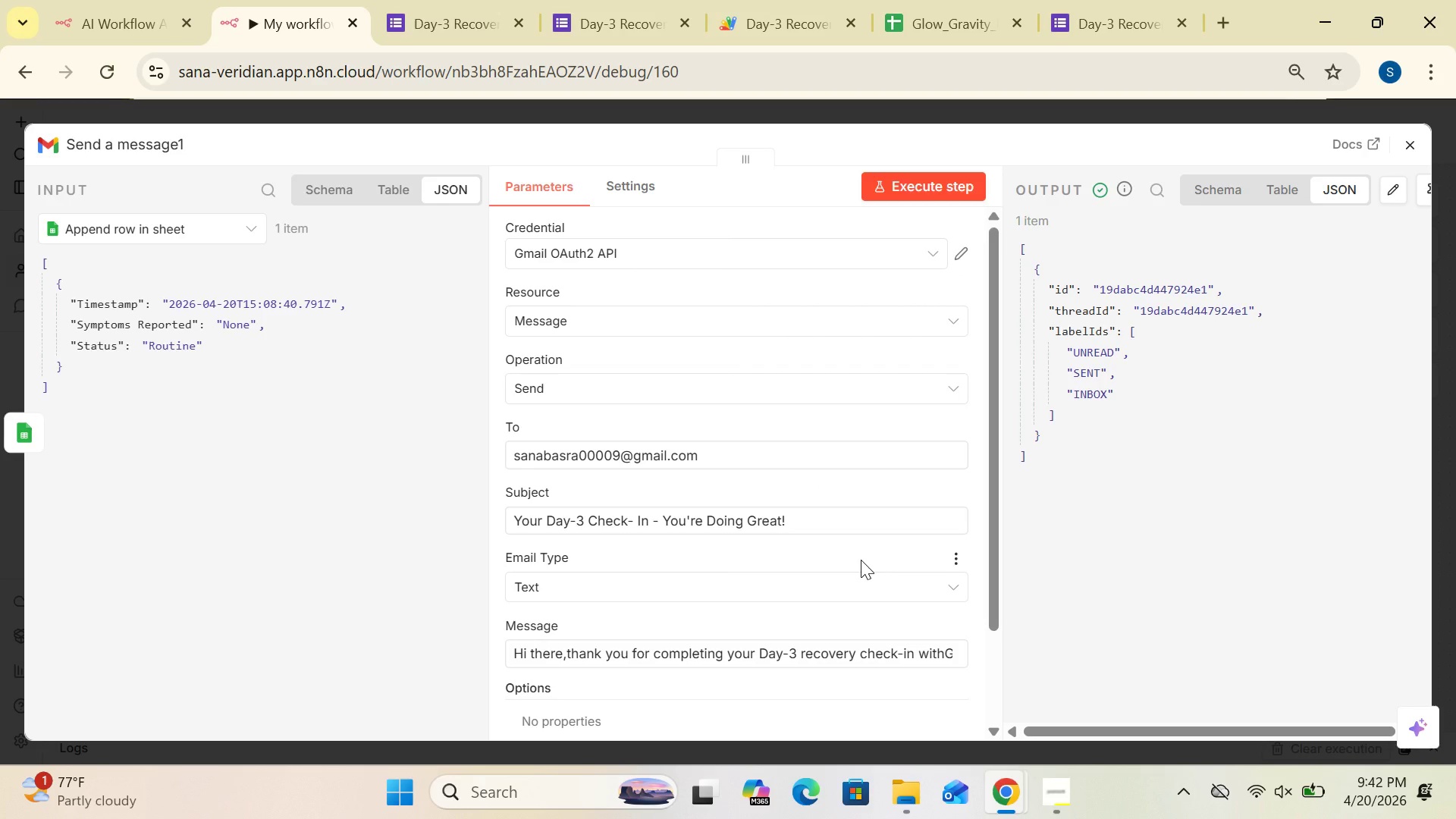 
wait(31.56)
 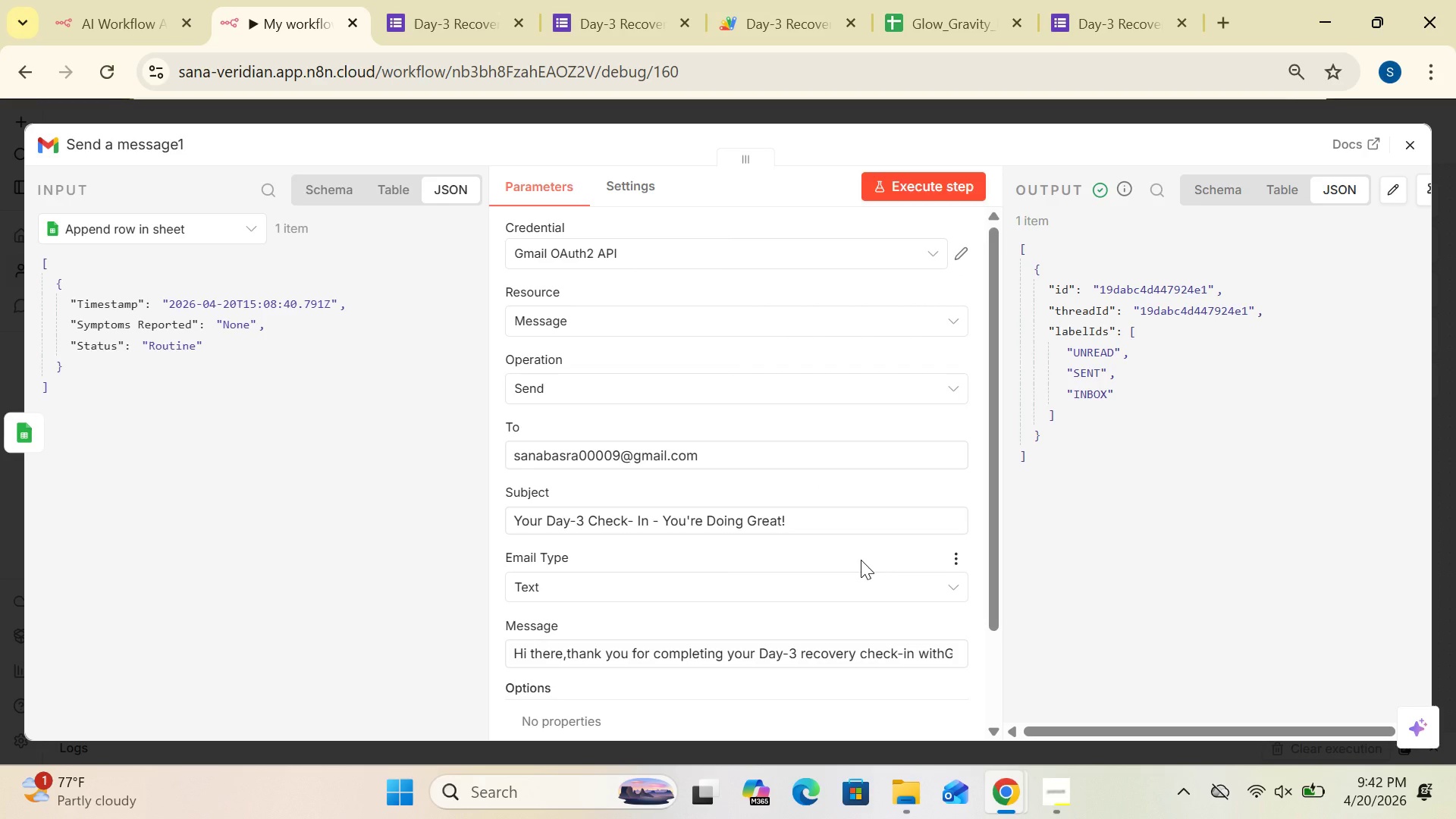 
left_click([940, 5])
 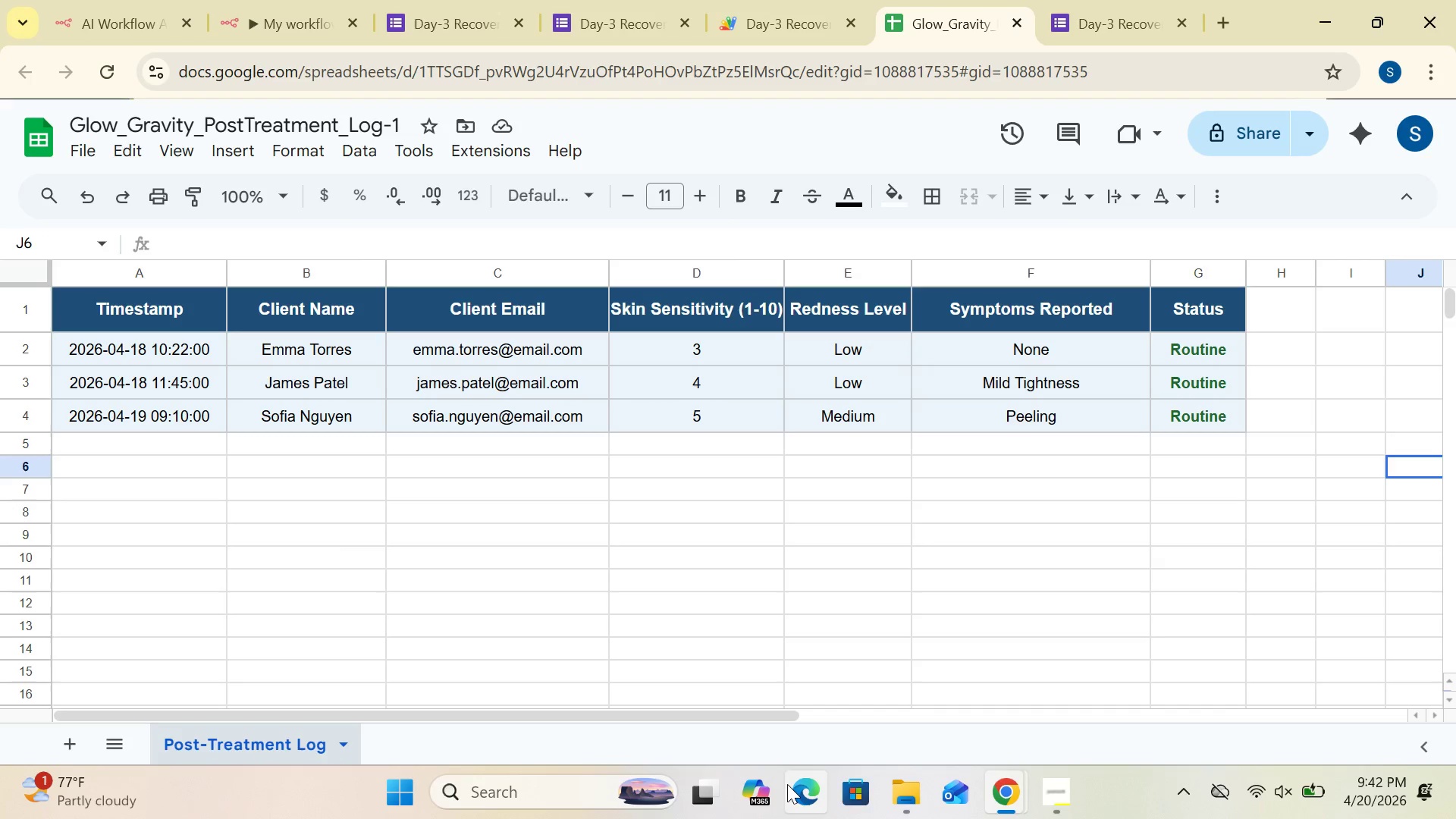 
left_click_drag(start_coordinate=[783, 717], to_coordinate=[729, 735])
 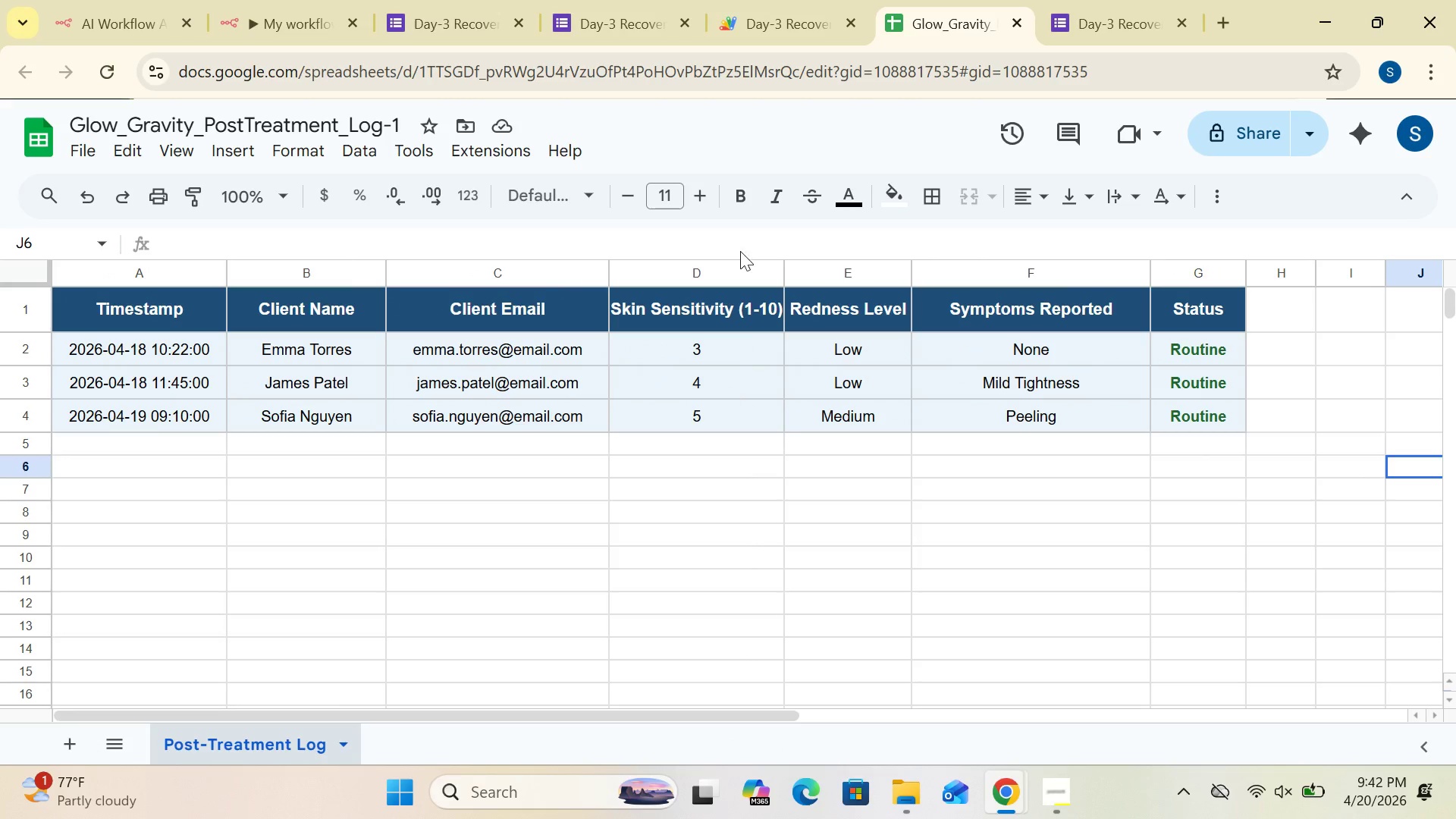 
mouse_move([776, 165])
 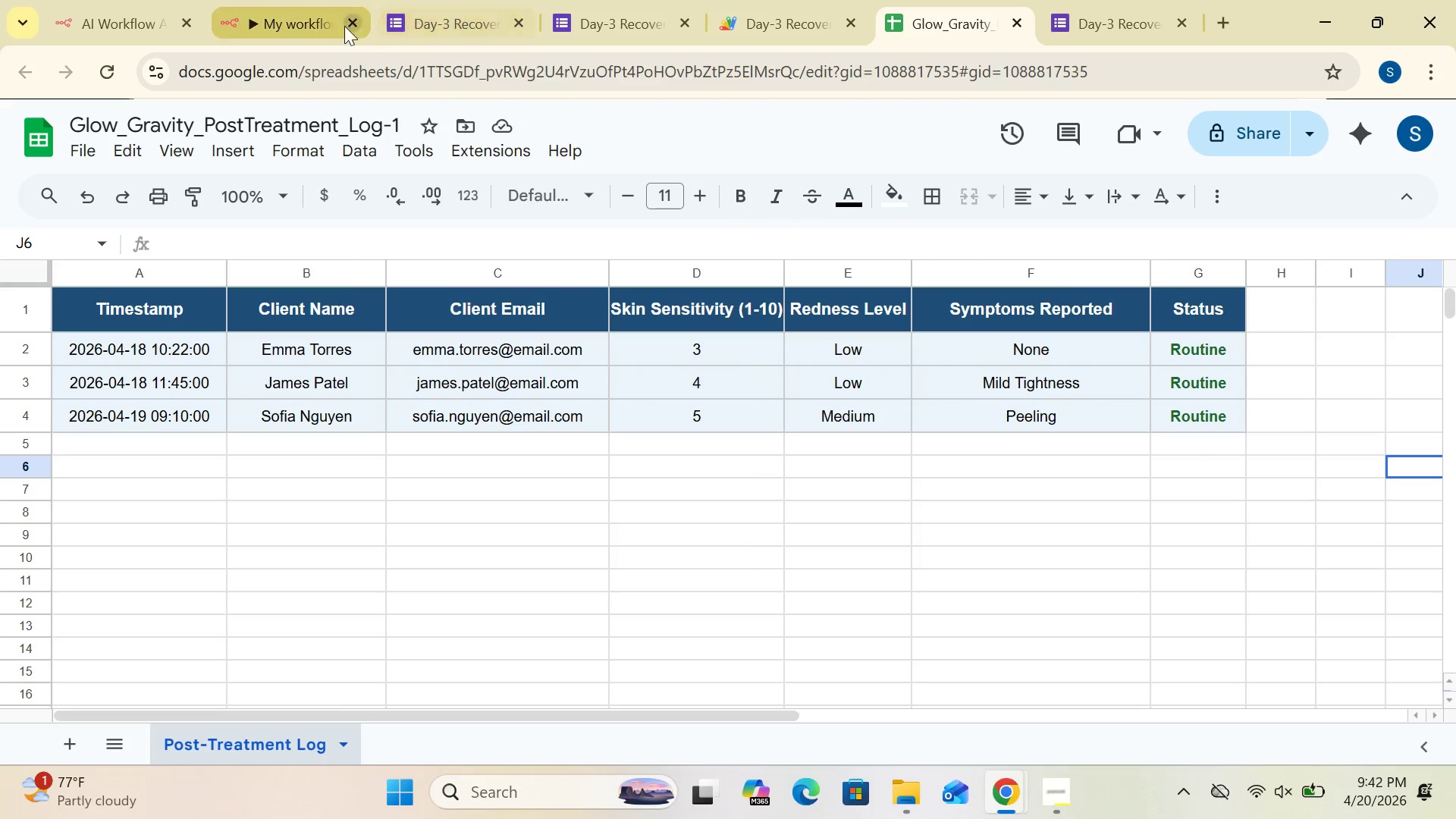 
left_click([336, 26])
 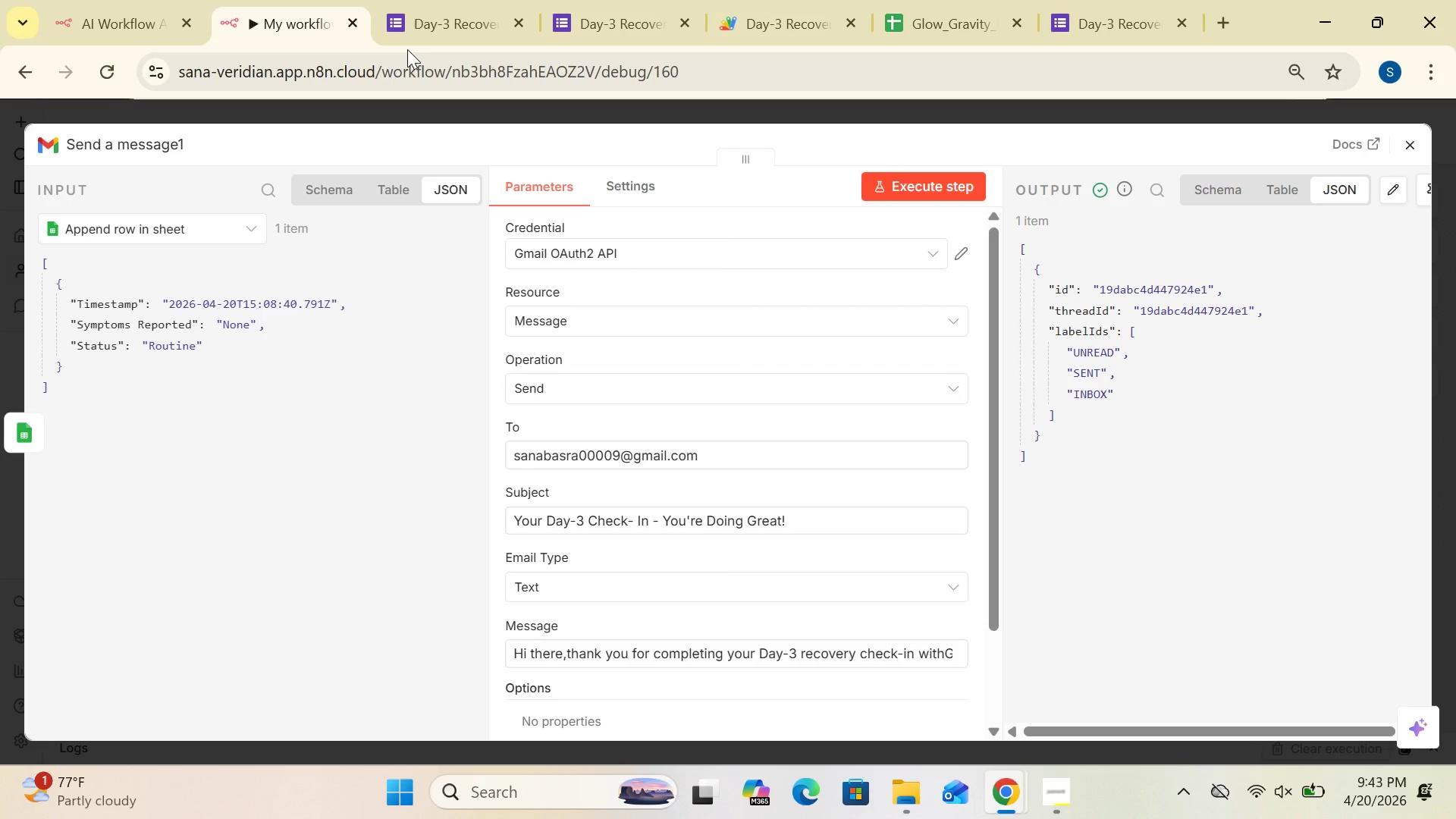 
wait(19.7)
 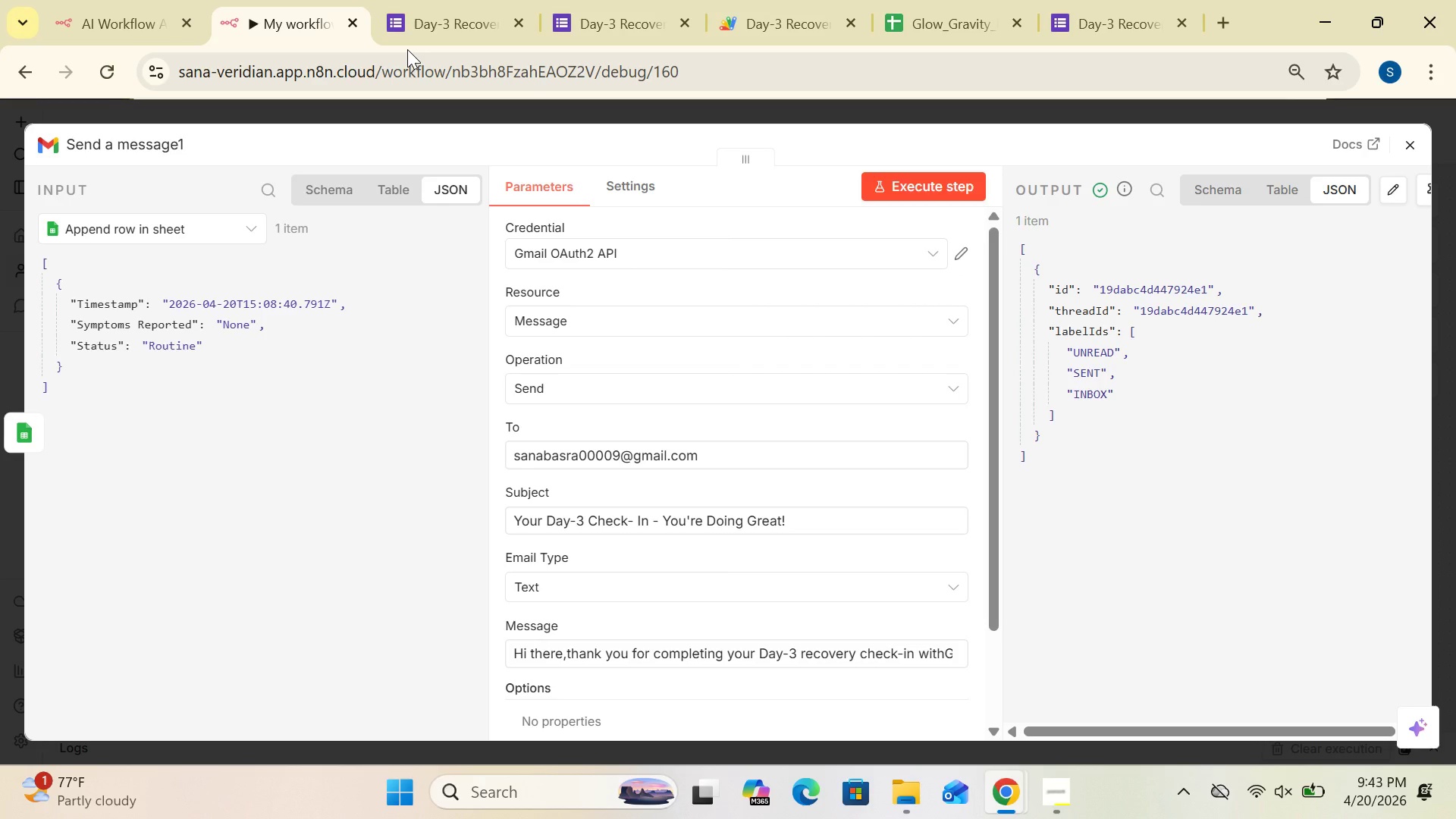 
left_click([1414, 144])
 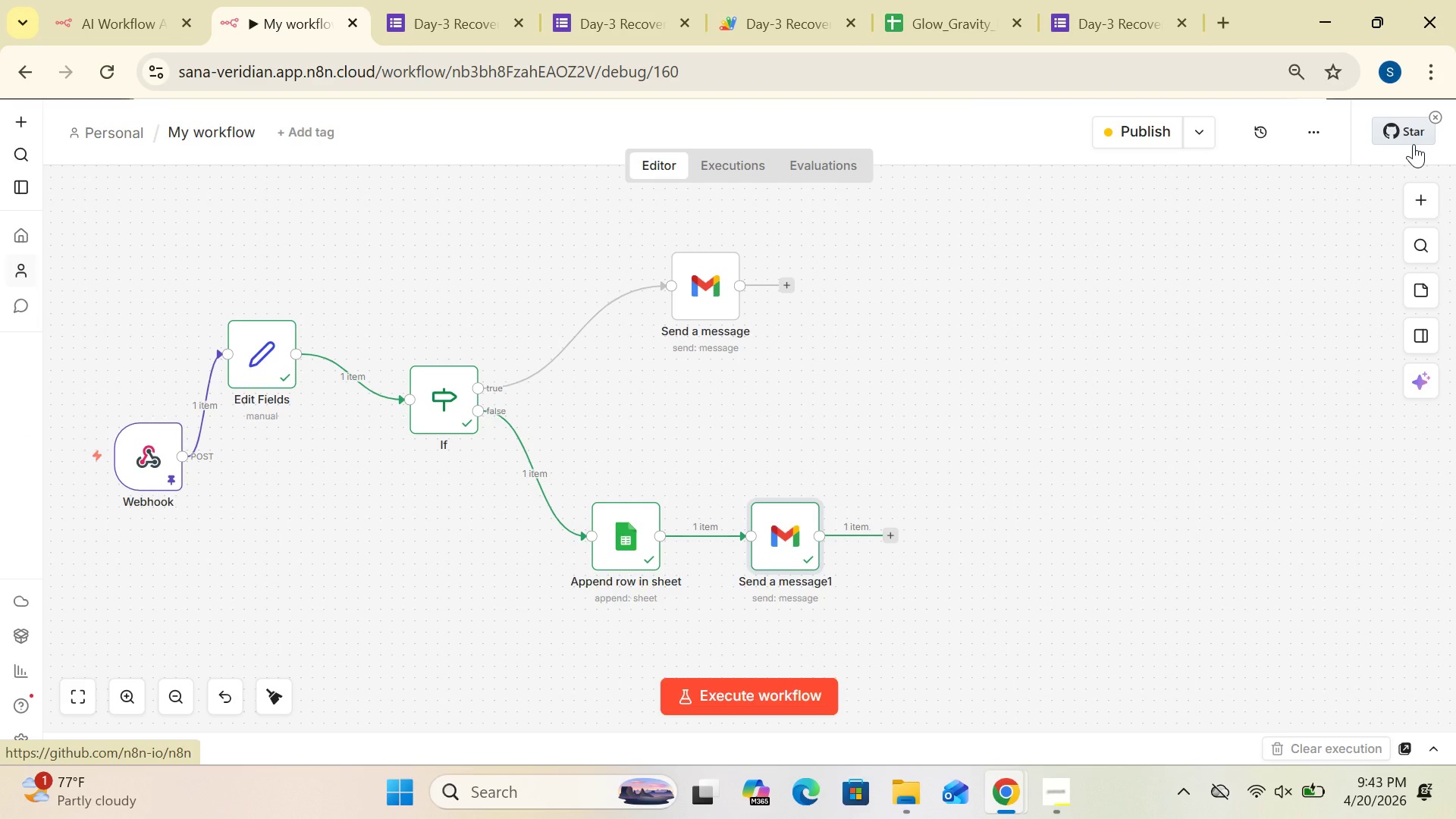 
wait(10.23)
 